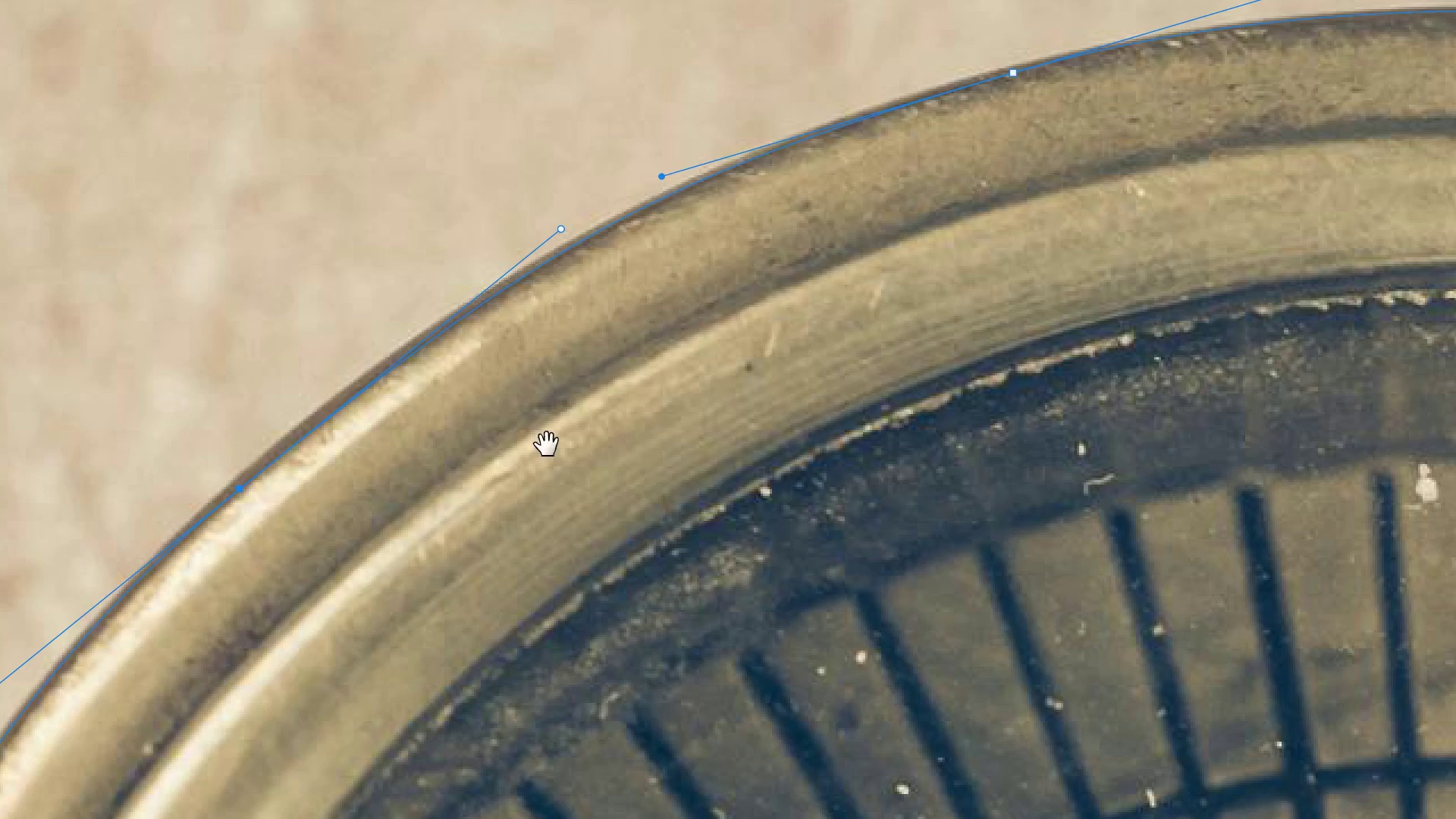 
hold_key(key=Space, duration=1.5)
 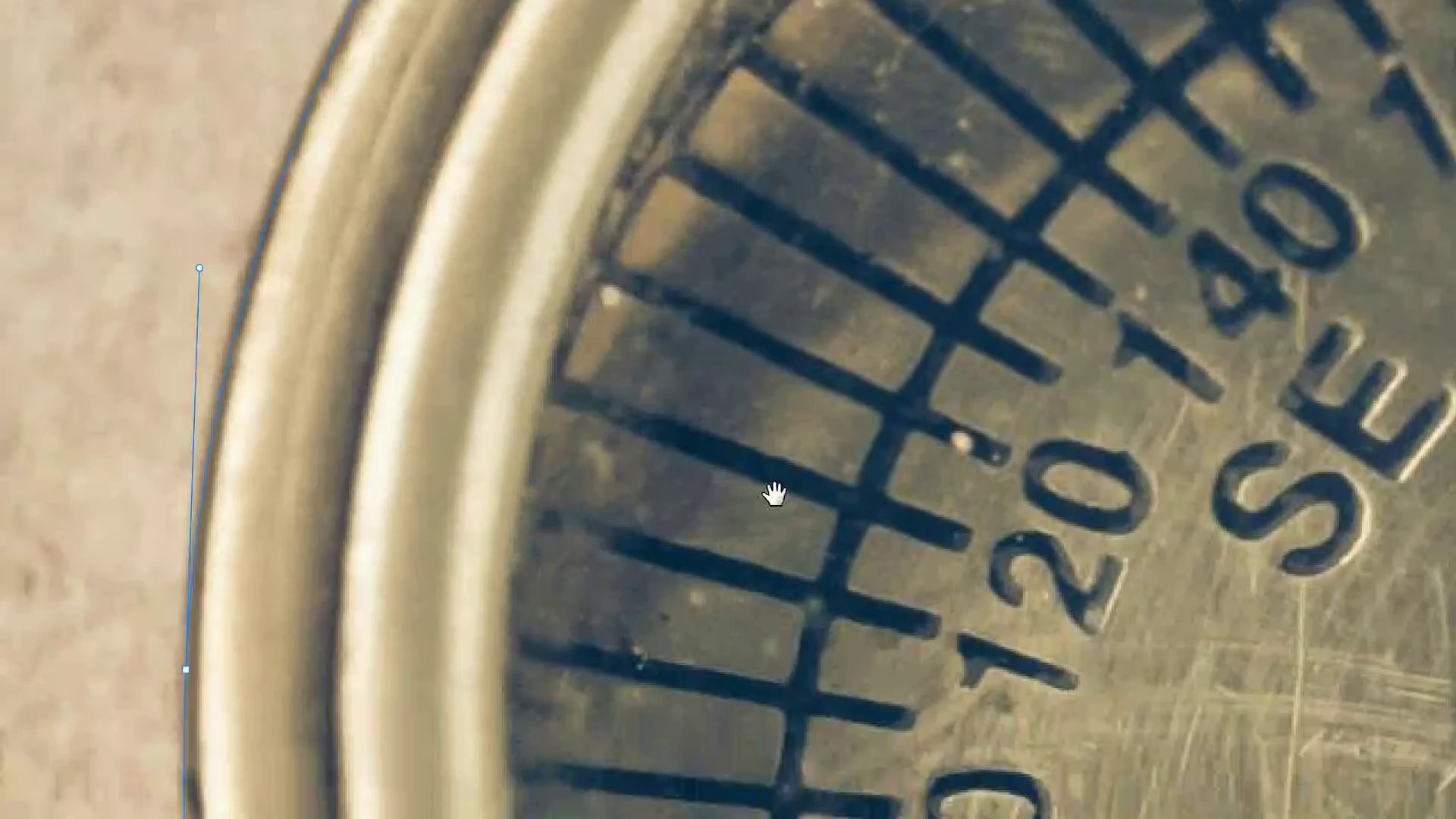 
left_click_drag(start_coordinate=[522, 488], to_coordinate=[905, 113])
 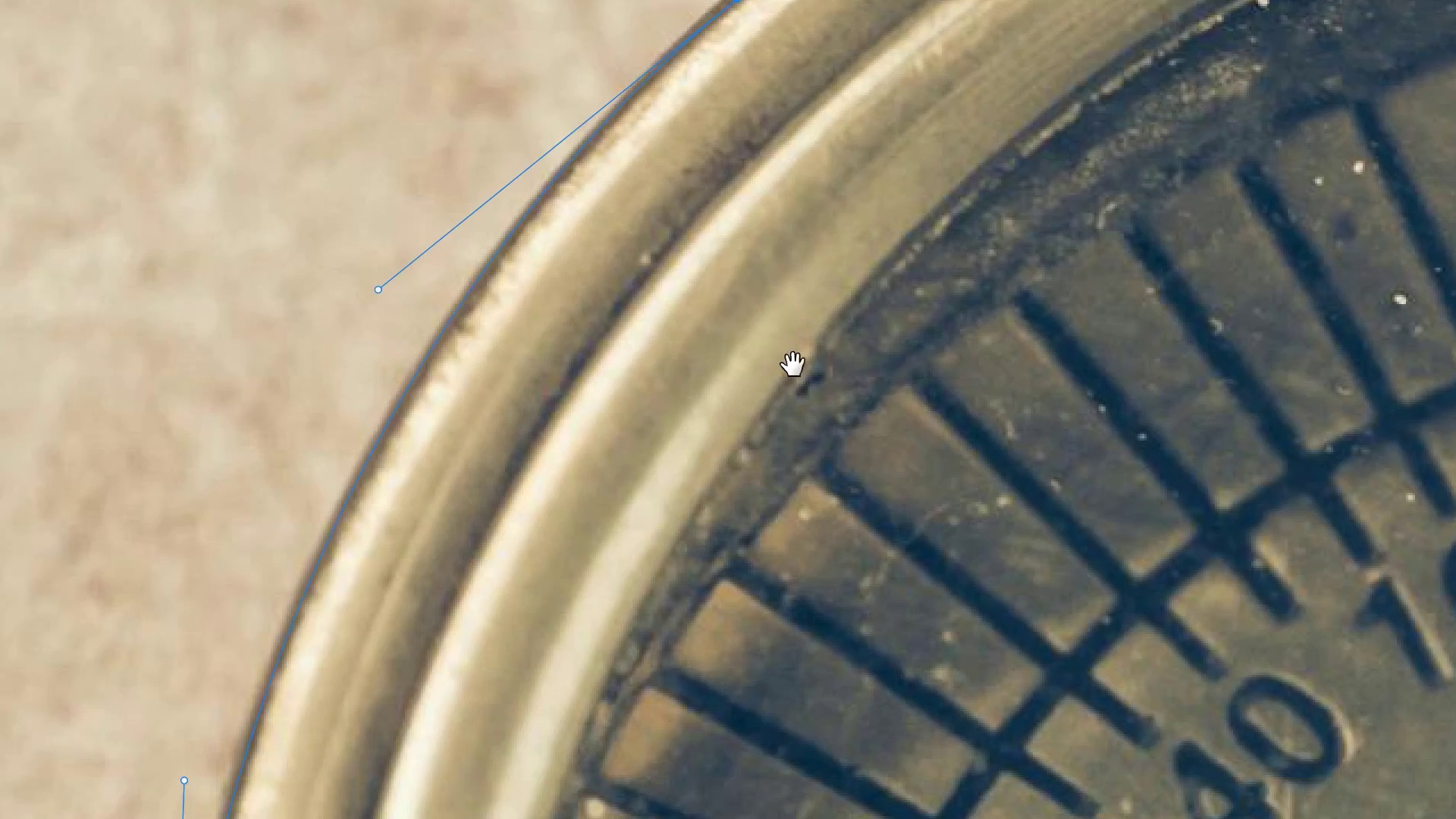 
left_click_drag(start_coordinate=[793, 365], to_coordinate=[794, 93])
 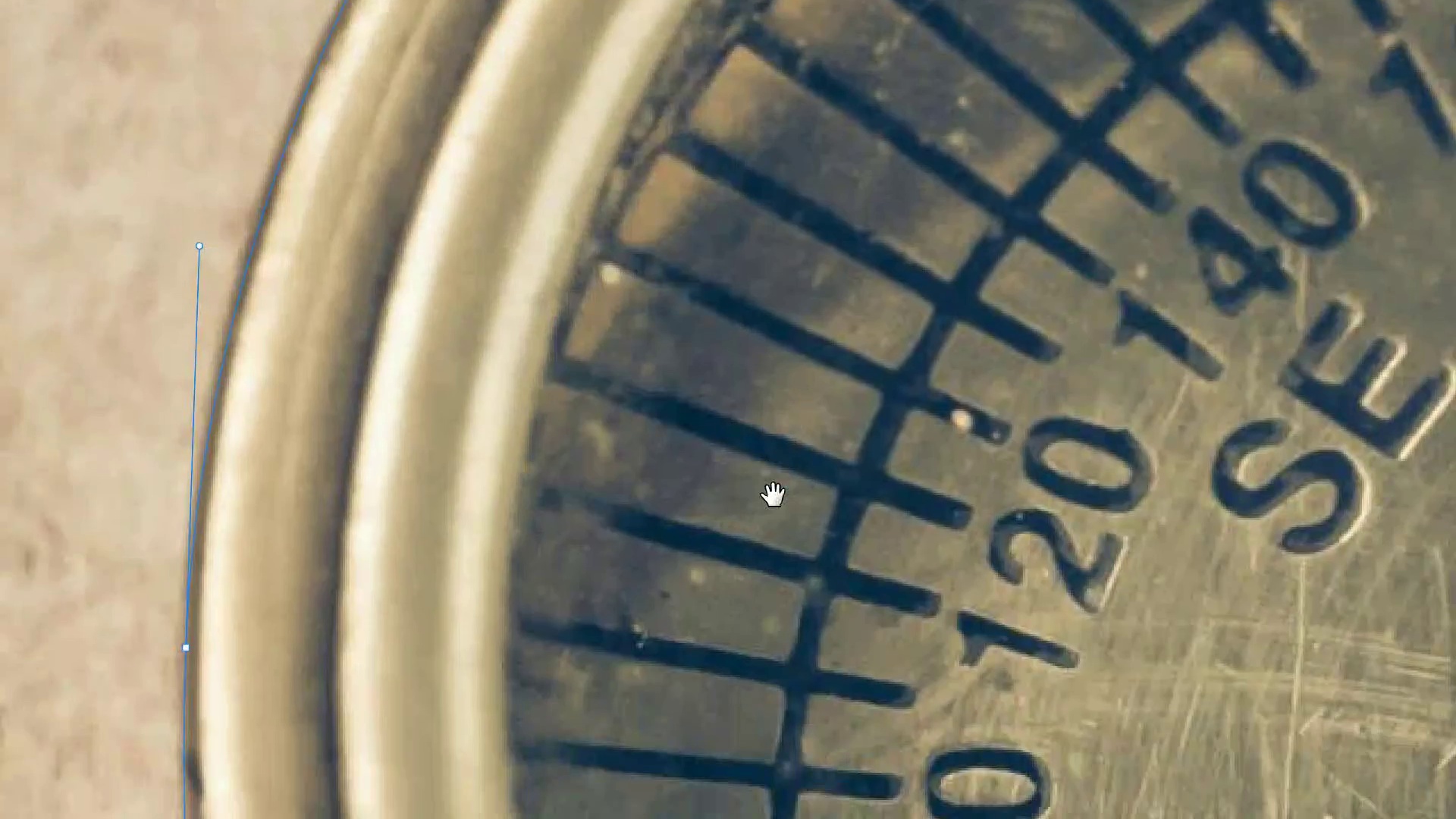 
hold_key(key=Space, duration=1.51)
 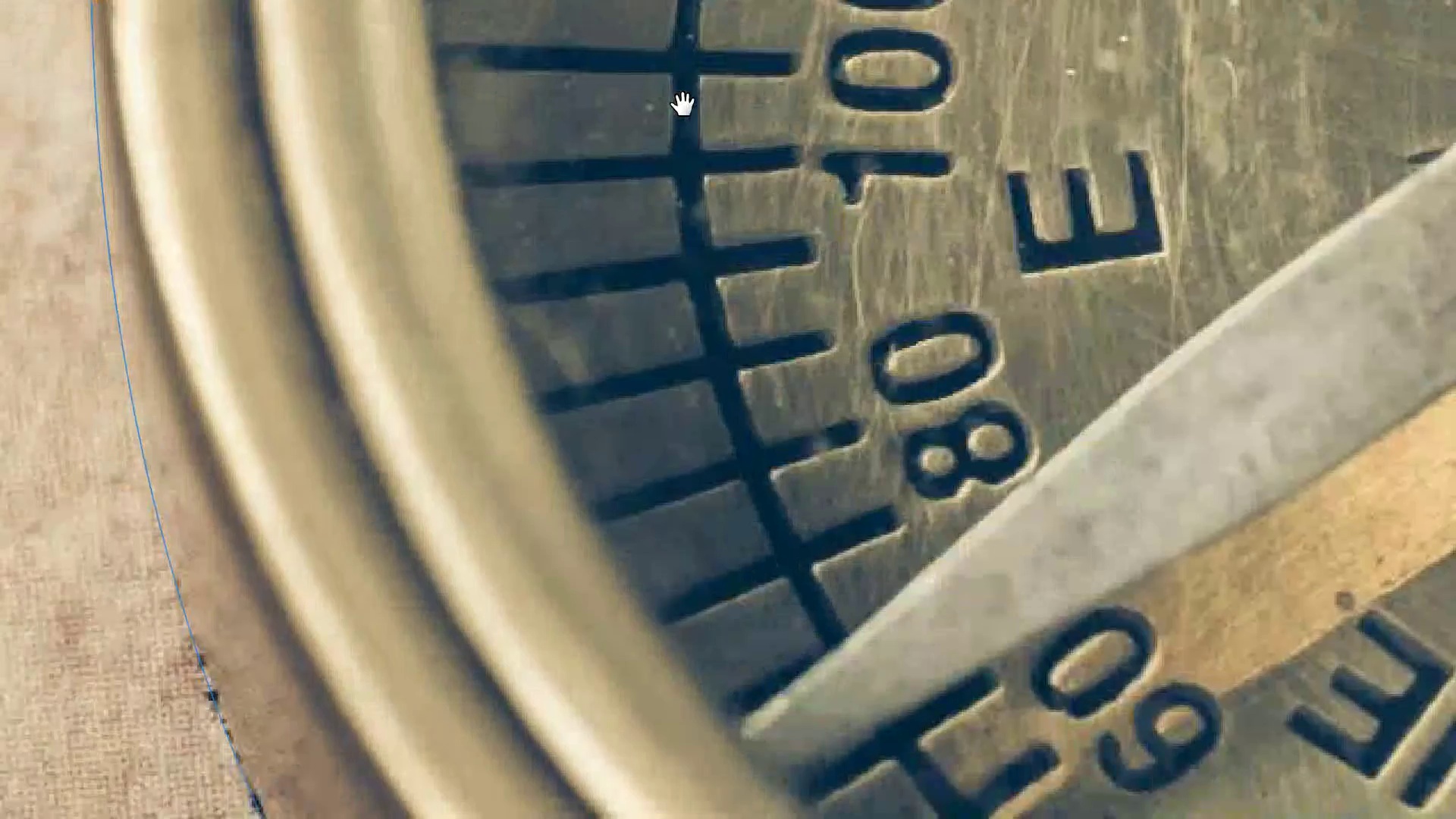 
left_click_drag(start_coordinate=[774, 495], to_coordinate=[747, 121])
 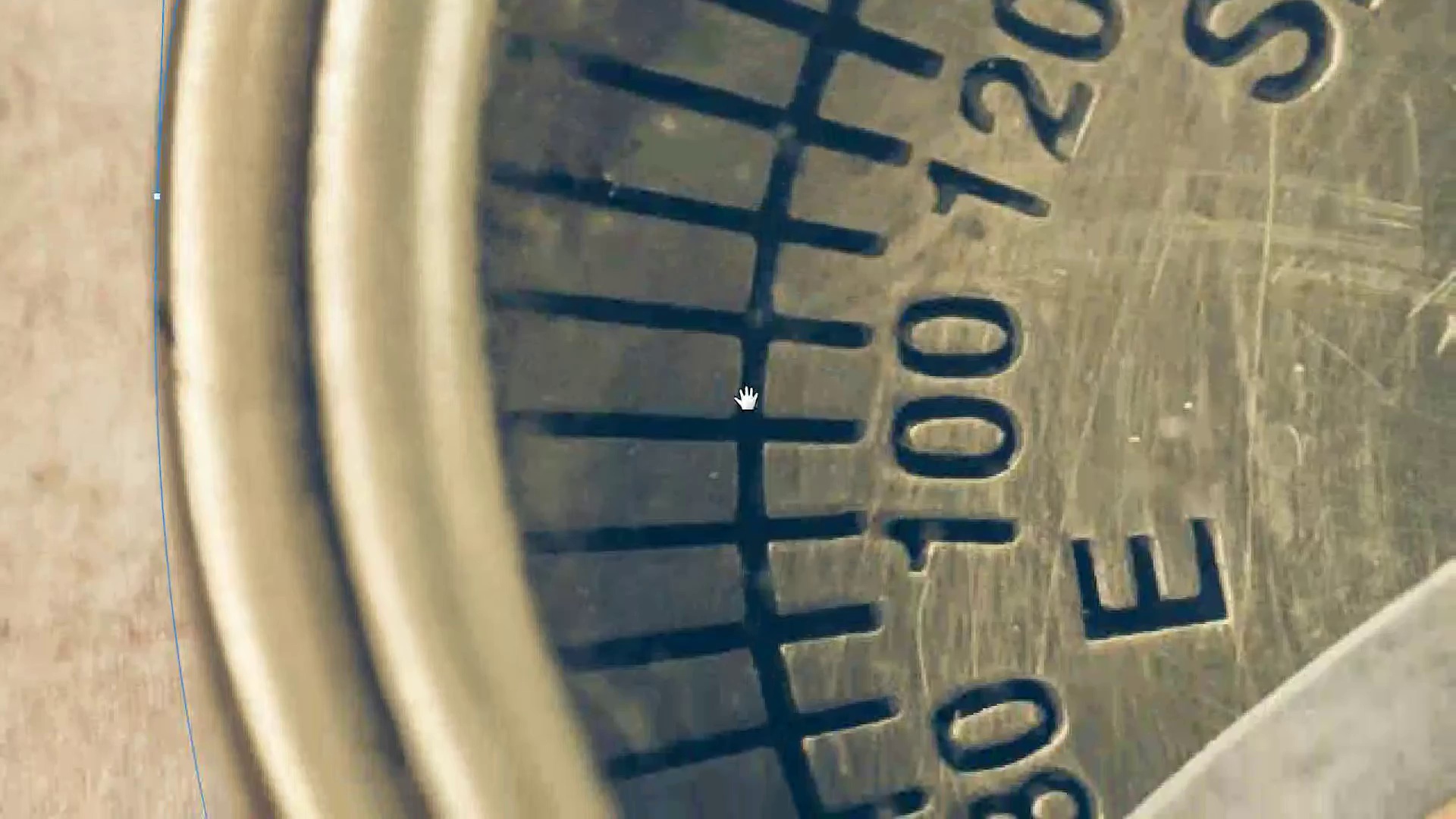 
hold_key(key=Space, duration=1.52)
 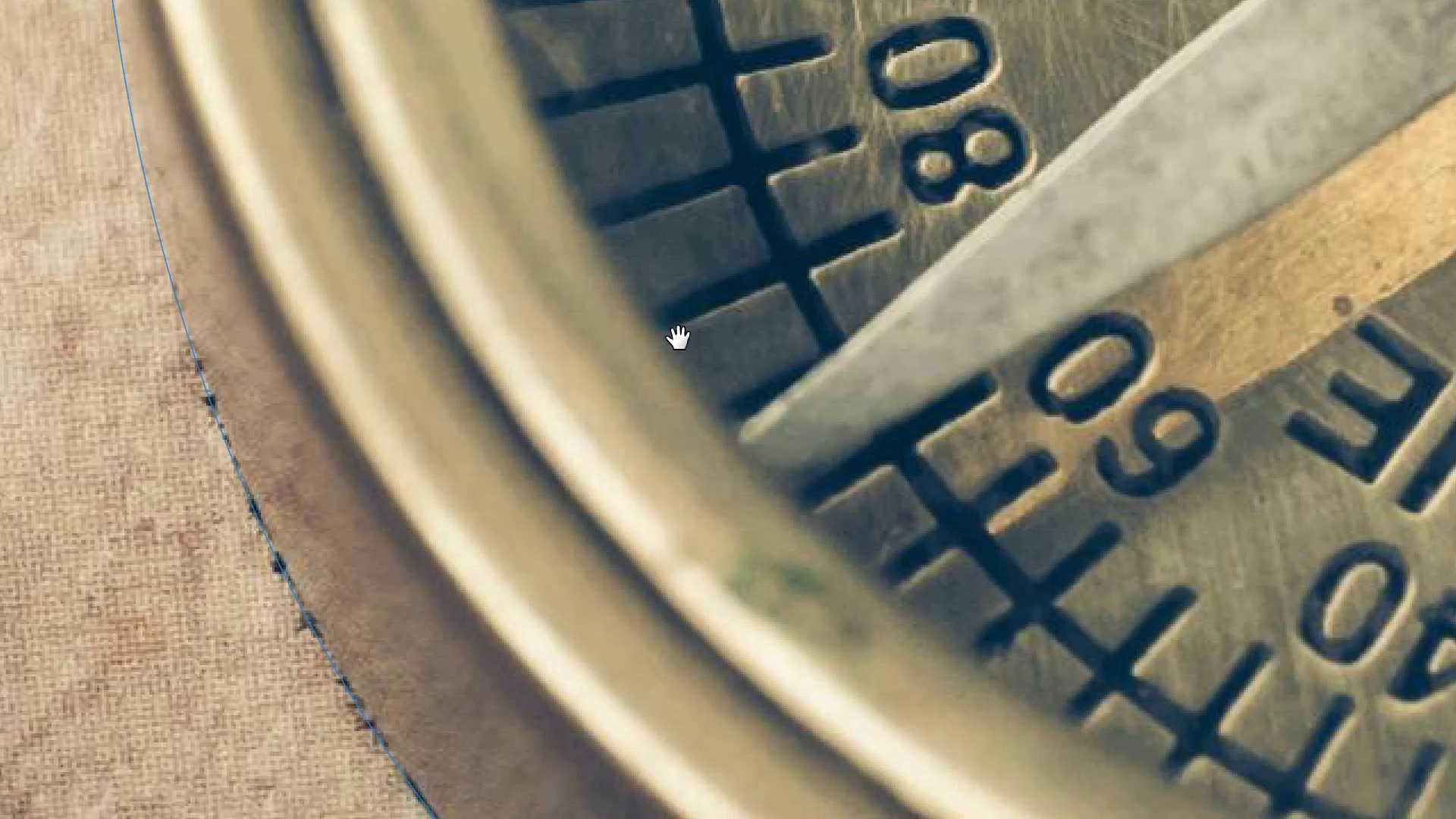 
left_click_drag(start_coordinate=[747, 441], to_coordinate=[683, 105])
 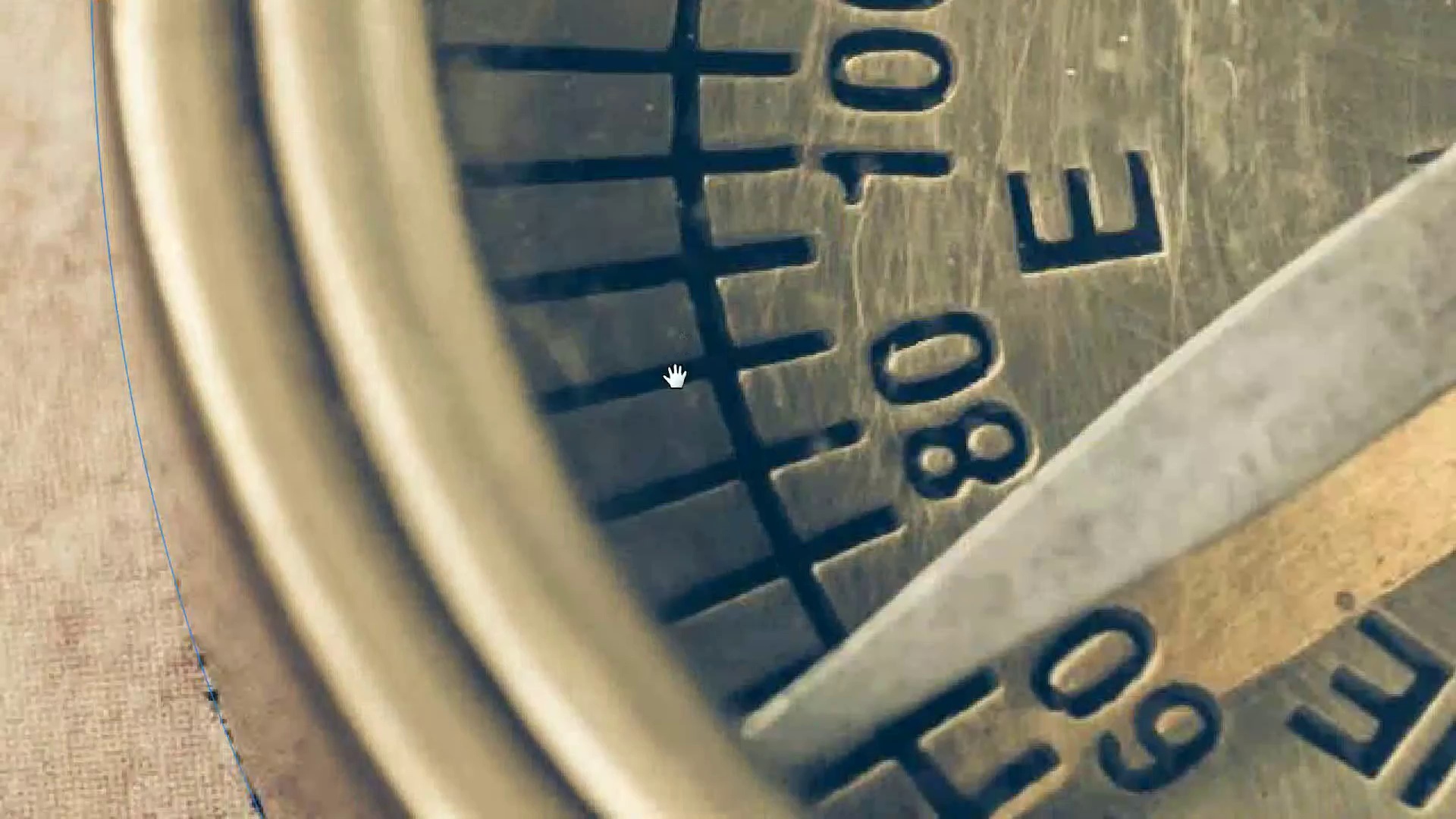 
left_click_drag(start_coordinate=[677, 378], to_coordinate=[675, 83])
 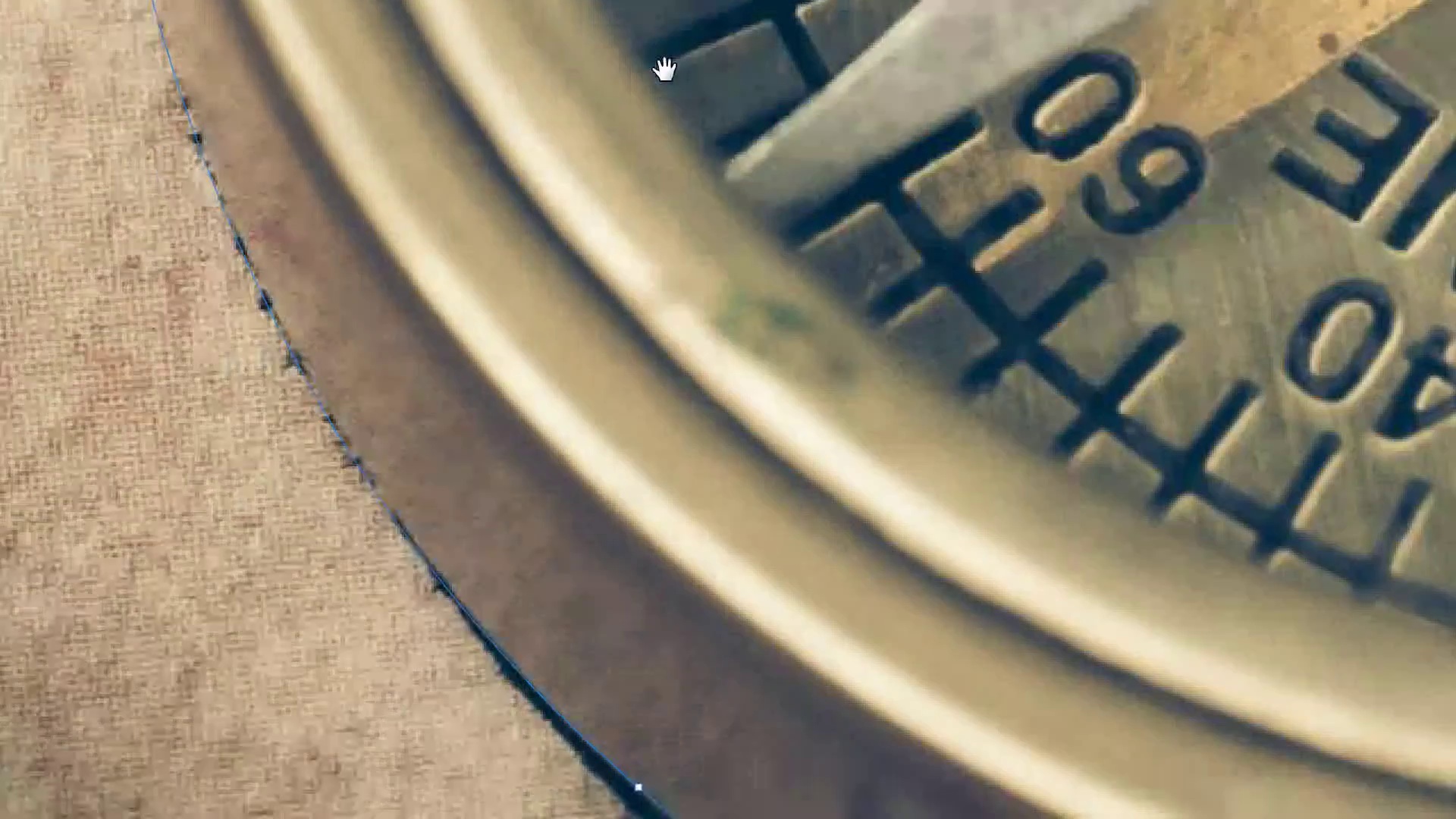 
hold_key(key=Space, duration=1.51)
 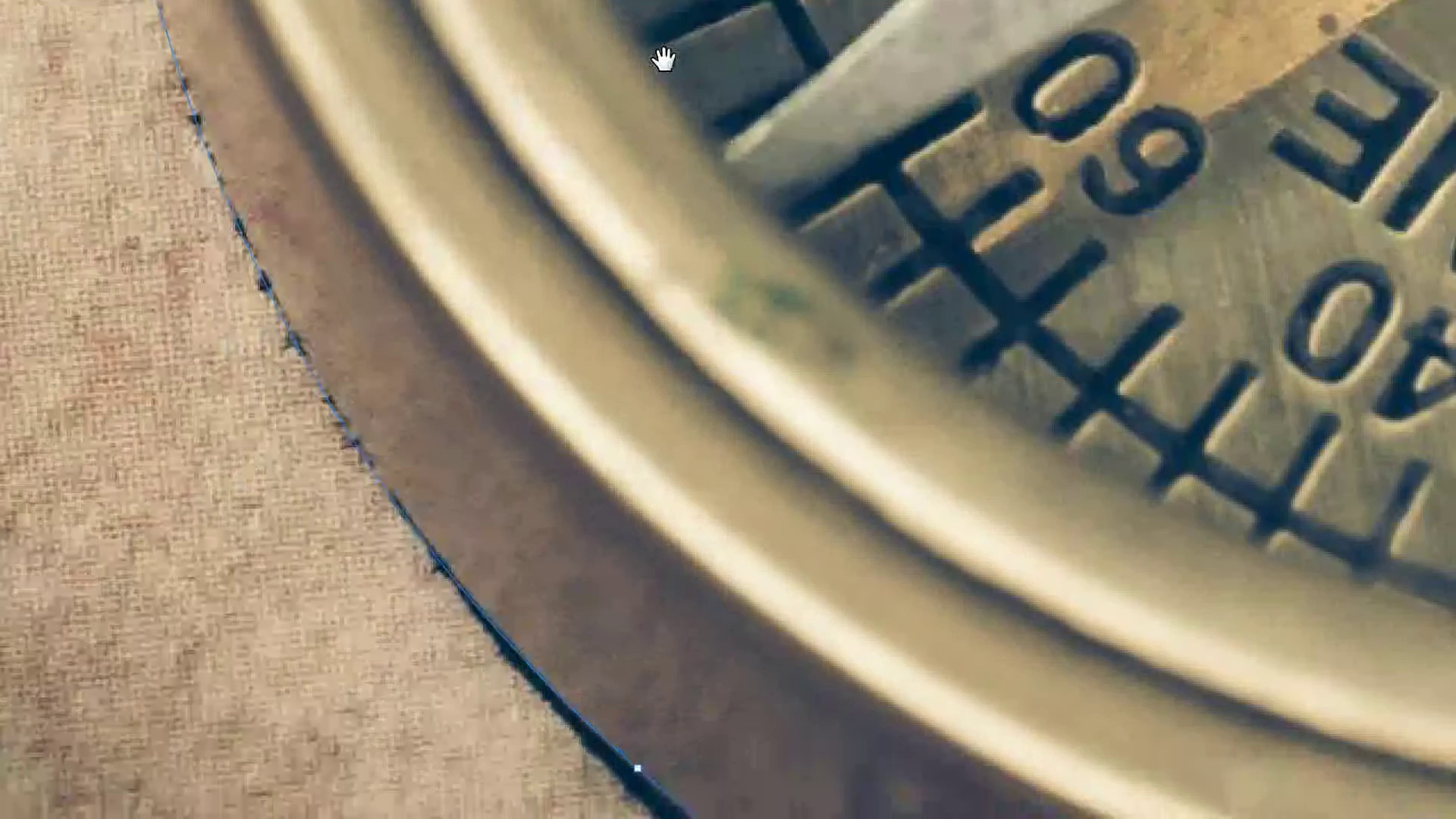 
left_click_drag(start_coordinate=[679, 341], to_coordinate=[664, 60])
 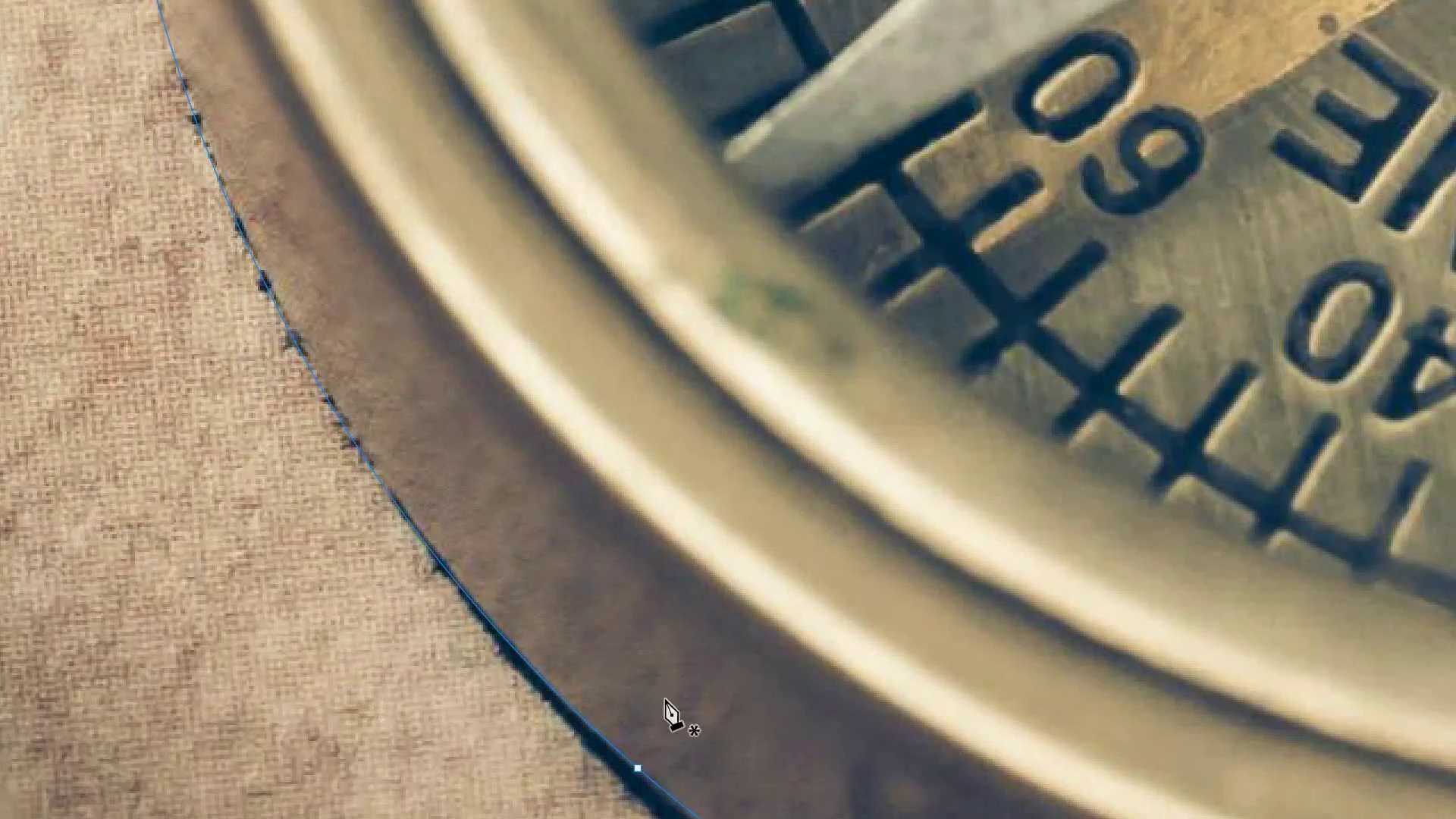 
hold_key(key=Space, duration=0.98)
 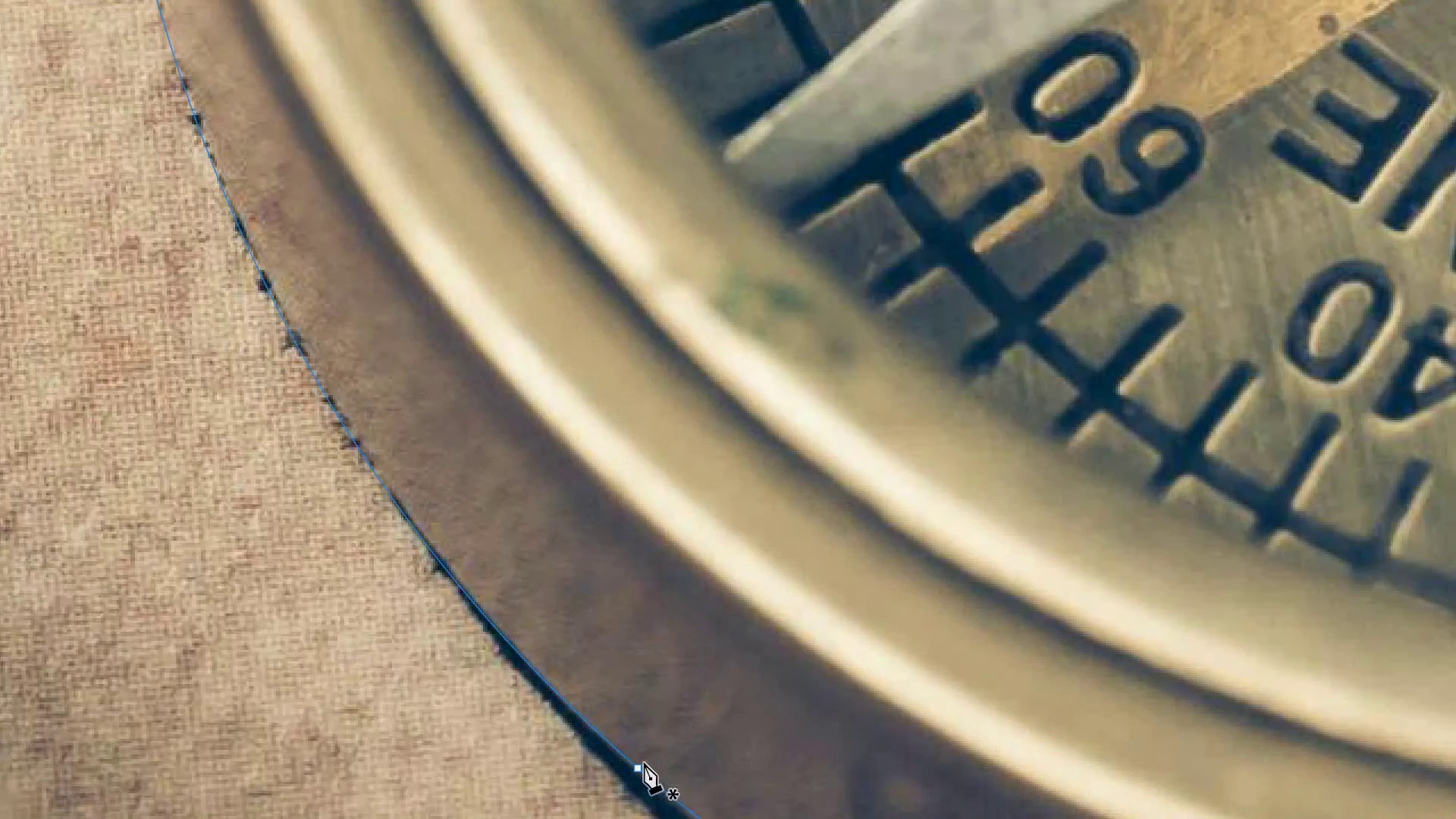 
hold_key(key=ControlLeft, duration=7.7)
left_click_drag(start_coordinate=[639, 772], to_coordinate=[644, 774])
 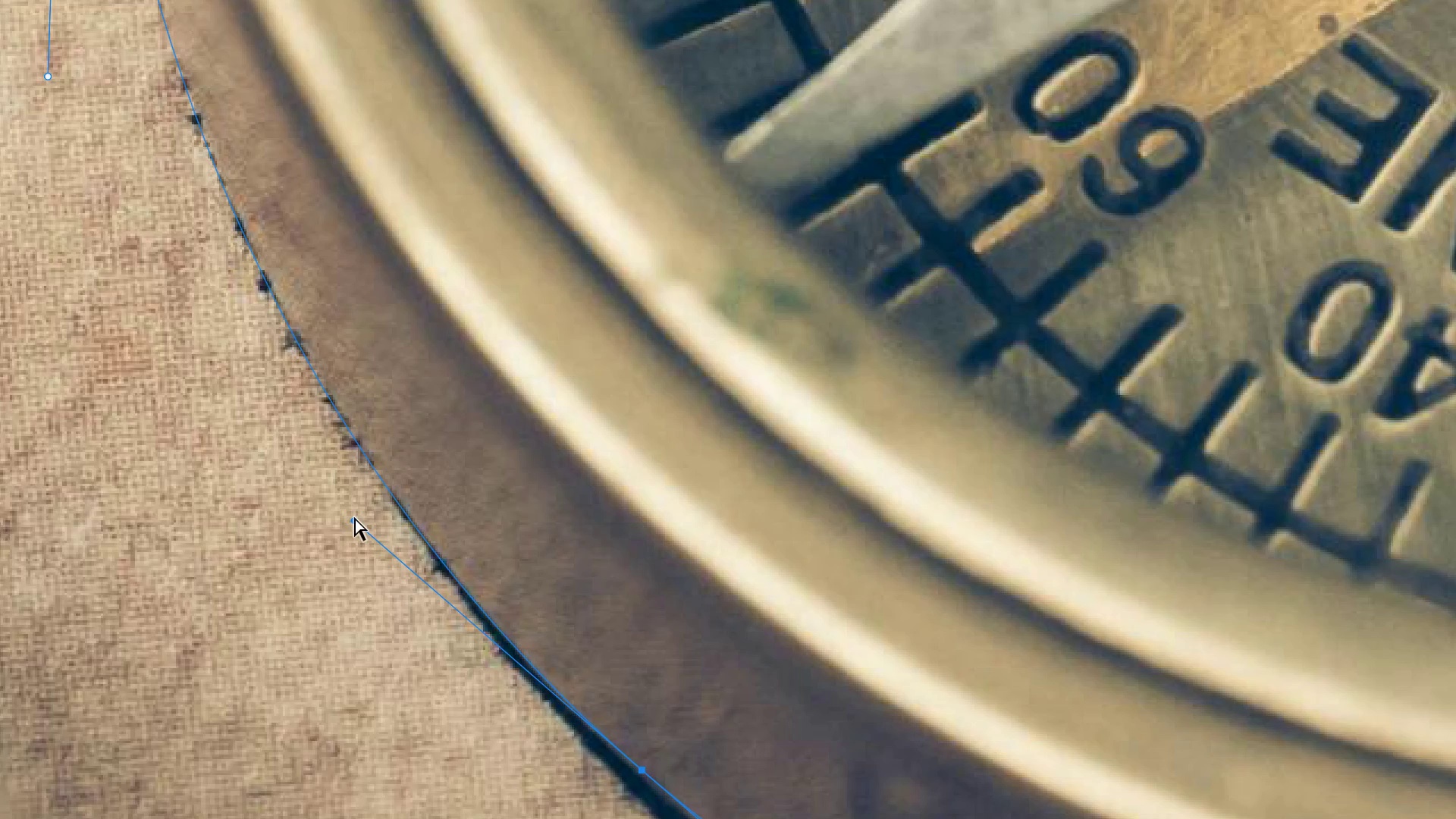 
left_click_drag(start_coordinate=[354, 517], to_coordinate=[376, 519])
 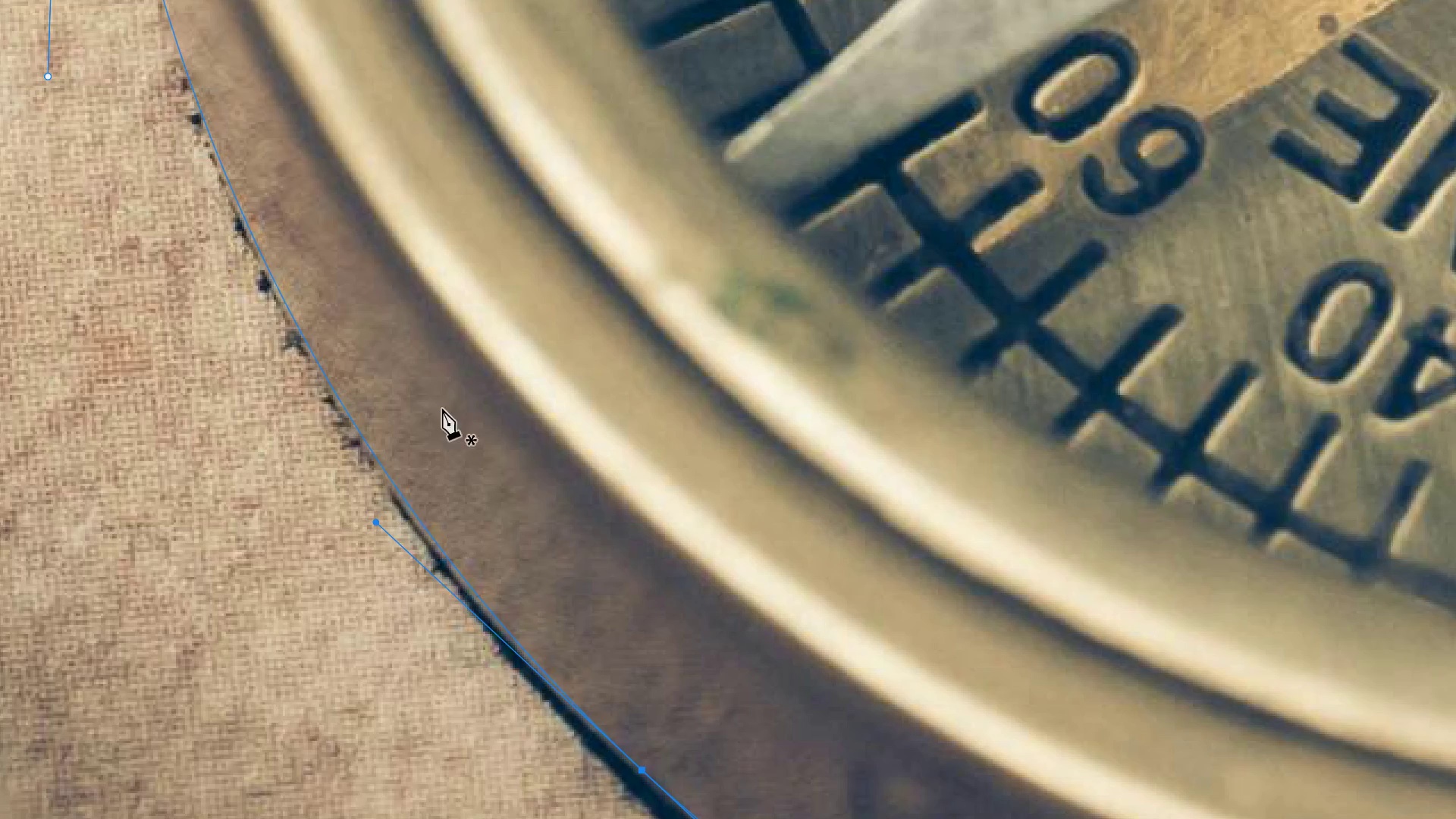 
hold_key(key=Space, duration=1.53)
 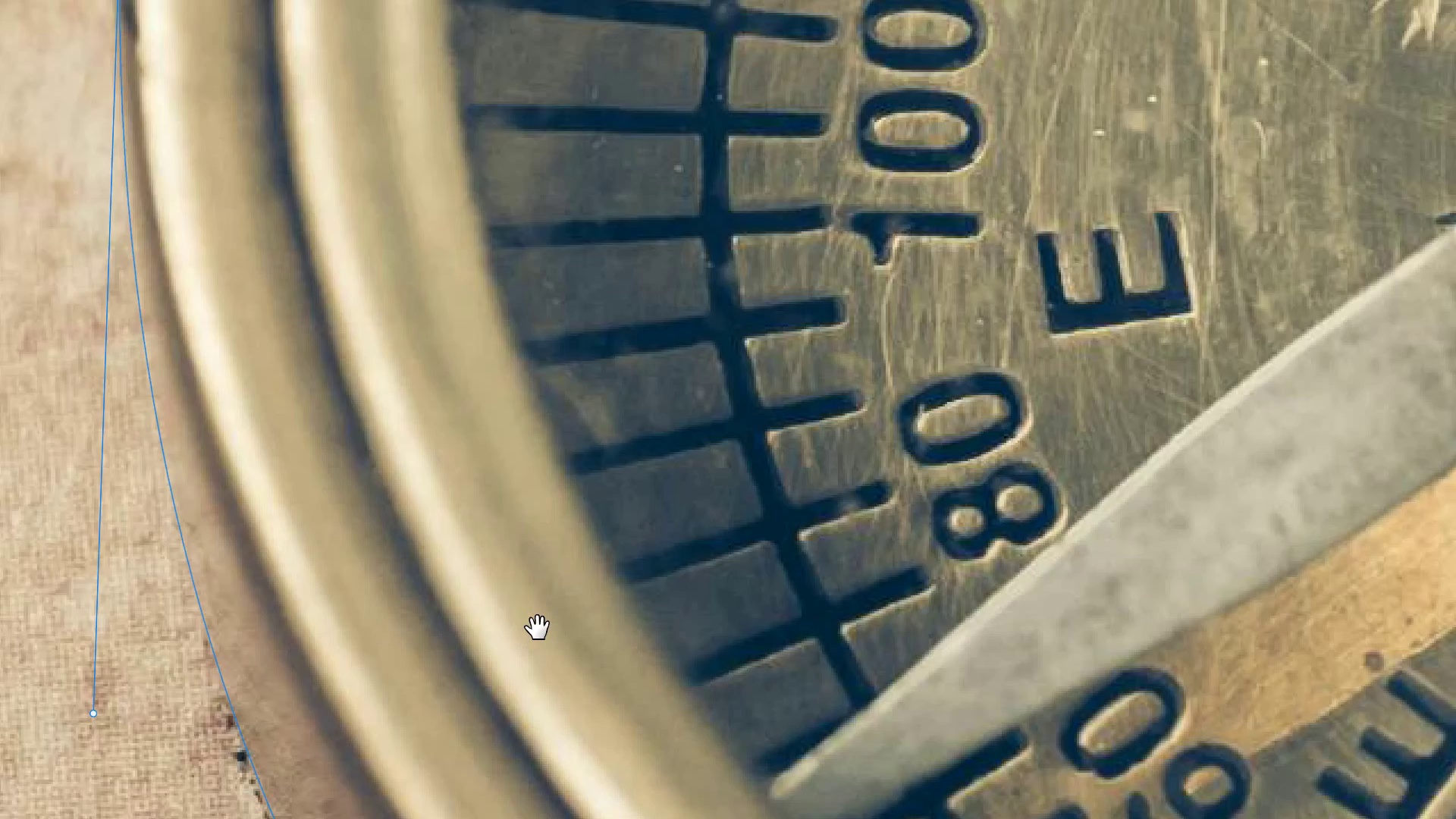 
left_click_drag(start_coordinate=[530, 271], to_coordinate=[572, 601])
 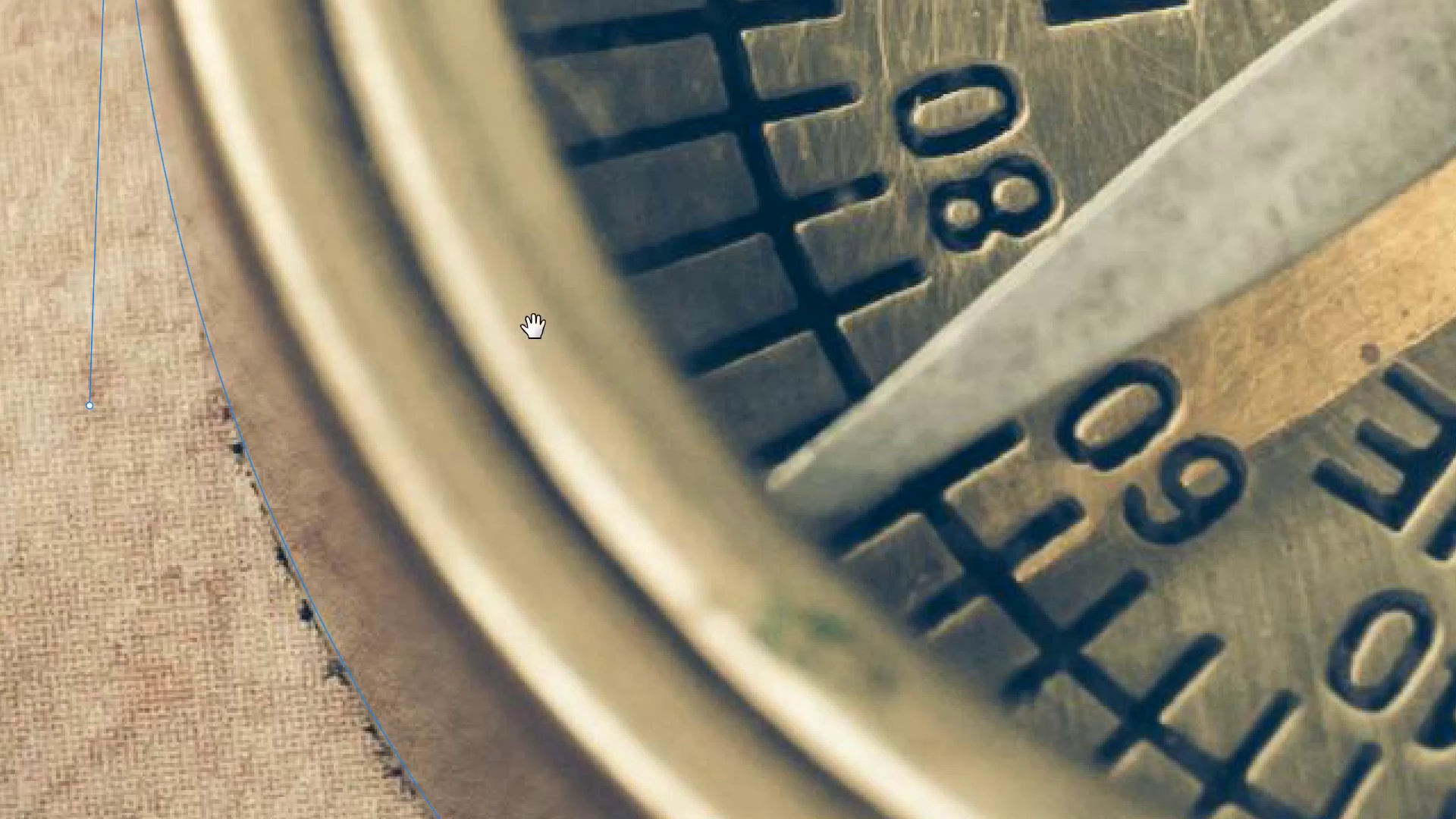 
left_click_drag(start_coordinate=[534, 320], to_coordinate=[538, 628])
 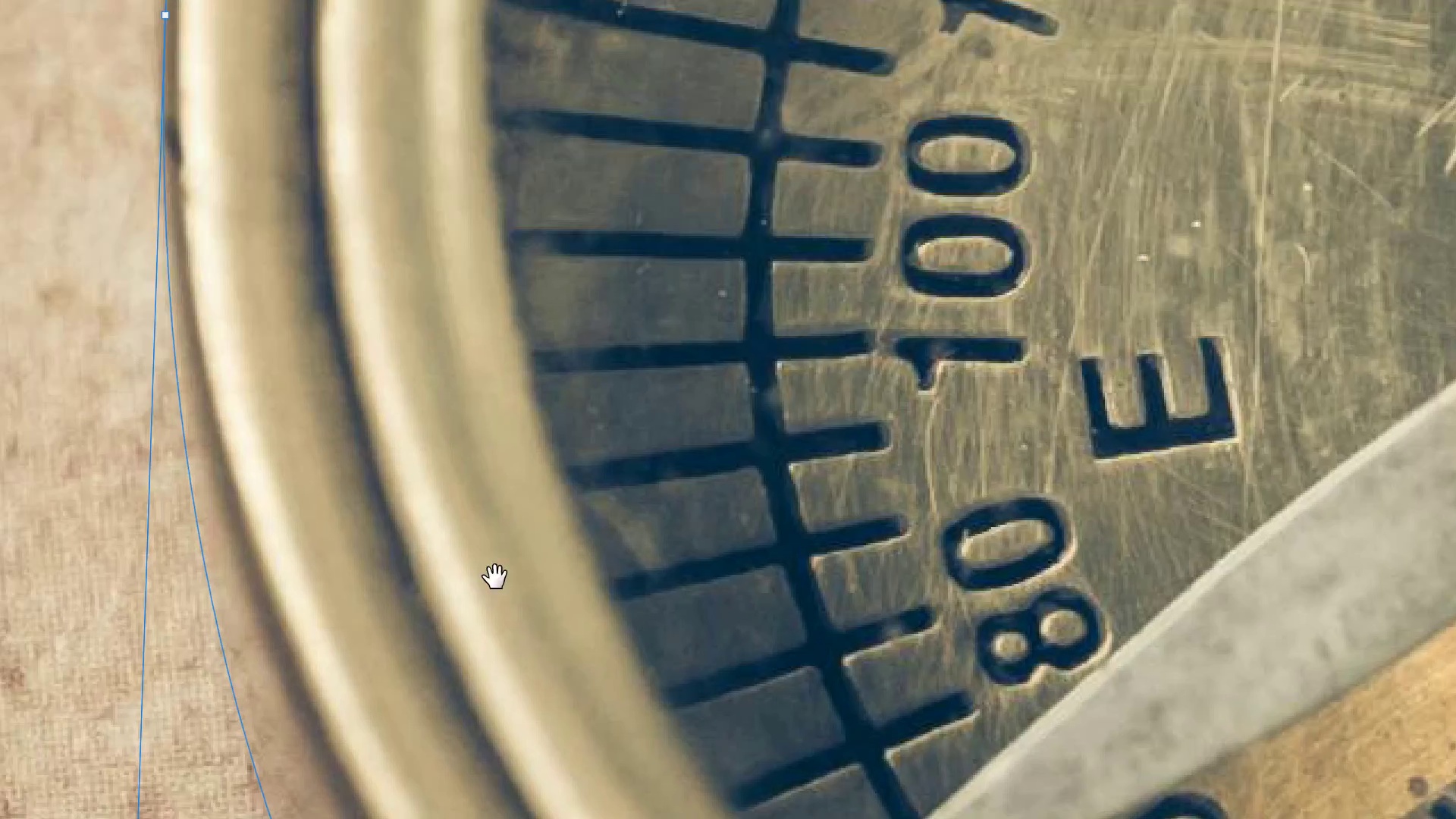 
hold_key(key=Space, duration=1.52)
 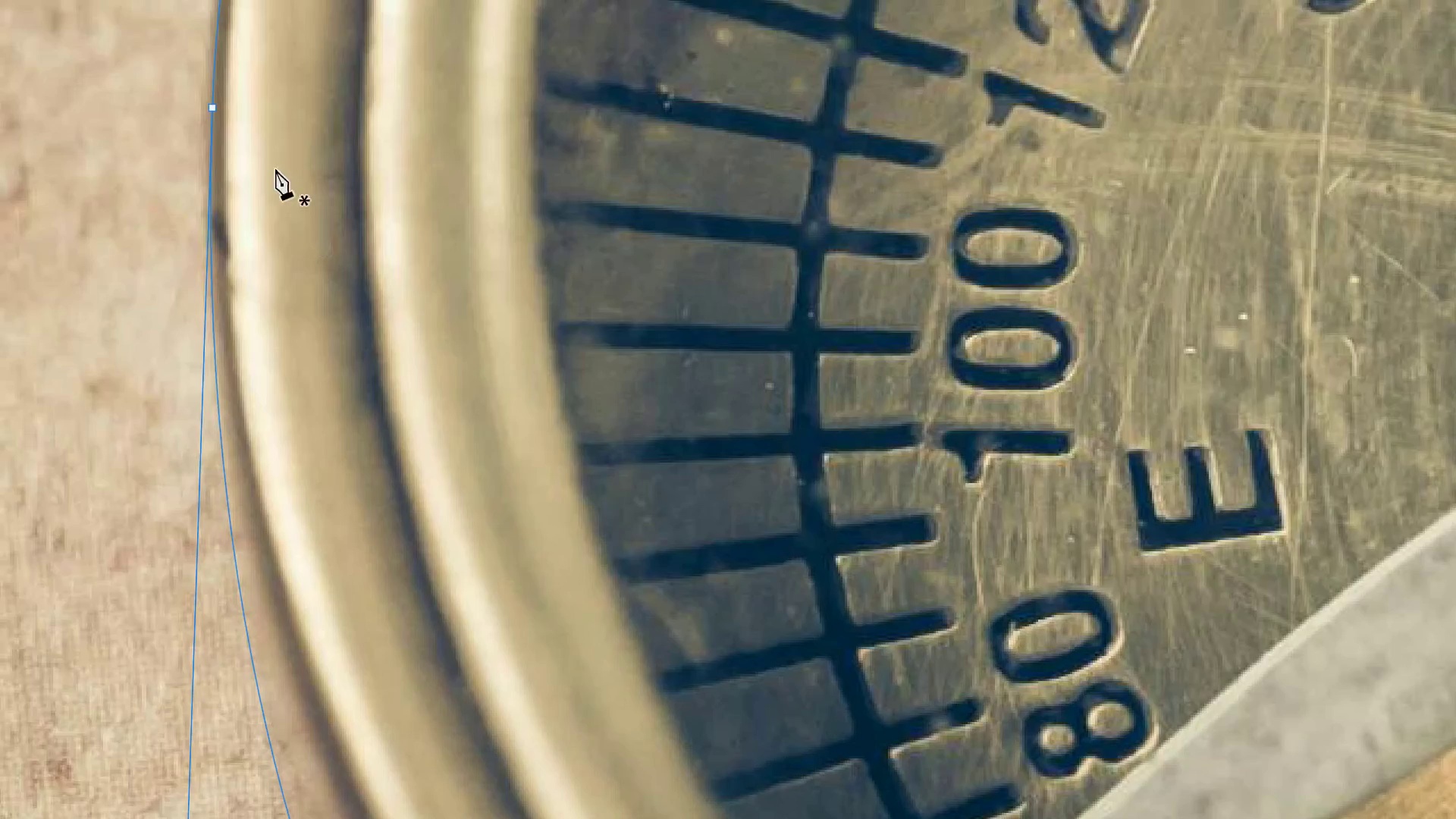 
left_click_drag(start_coordinate=[413, 375], to_coordinate=[504, 592])
 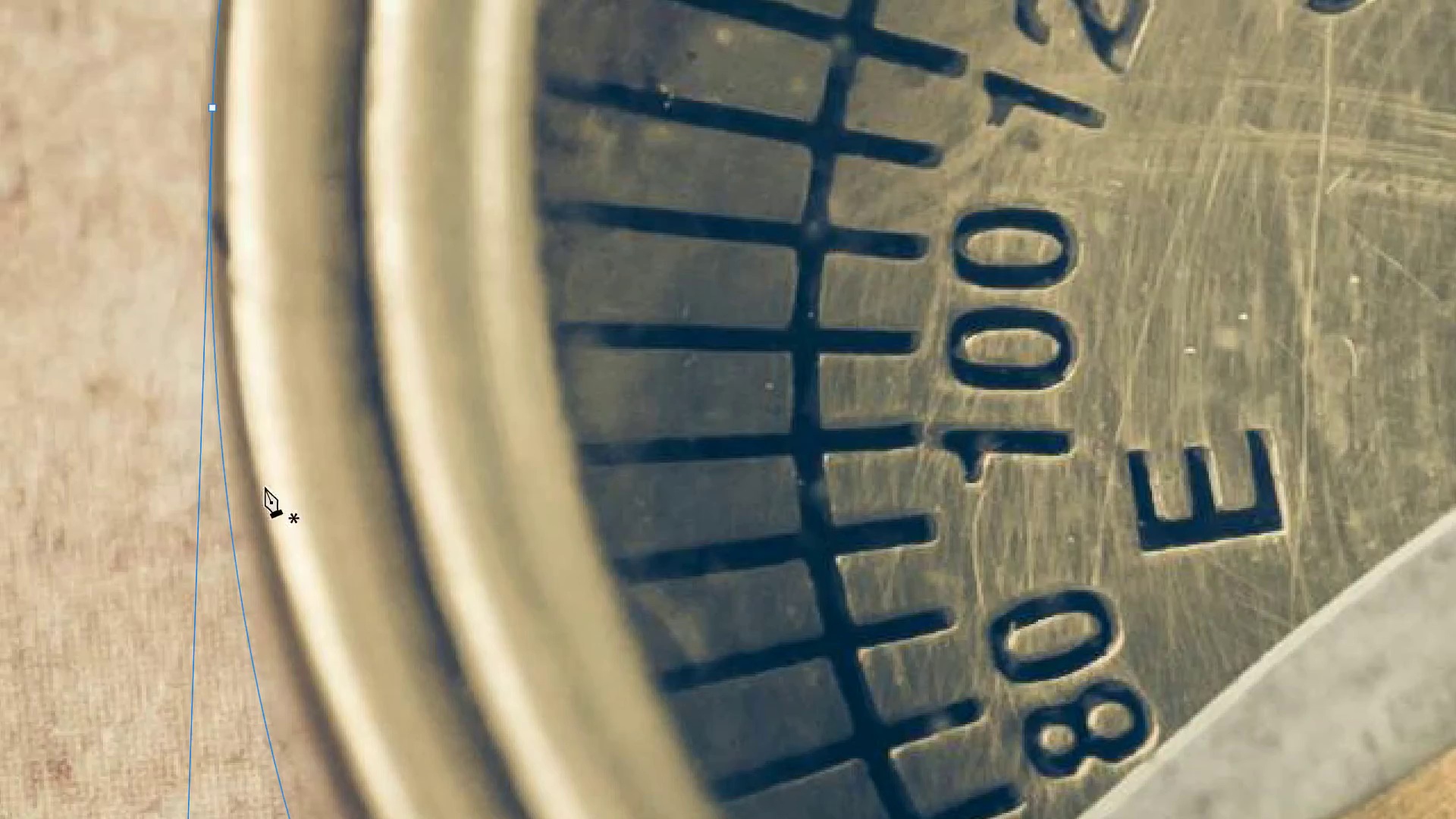 
hold_key(key=Space, duration=0.47)
 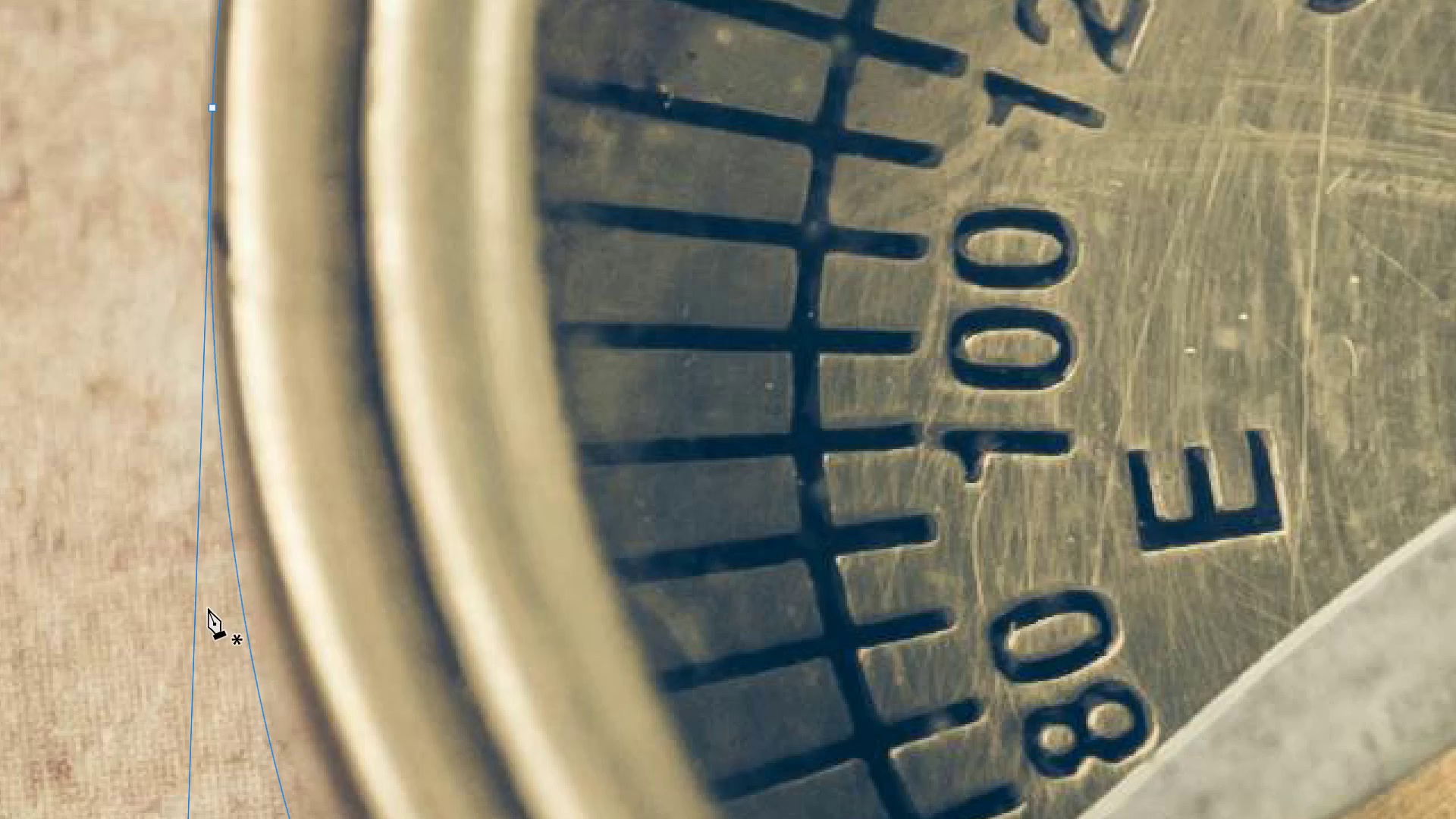 
hold_key(key=ControlLeft, duration=3.11)
left_click([215, 108])
 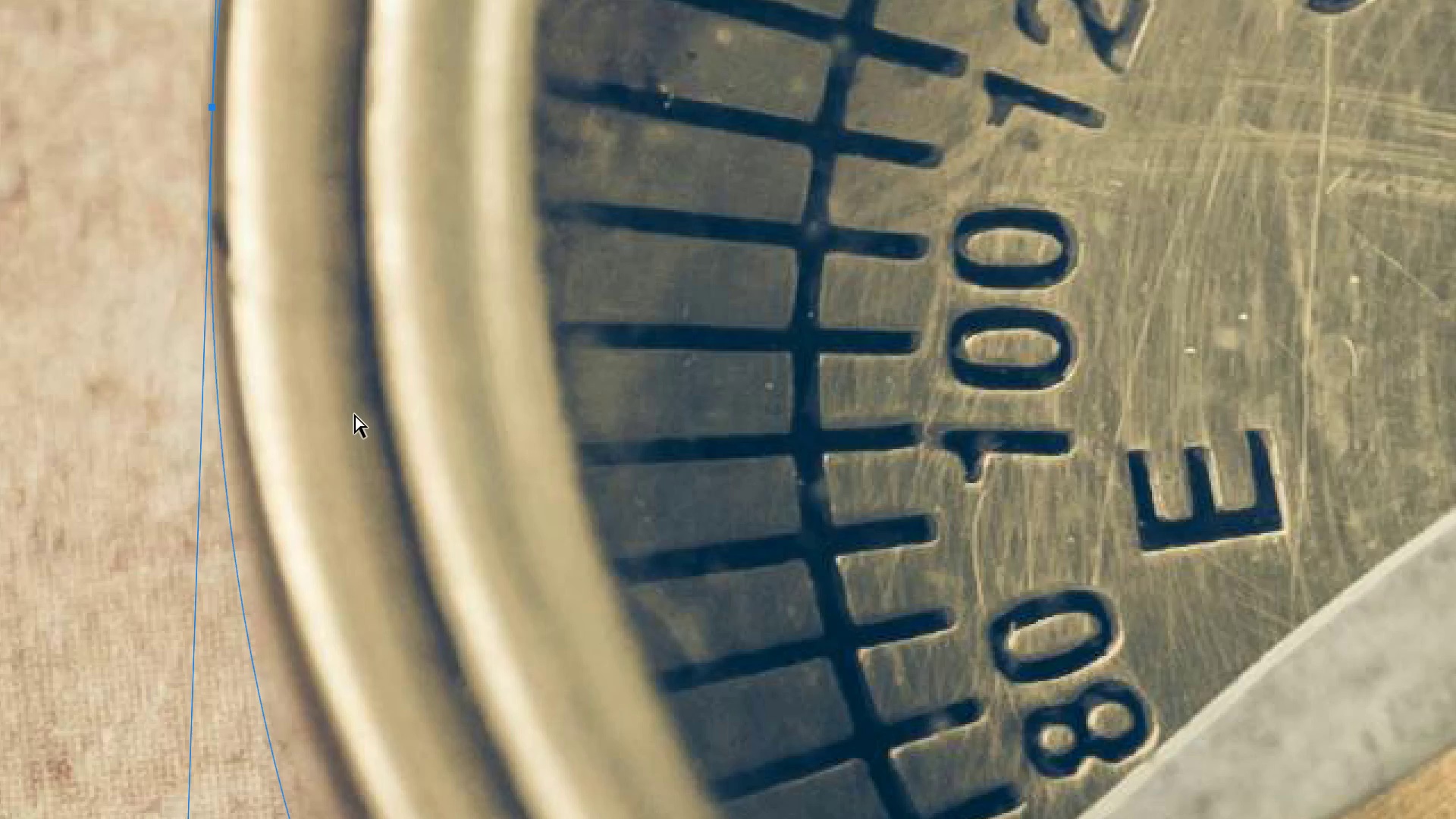 
scroll: coordinate [355, 413], scroll_direction: down, amount: 2.0
 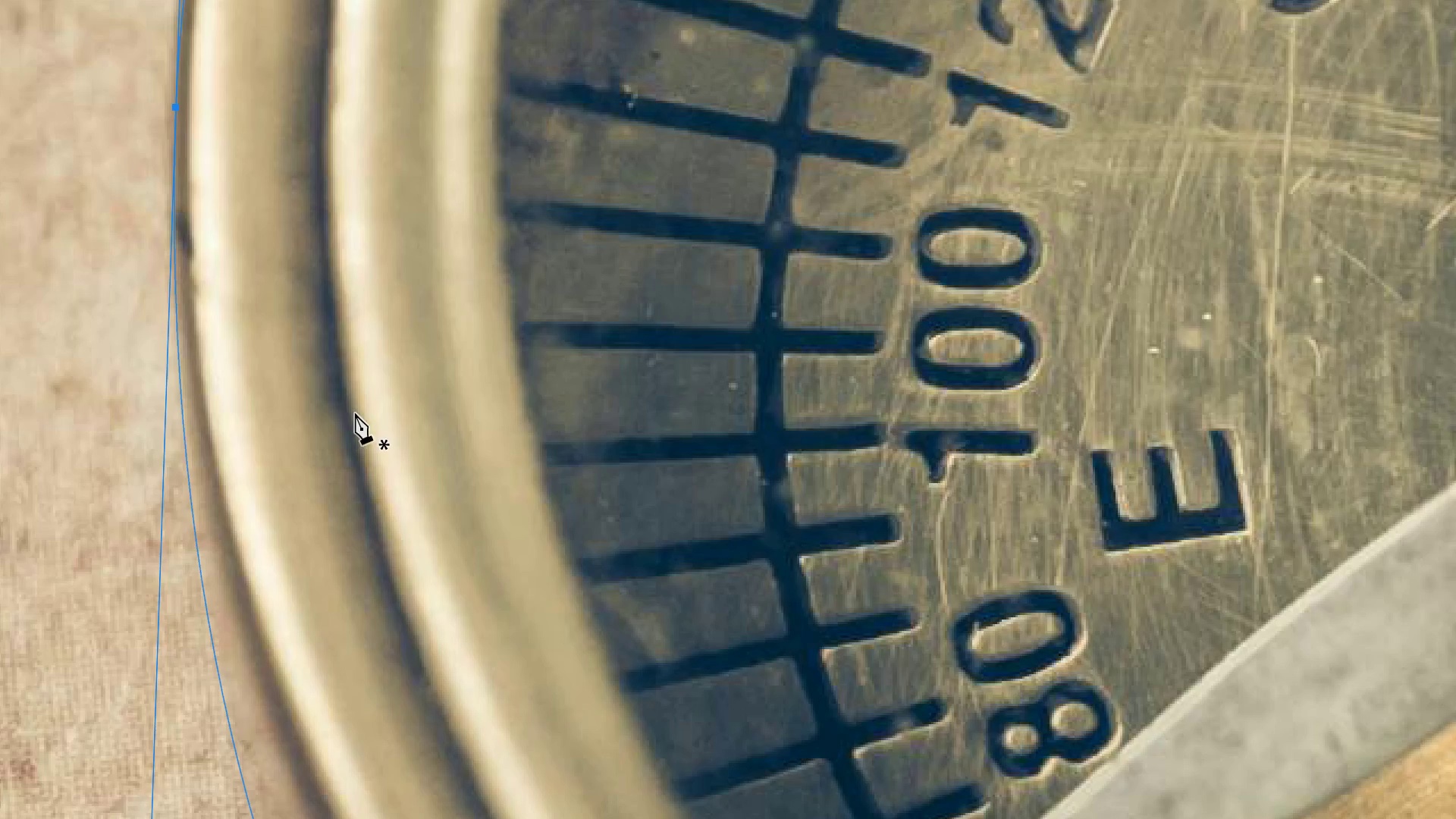 
hold_key(key=Space, duration=0.94)
 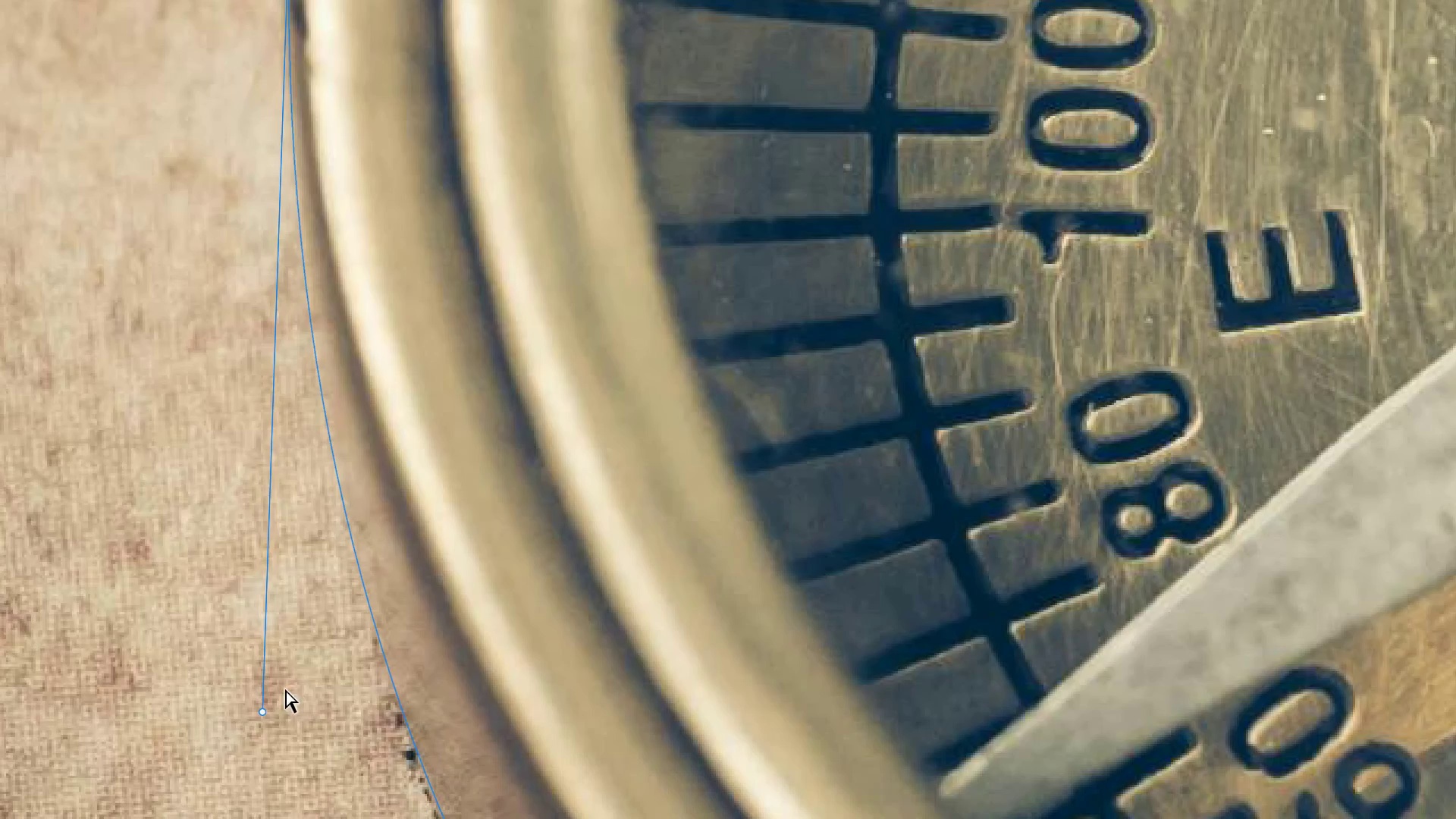 
left_click_drag(start_coordinate=[356, 412], to_coordinate=[470, 241])
 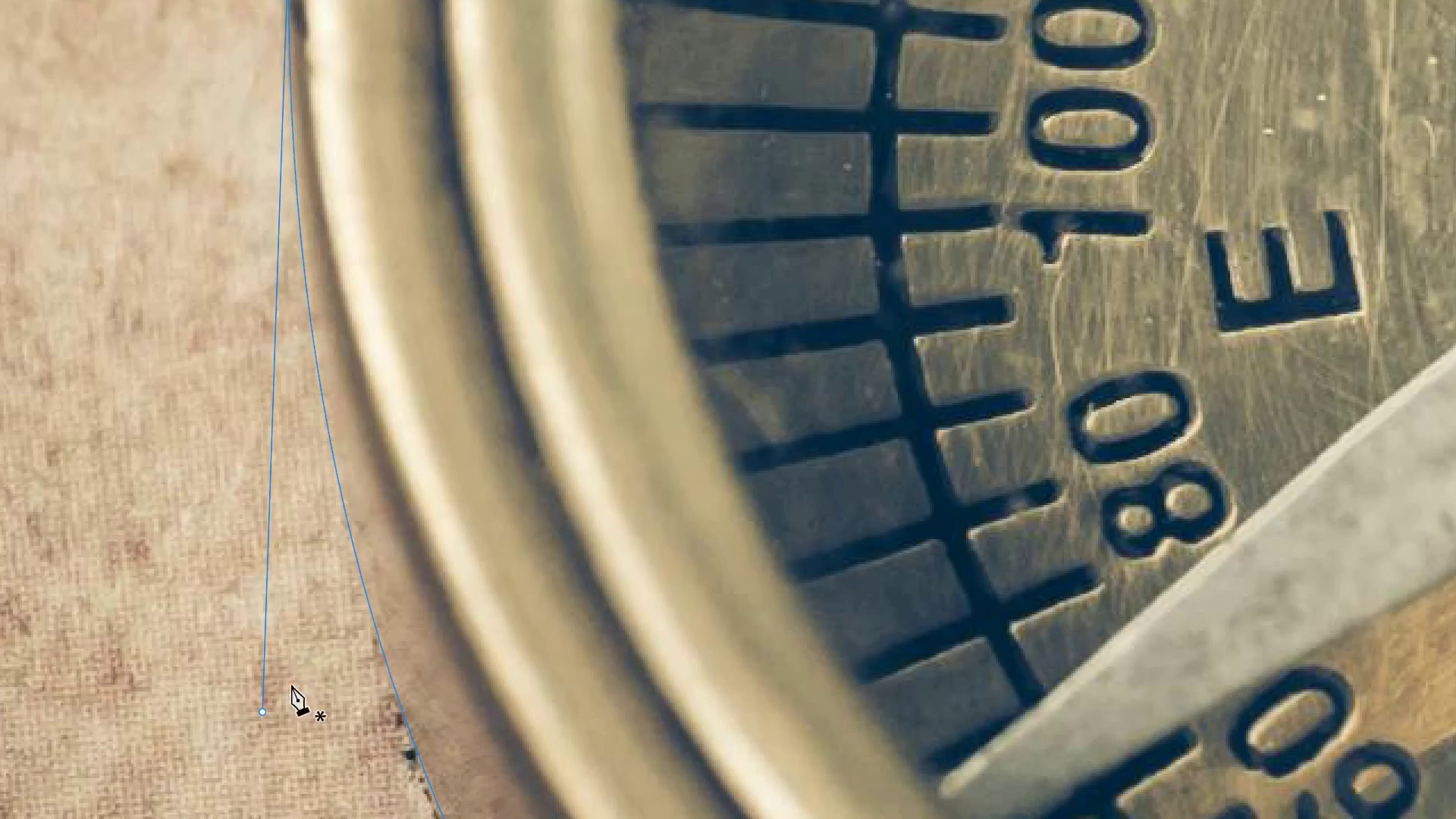 
hold_key(key=ControlLeft, duration=7.3)
left_click_drag(start_coordinate=[267, 711], to_coordinate=[300, 711])
 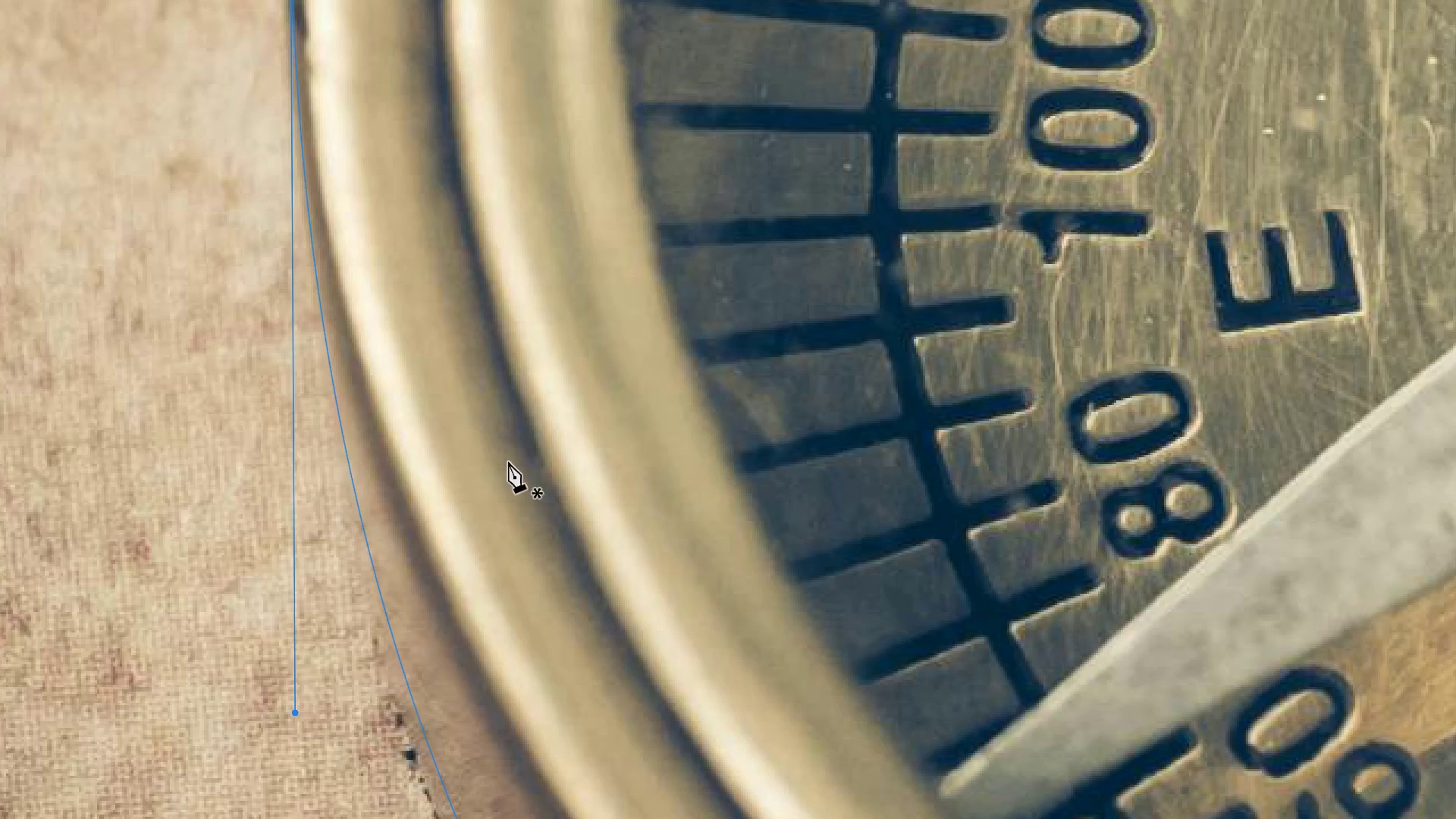 
hold_key(key=Space, duration=1.5)
 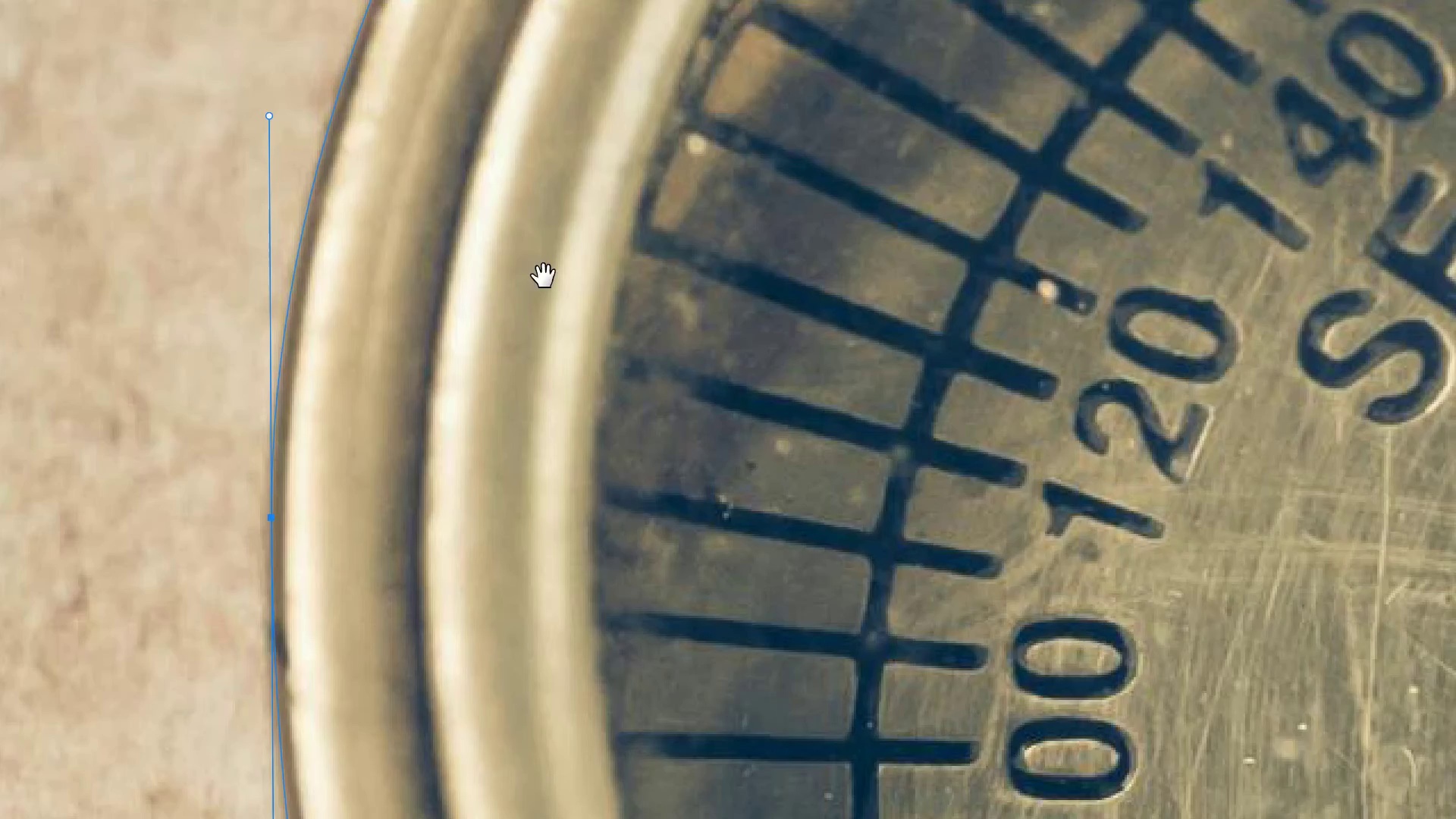 
left_click_drag(start_coordinate=[552, 270], to_coordinate=[546, 618])
 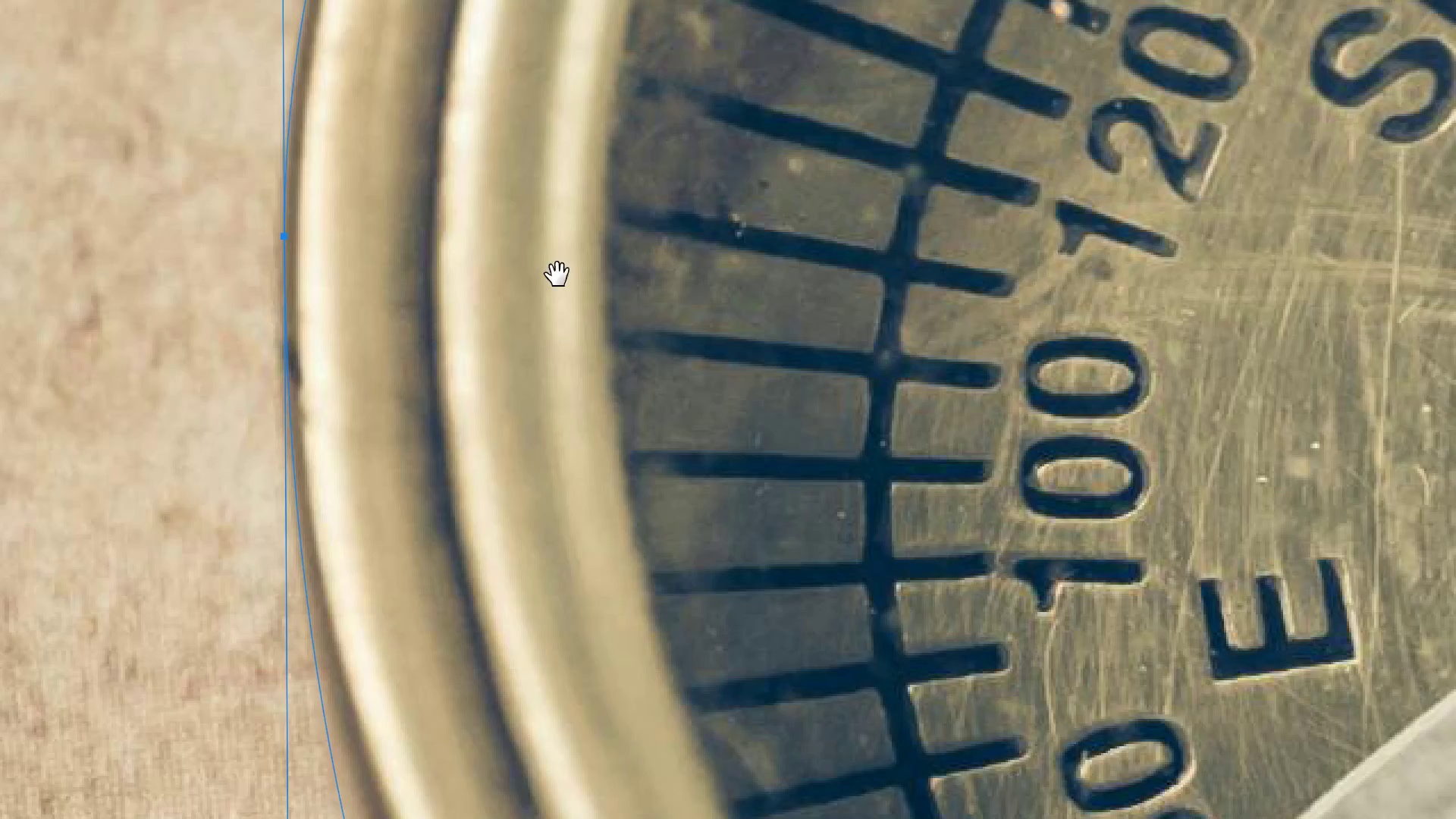 
left_click_drag(start_coordinate=[557, 287], to_coordinate=[544, 569])
 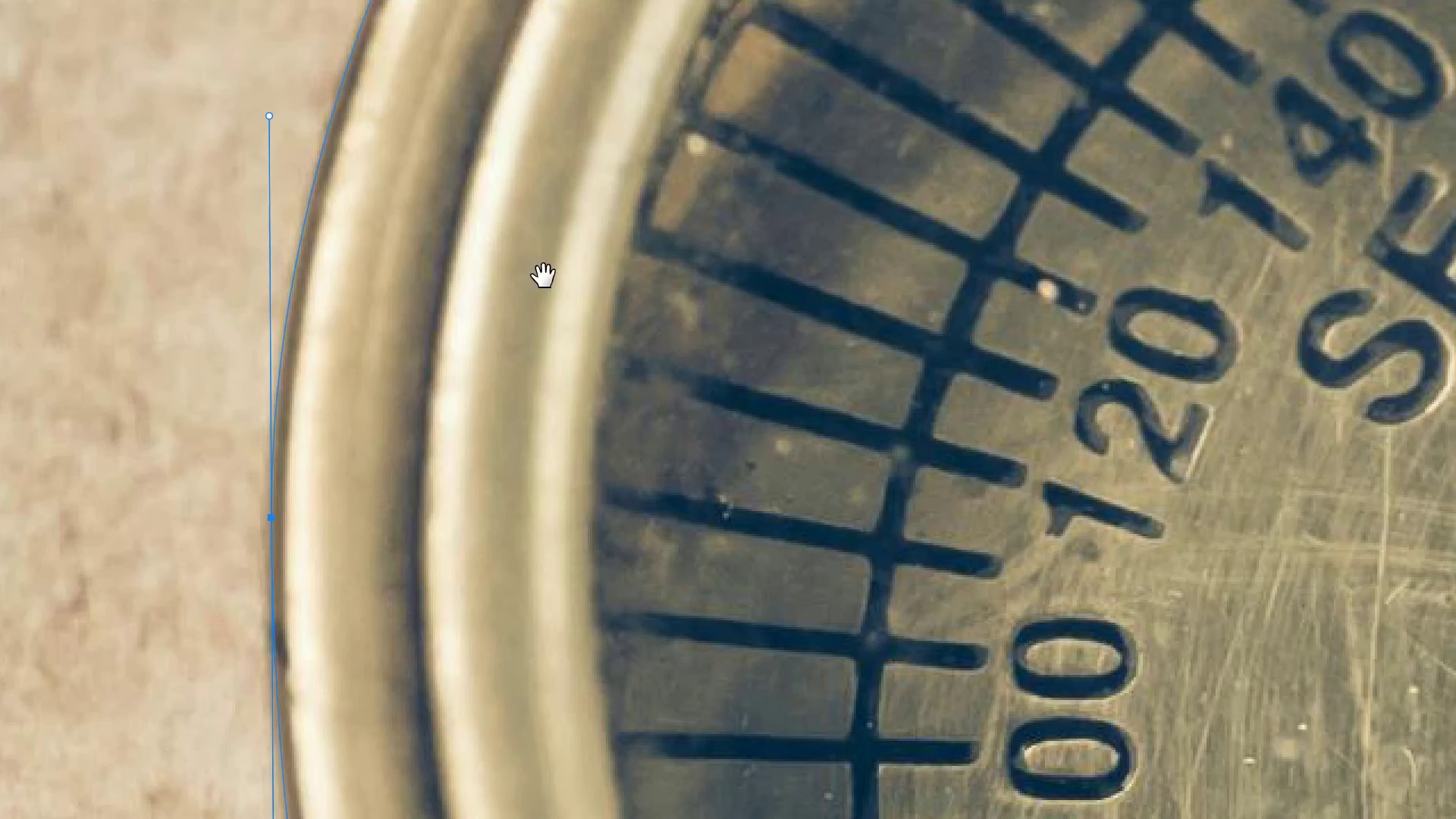 
hold_key(key=Space, duration=1.19)
 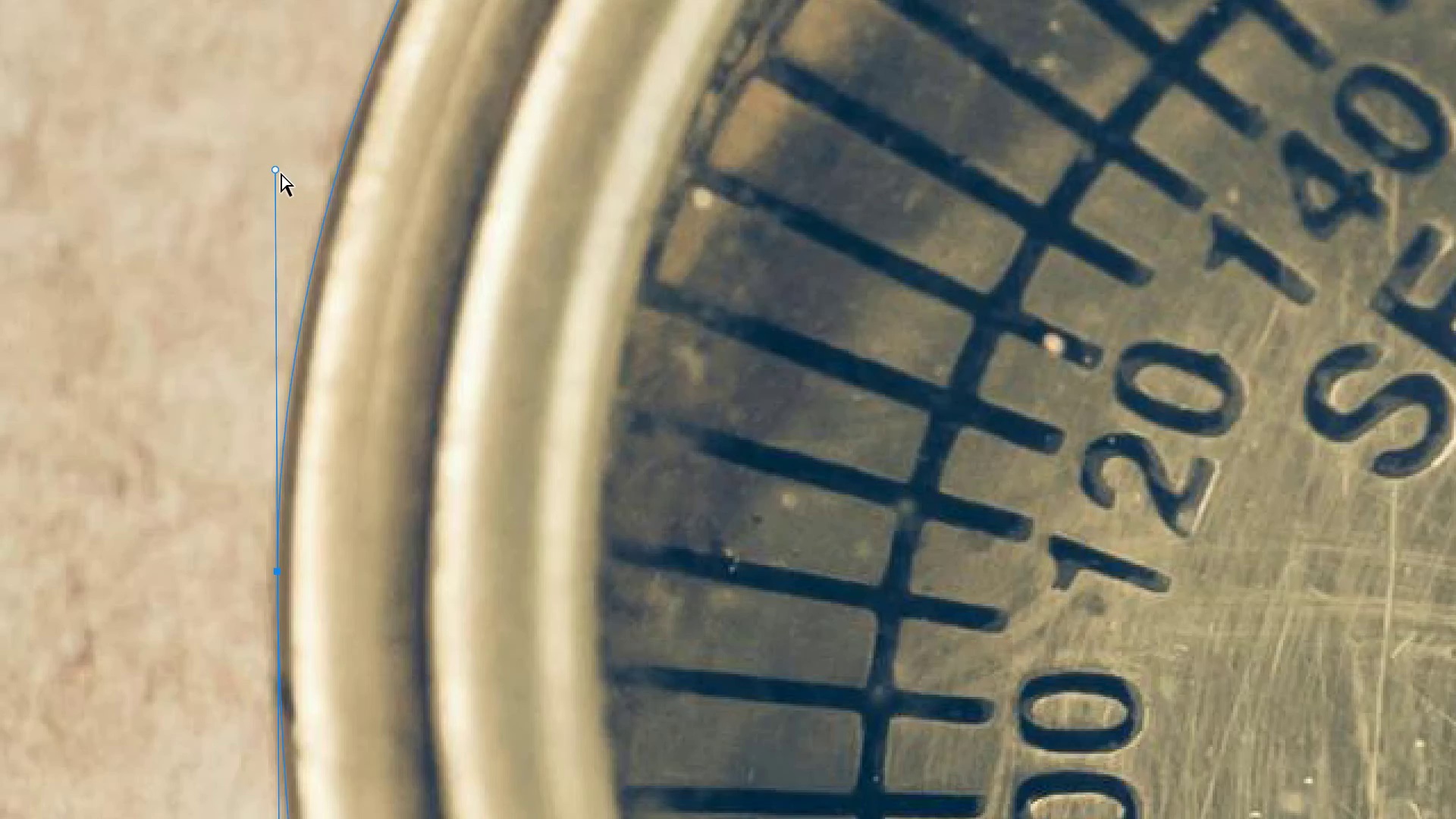 
left_click_drag(start_coordinate=[544, 275], to_coordinate=[550, 329])
 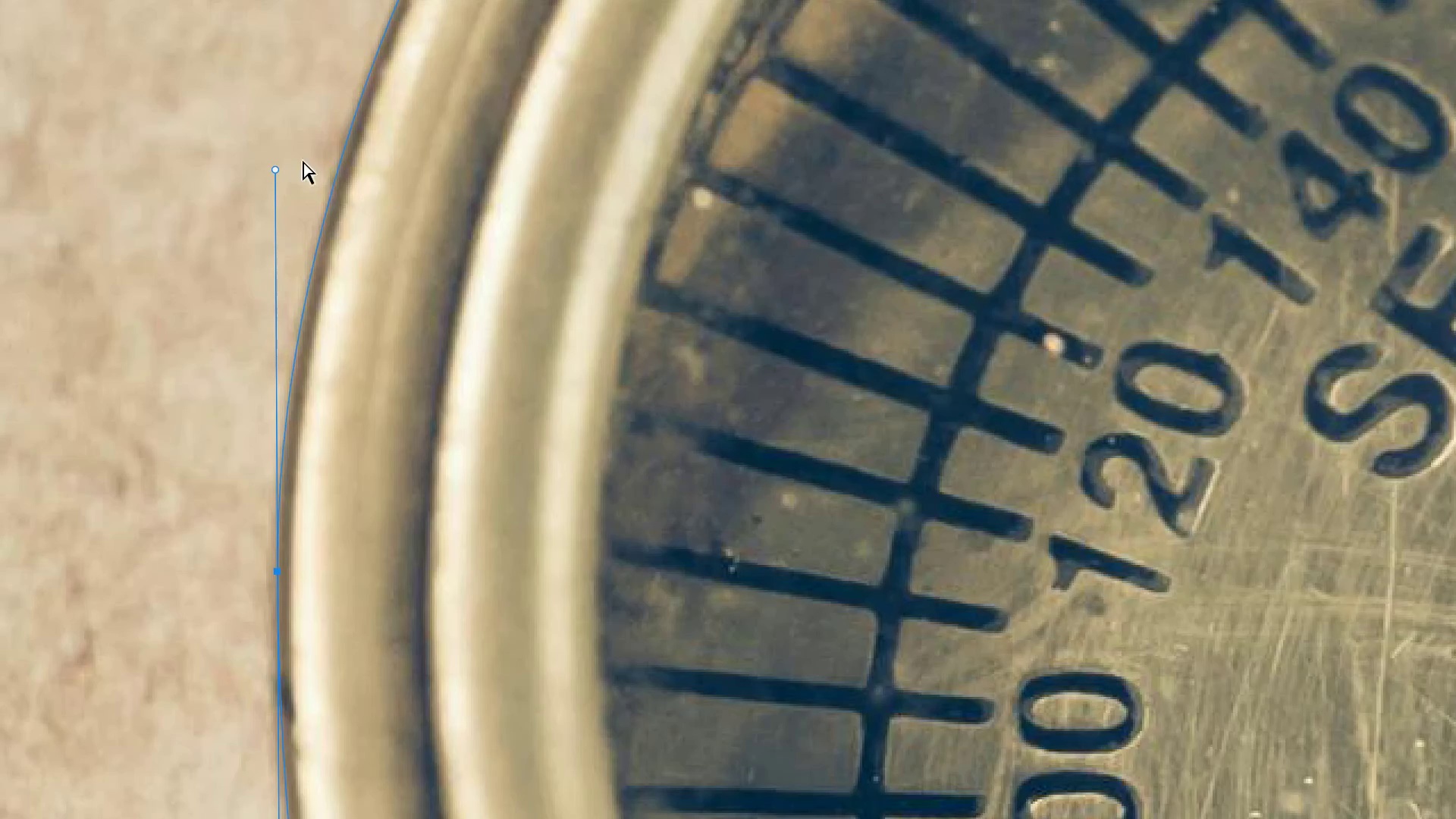 
hold_key(key=ControlLeft, duration=2.67)
left_click_drag(start_coordinate=[274, 171], to_coordinate=[280, 174])
 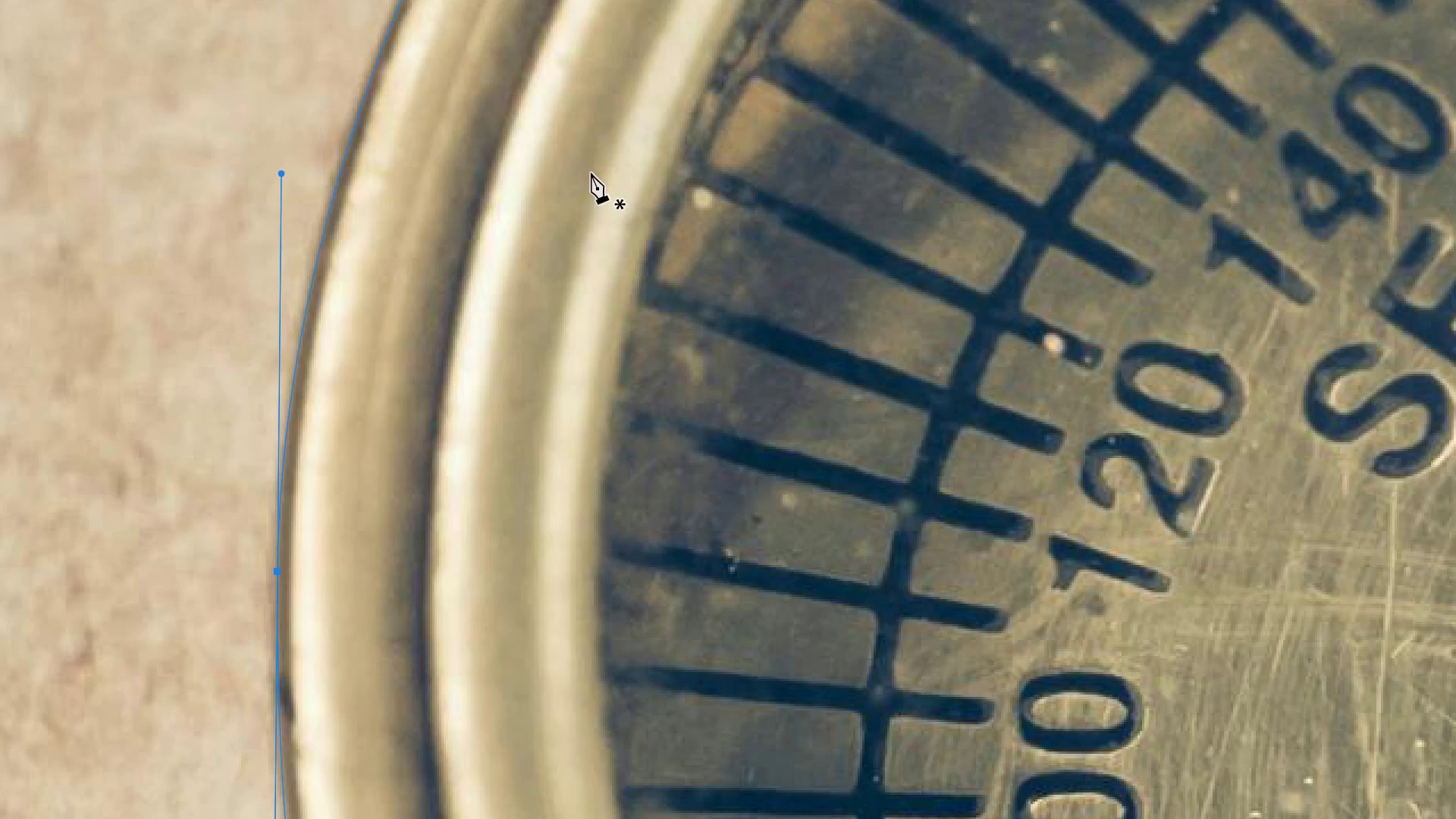 
hold_key(key=Space, duration=1.5)
 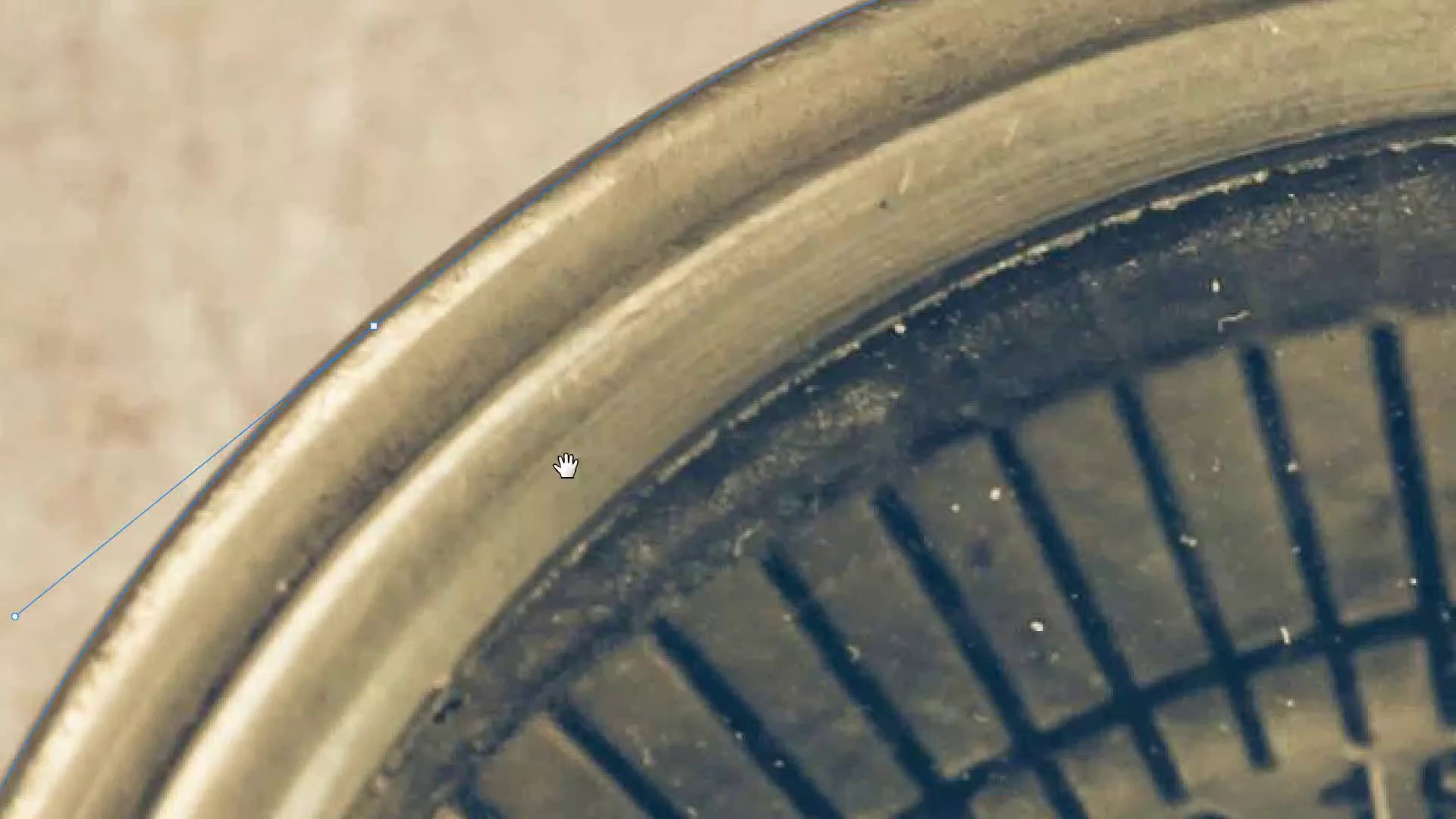 
left_click_drag(start_coordinate=[717, 168], to_coordinate=[658, 453])
 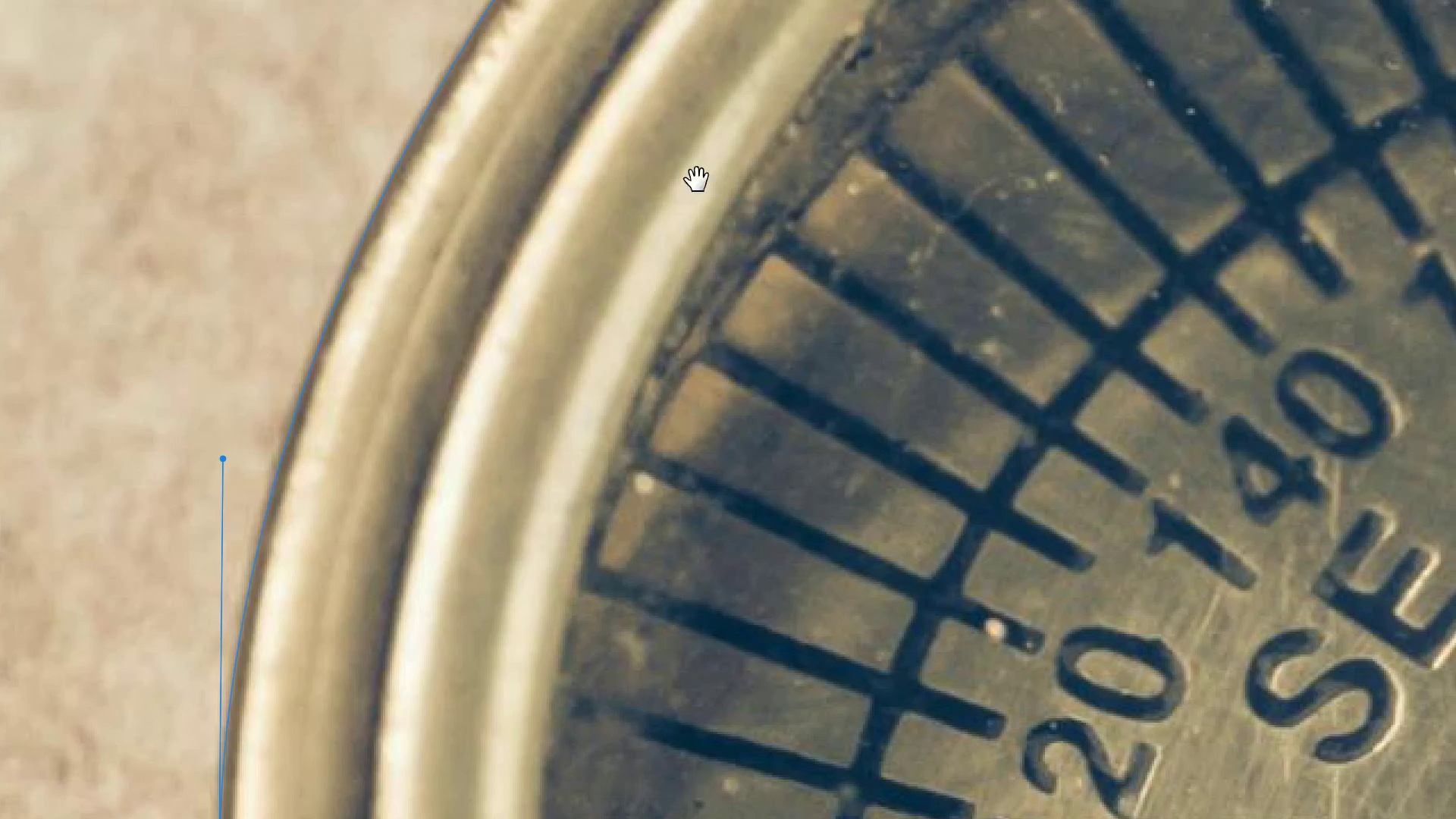 
left_click_drag(start_coordinate=[697, 179], to_coordinate=[532, 463])
 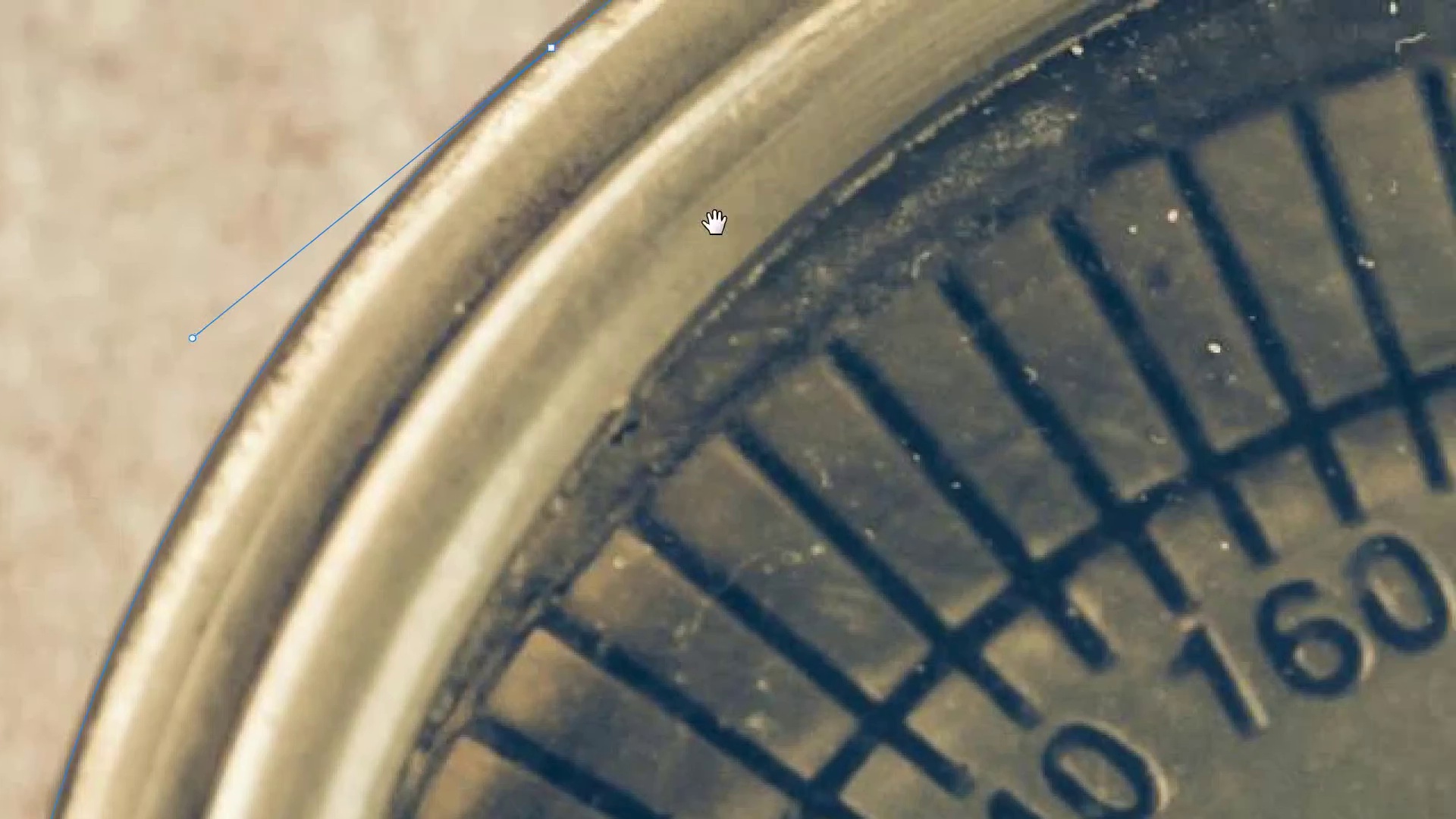 
hold_key(key=Space, duration=1.52)
 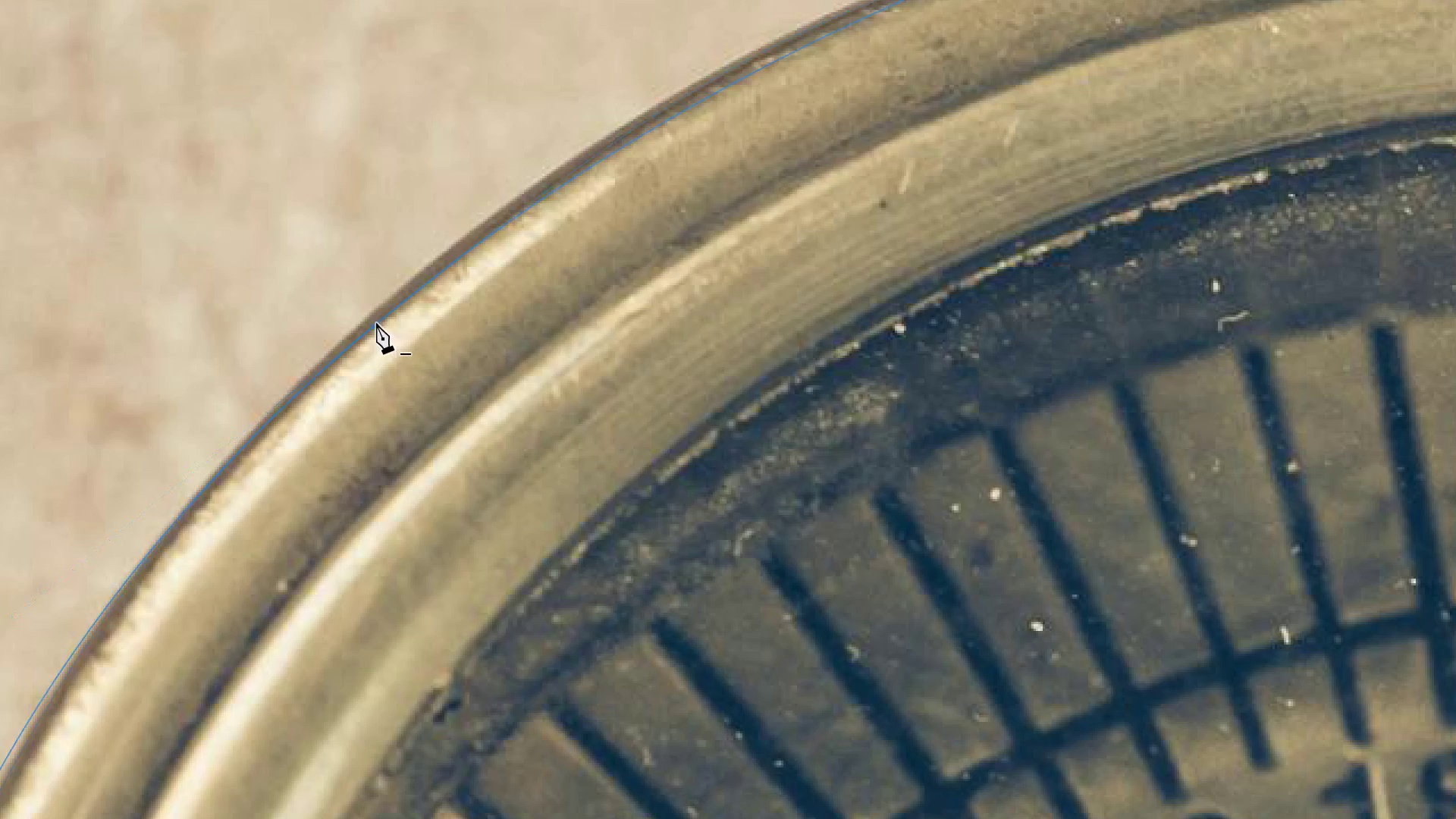 
left_click_drag(start_coordinate=[715, 224], to_coordinate=[566, 466])
 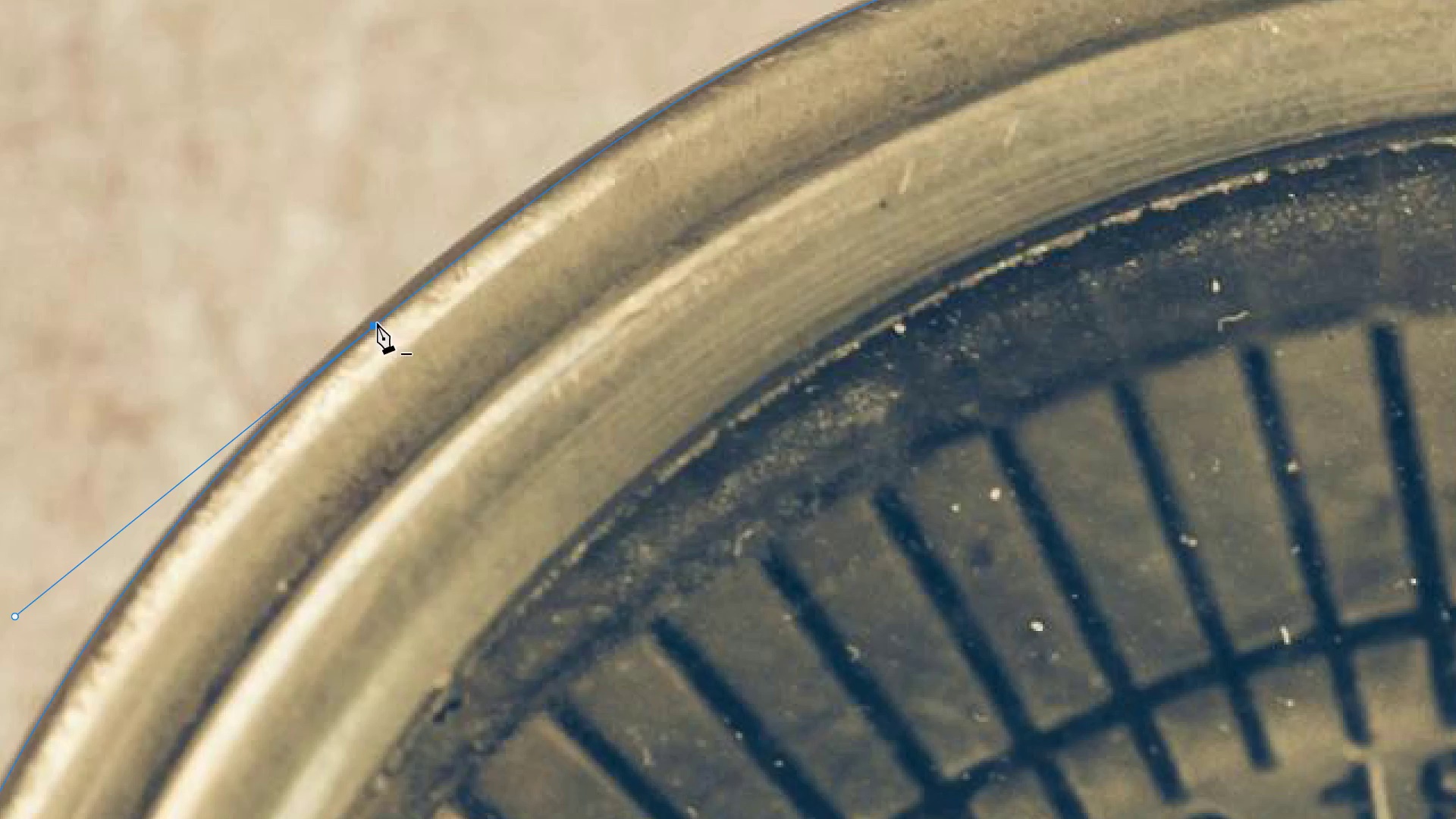 
left_click([376, 323])
 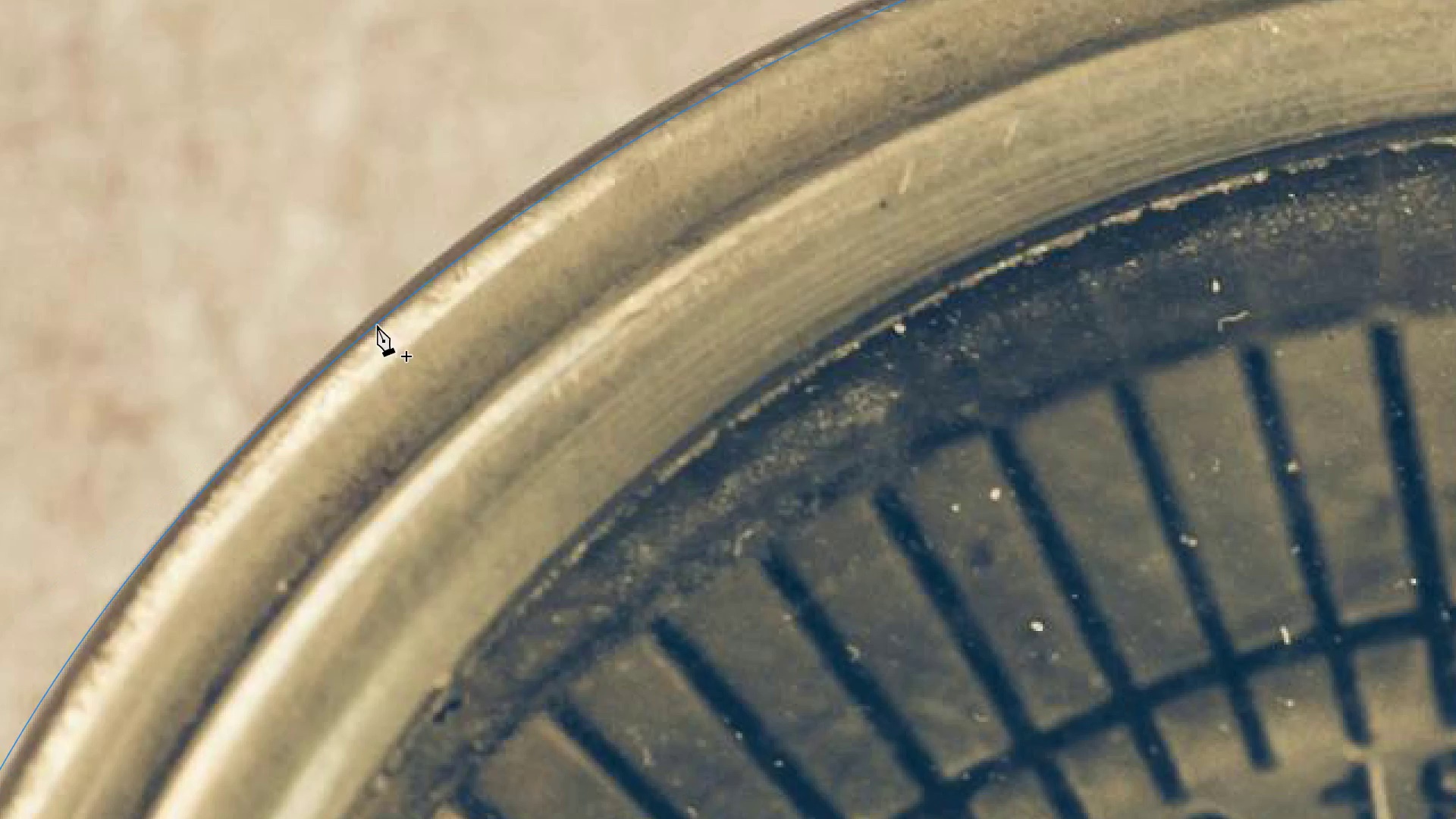 
hold_key(key=ControlLeft, duration=3.09)
left_click([377, 325])
 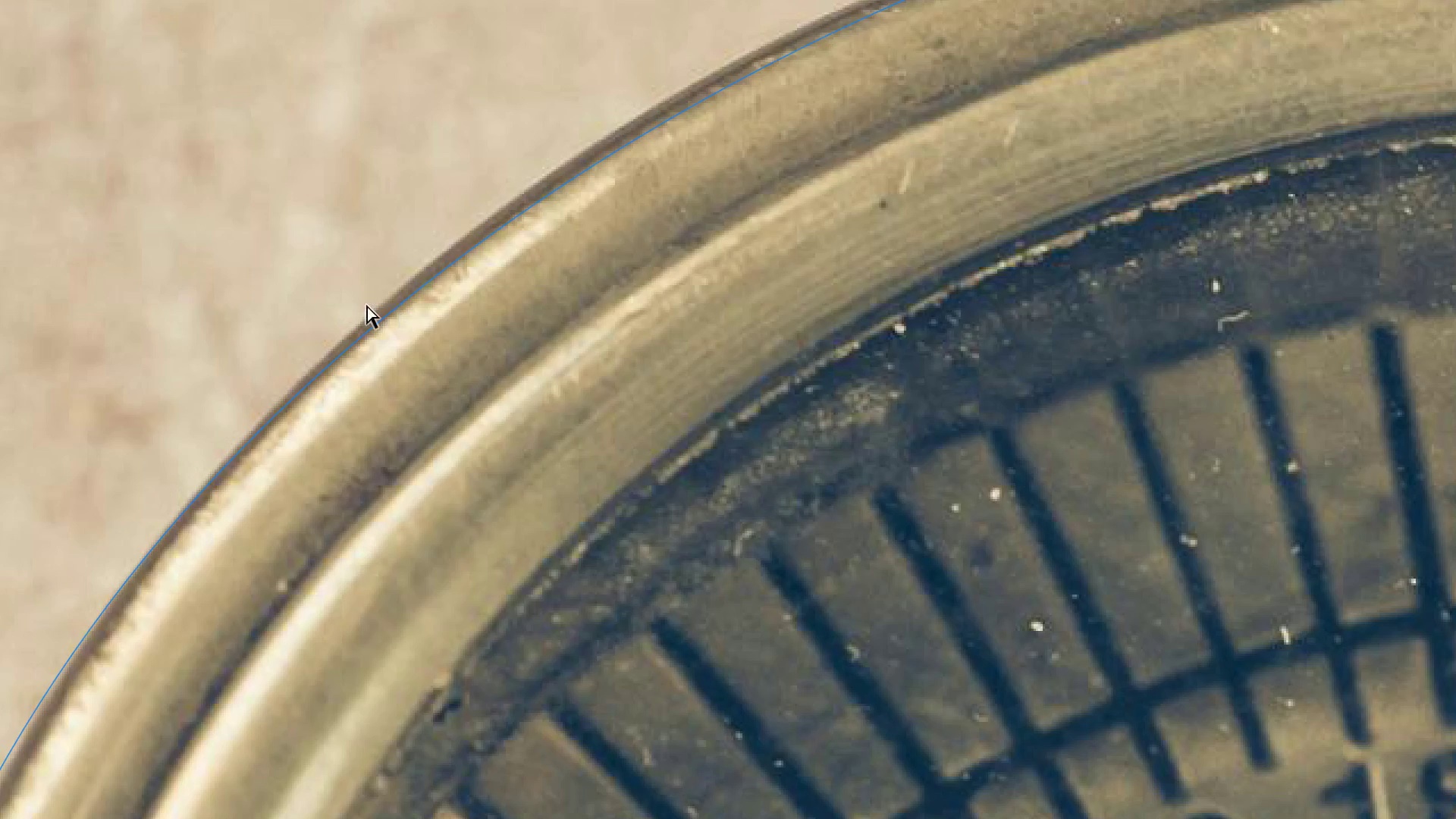 
left_click_drag(start_coordinate=[366, 306], to_coordinate=[436, 356])
 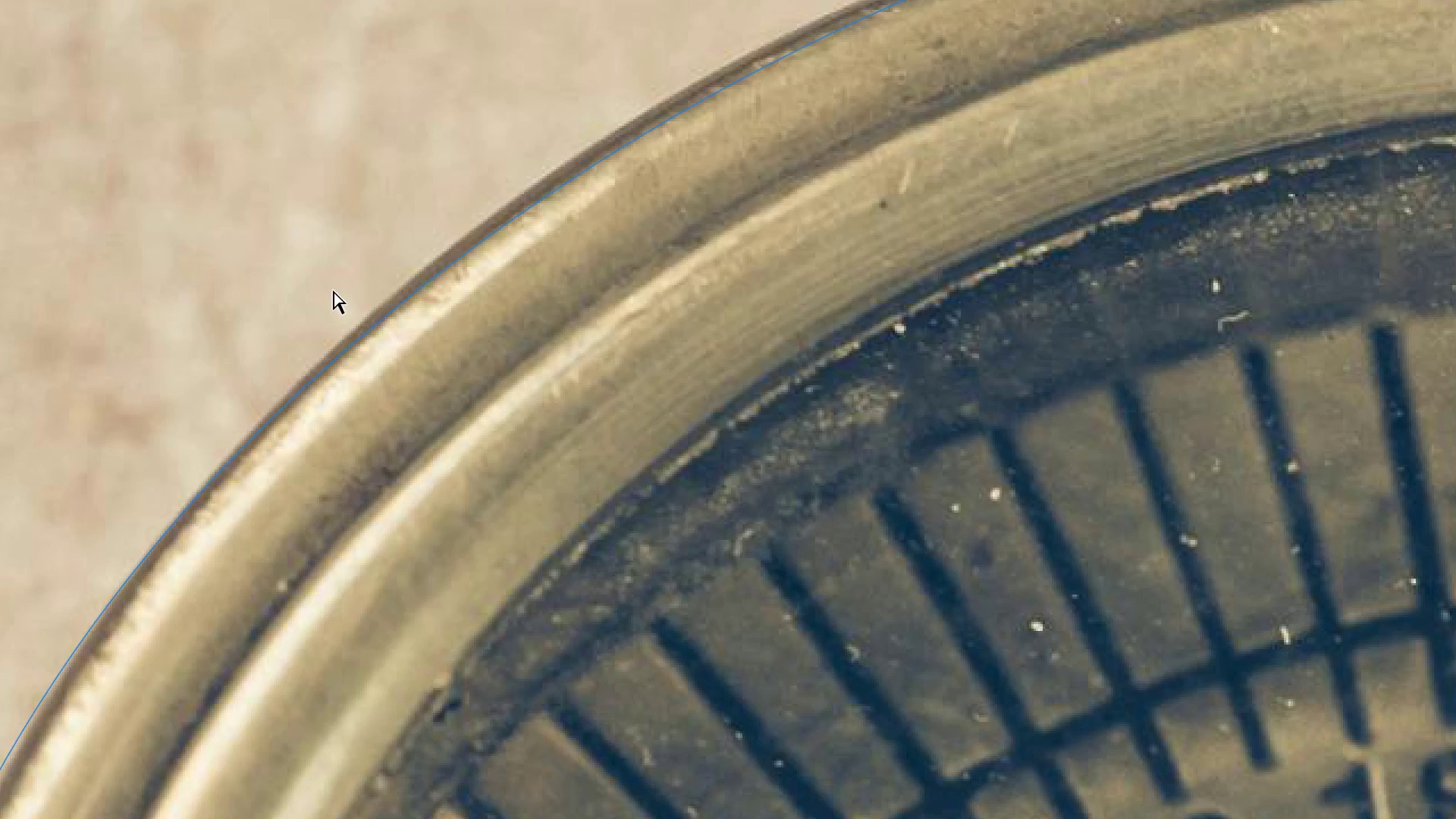 
left_click_drag(start_coordinate=[333, 293], to_coordinate=[420, 388])
 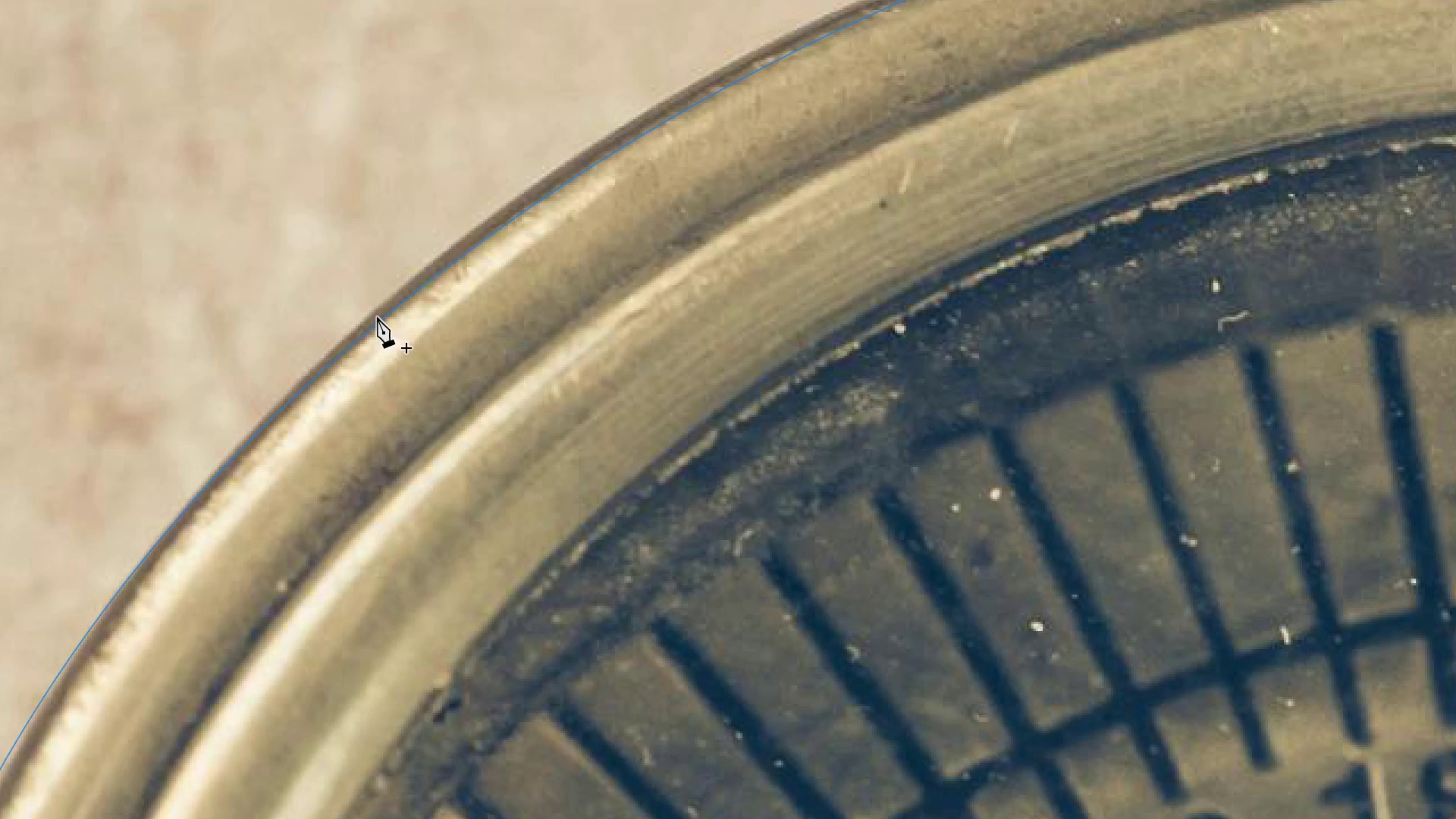 
left_click([377, 317])
 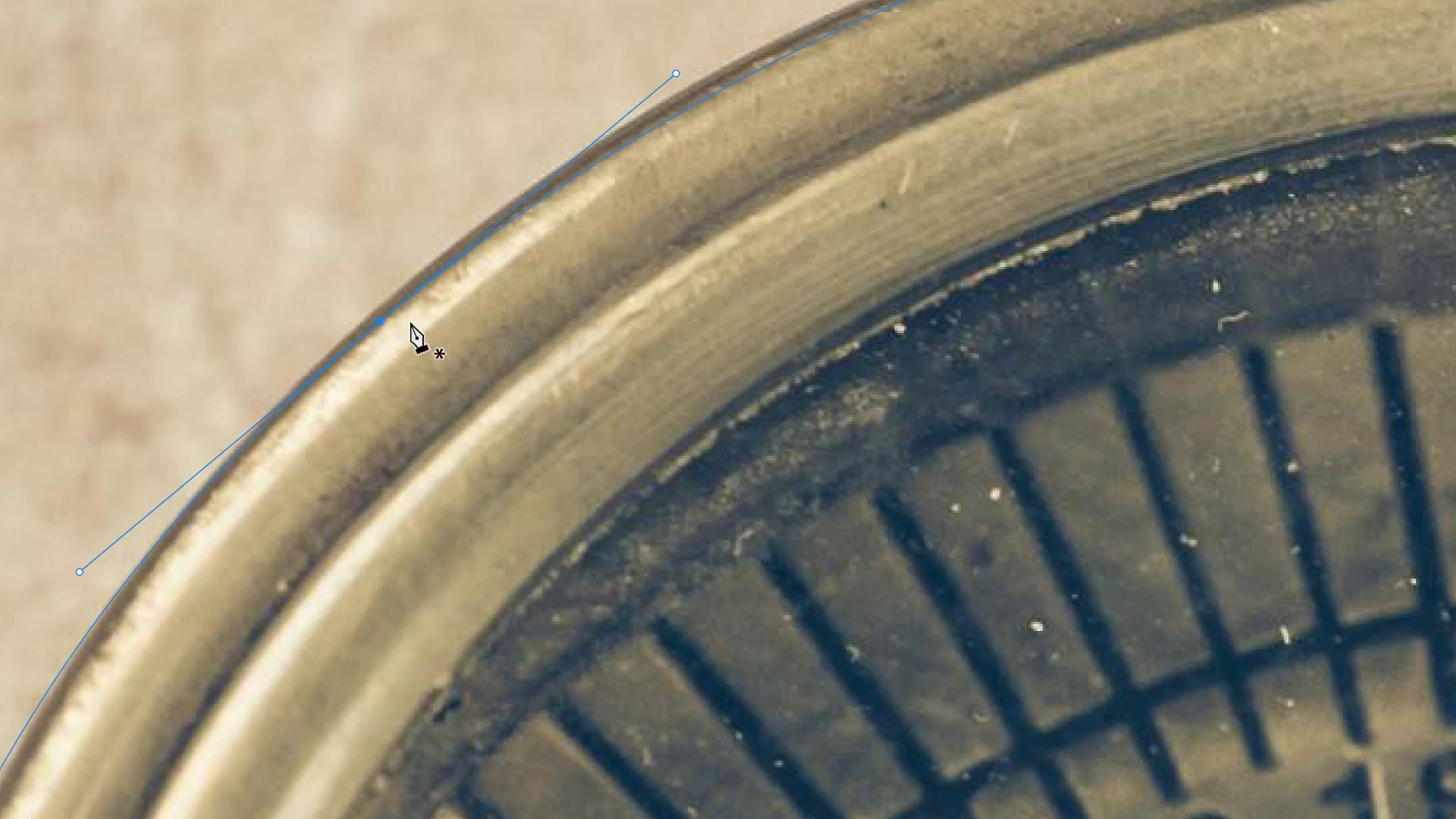 
hold_key(key=ControlLeft, duration=12.69)
left_click_drag(start_coordinate=[675, 73], to_coordinate=[566, 115])
 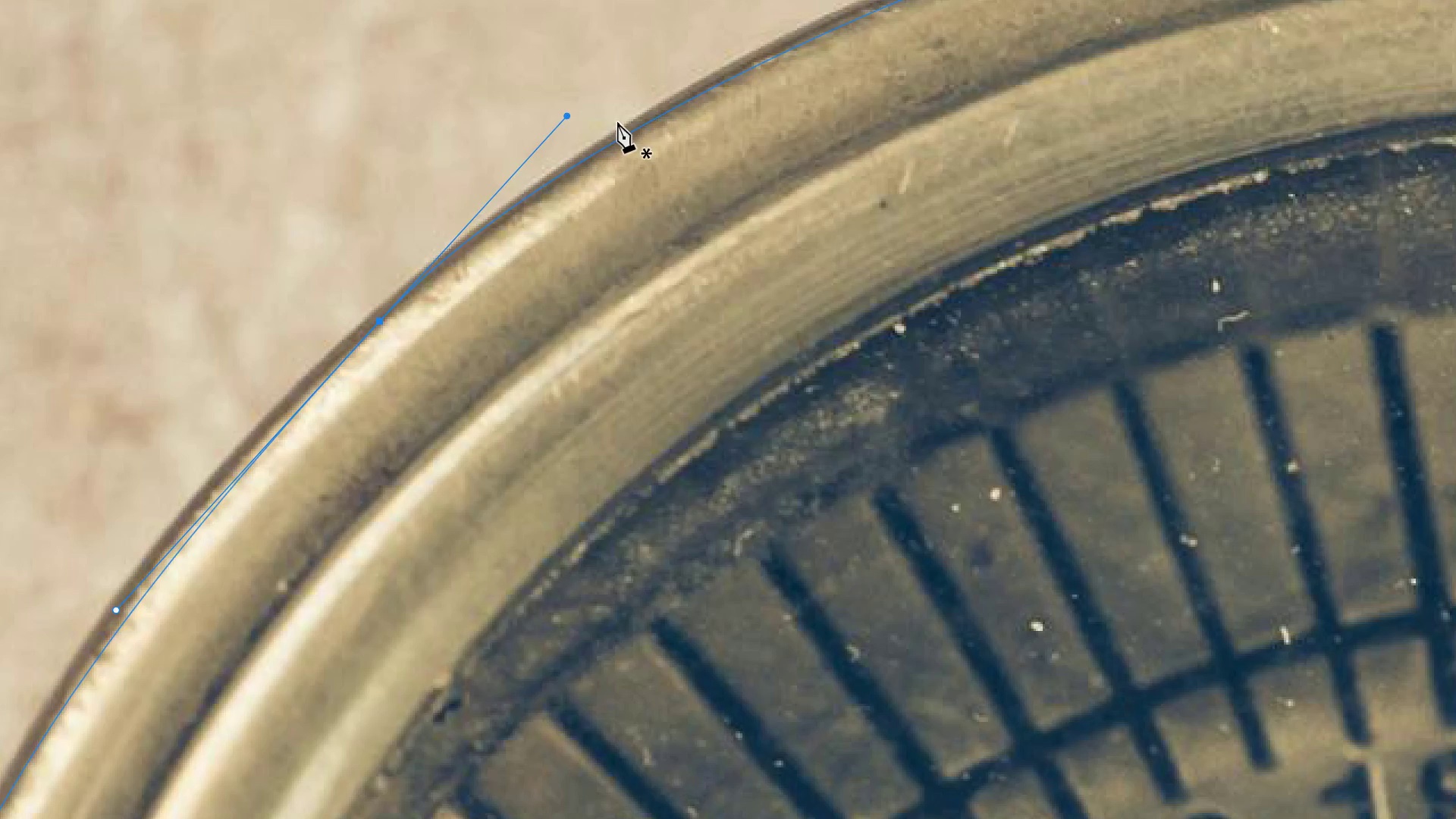 
hold_key(key=Space, duration=1.5)
 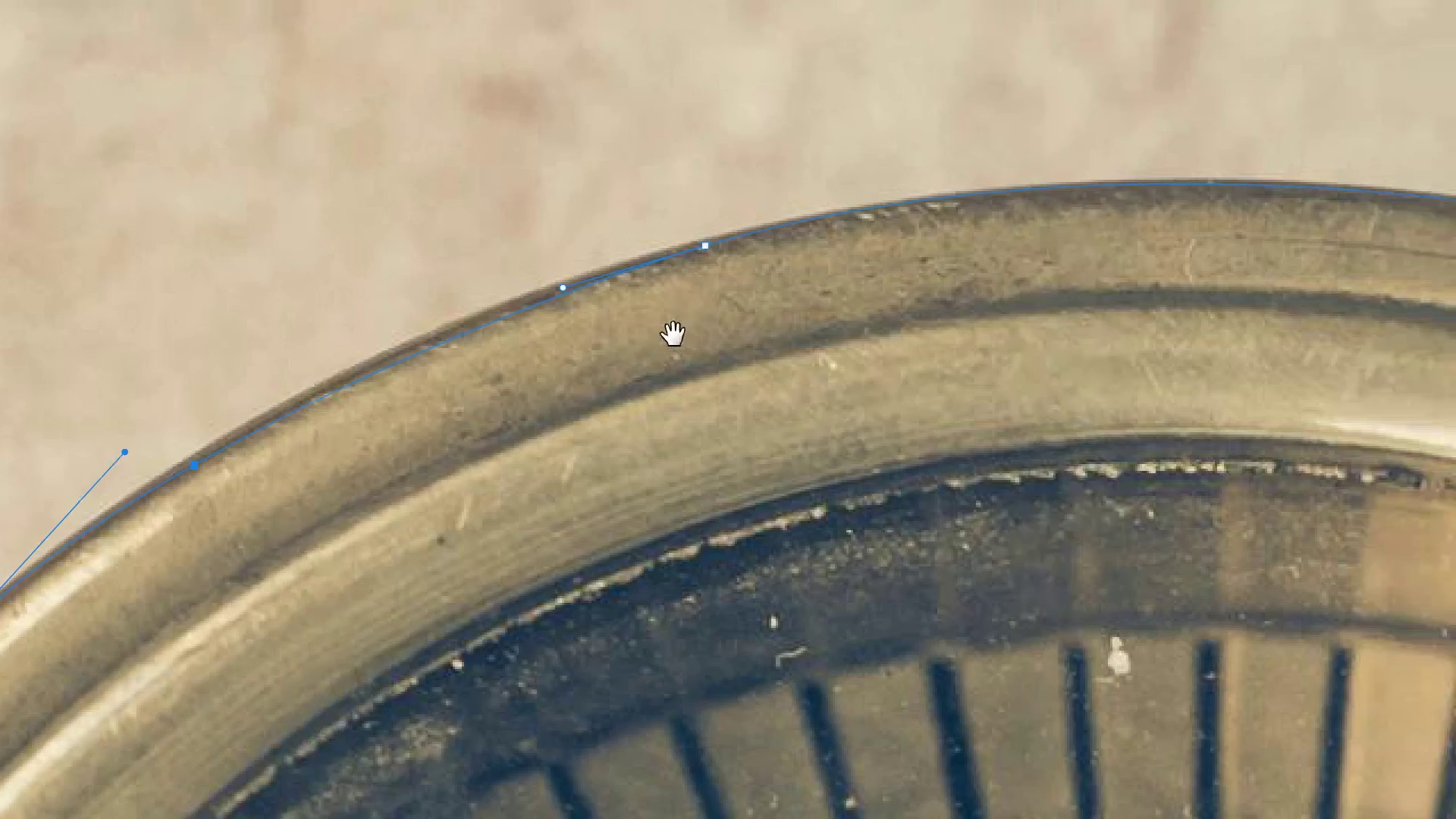 
left_click_drag(start_coordinate=[801, 159], to_coordinate=[652, 440])
 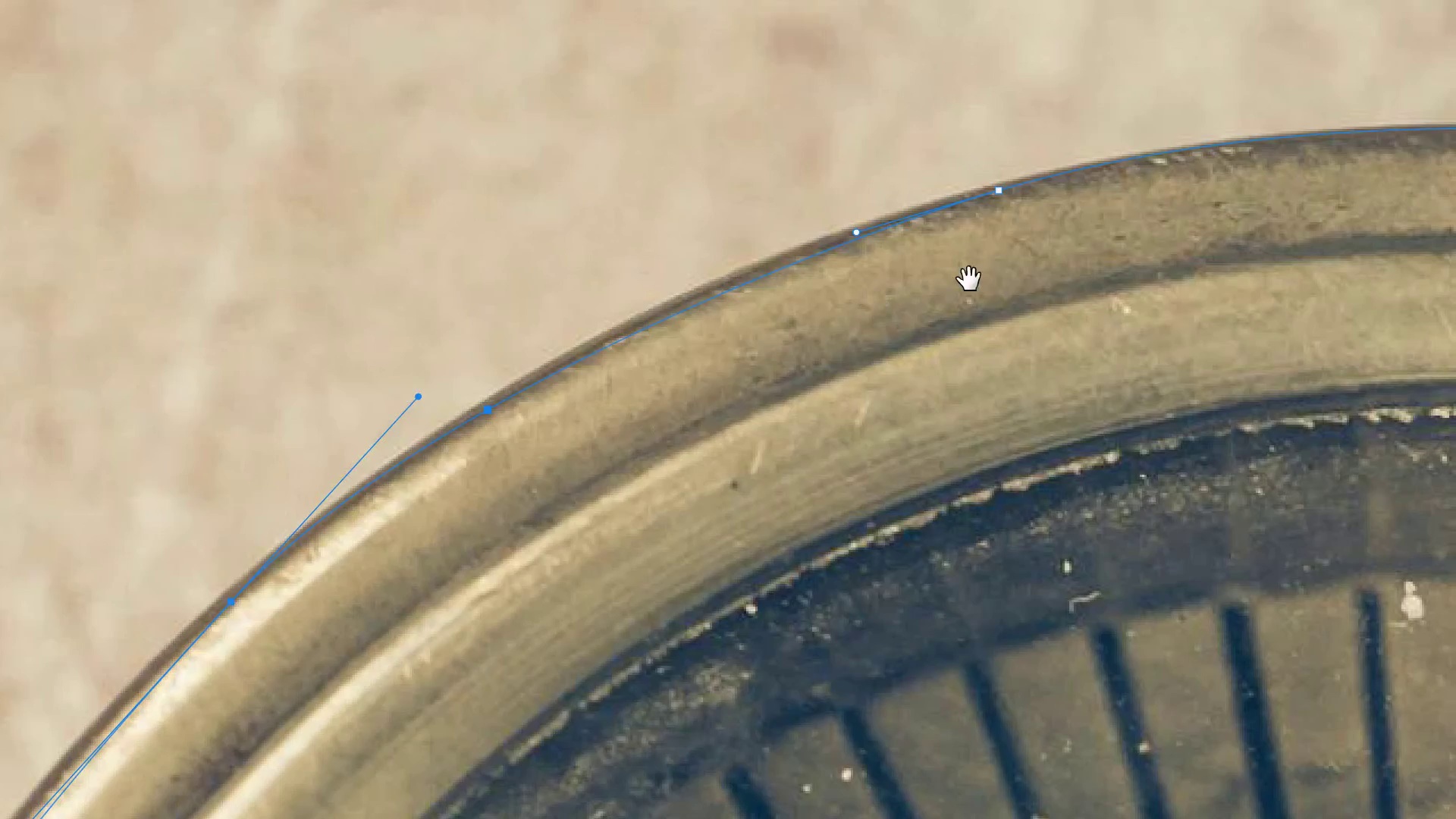 
hold_key(key=Space, duration=1.52)
 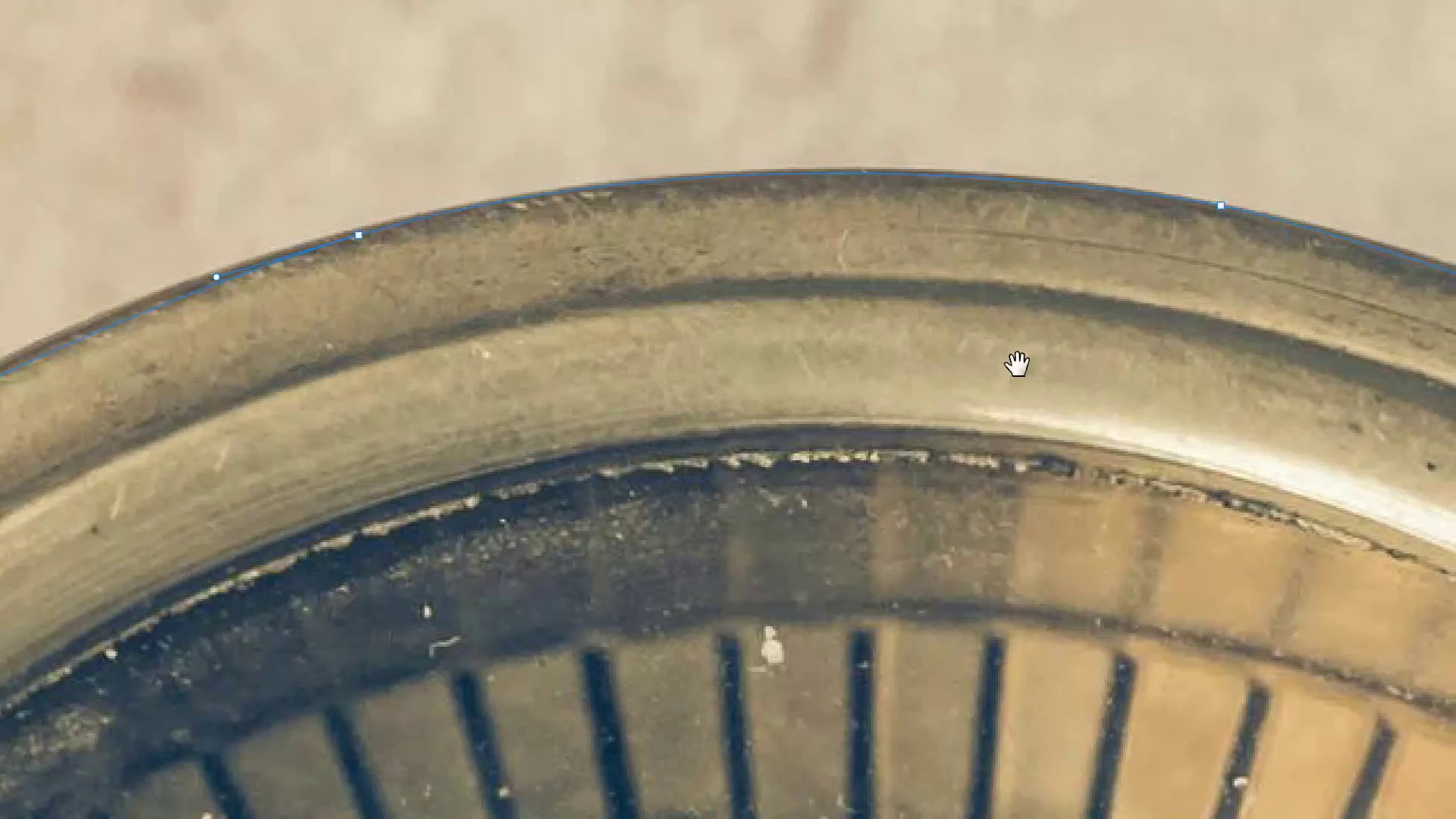 
left_click_drag(start_coordinate=[969, 279], to_coordinate=[329, 324])
 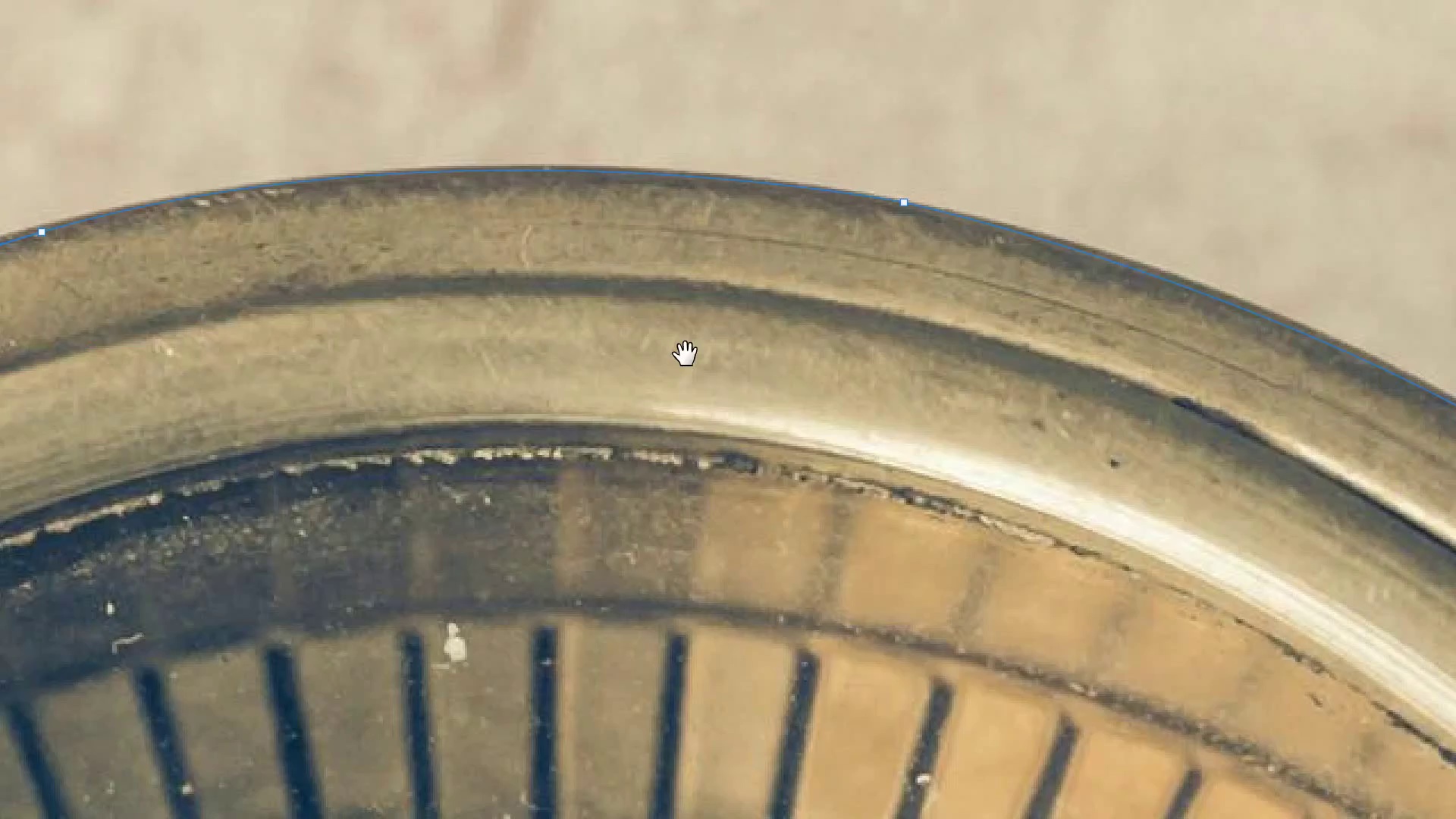 
hold_key(key=Space, duration=1.51)
 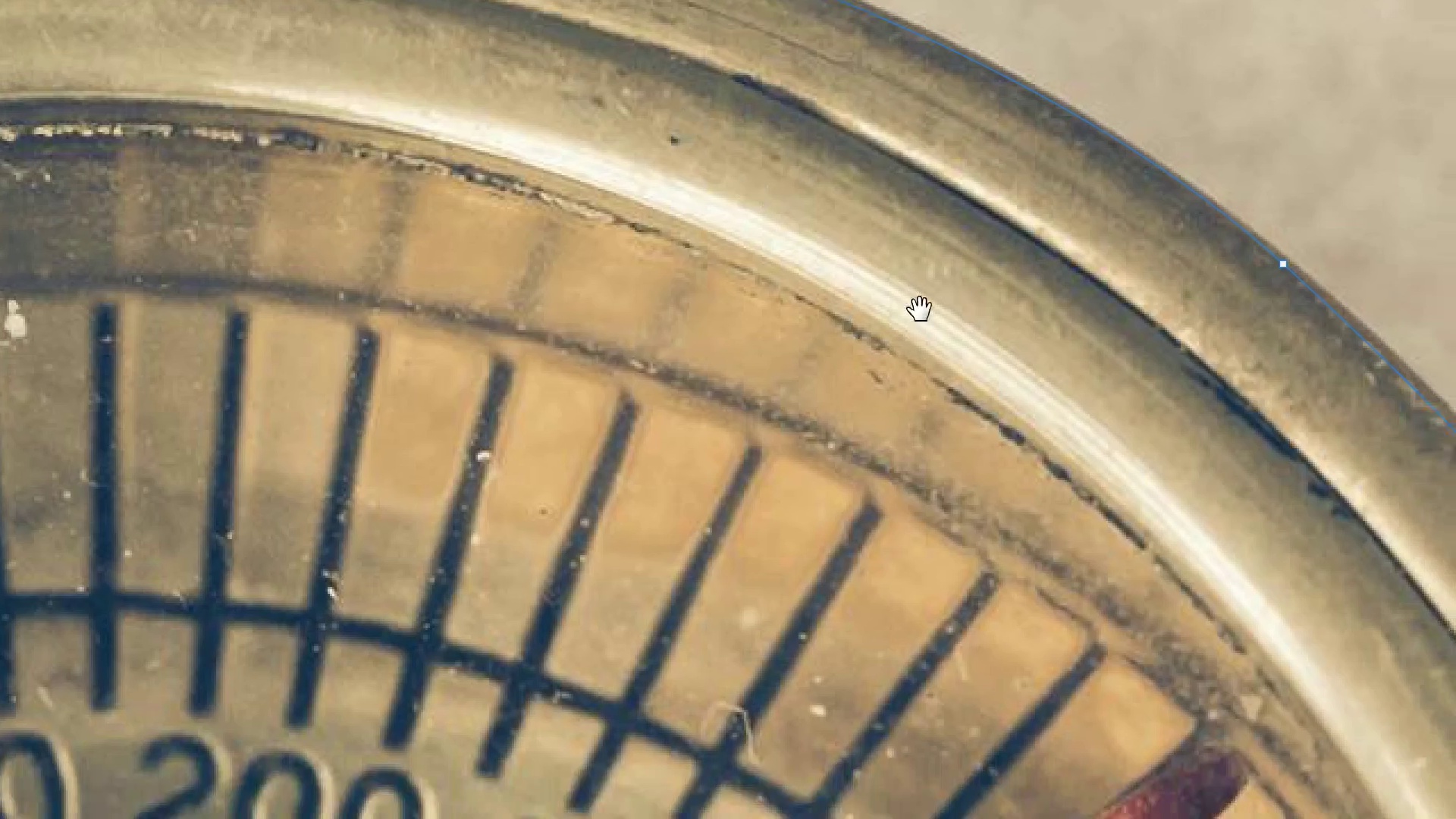 
left_click_drag(start_coordinate=[1053, 362], to_coordinate=[596, 331])
 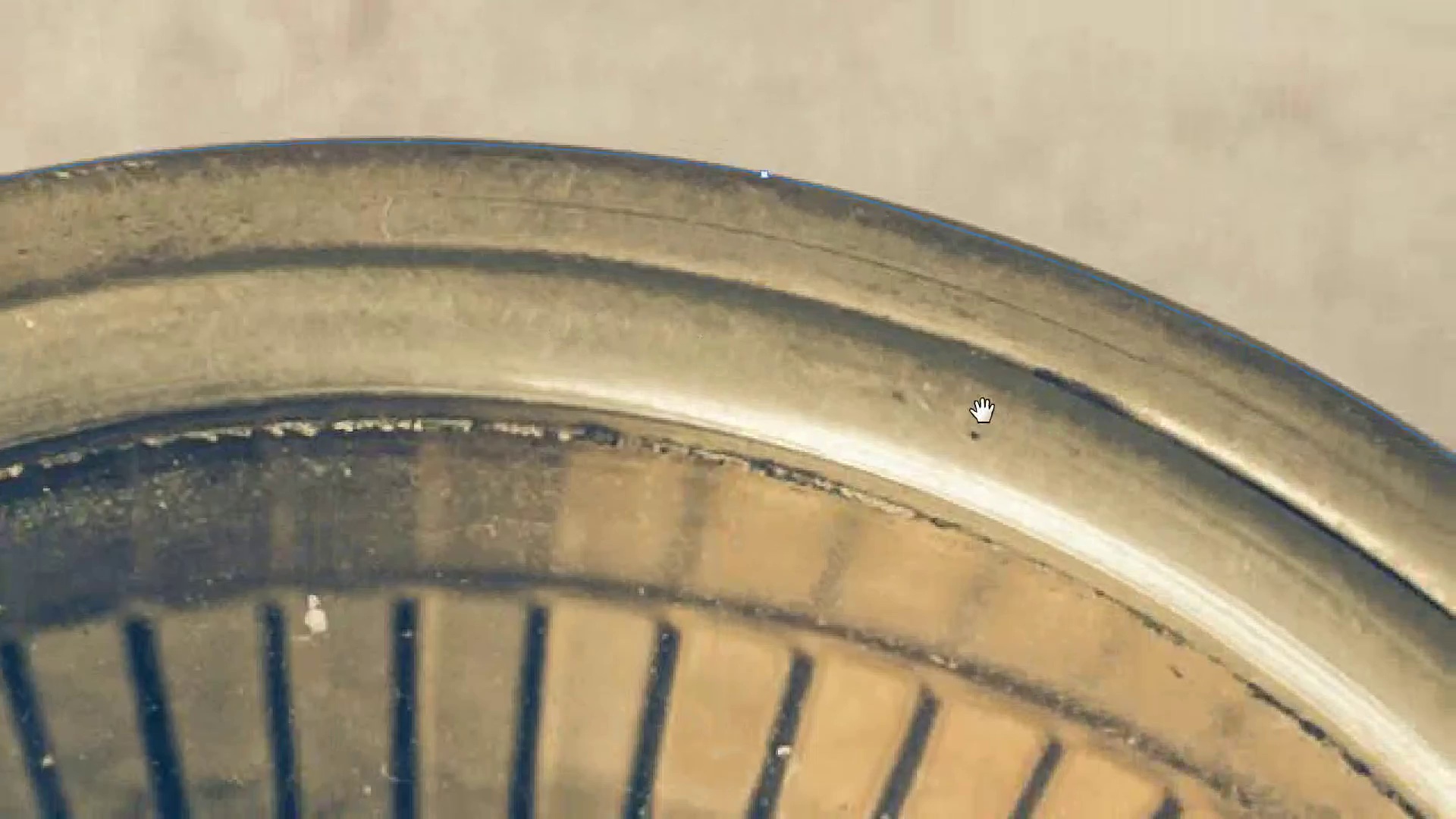 
left_click_drag(start_coordinate=[997, 423], to_coordinate=[715, 158])
 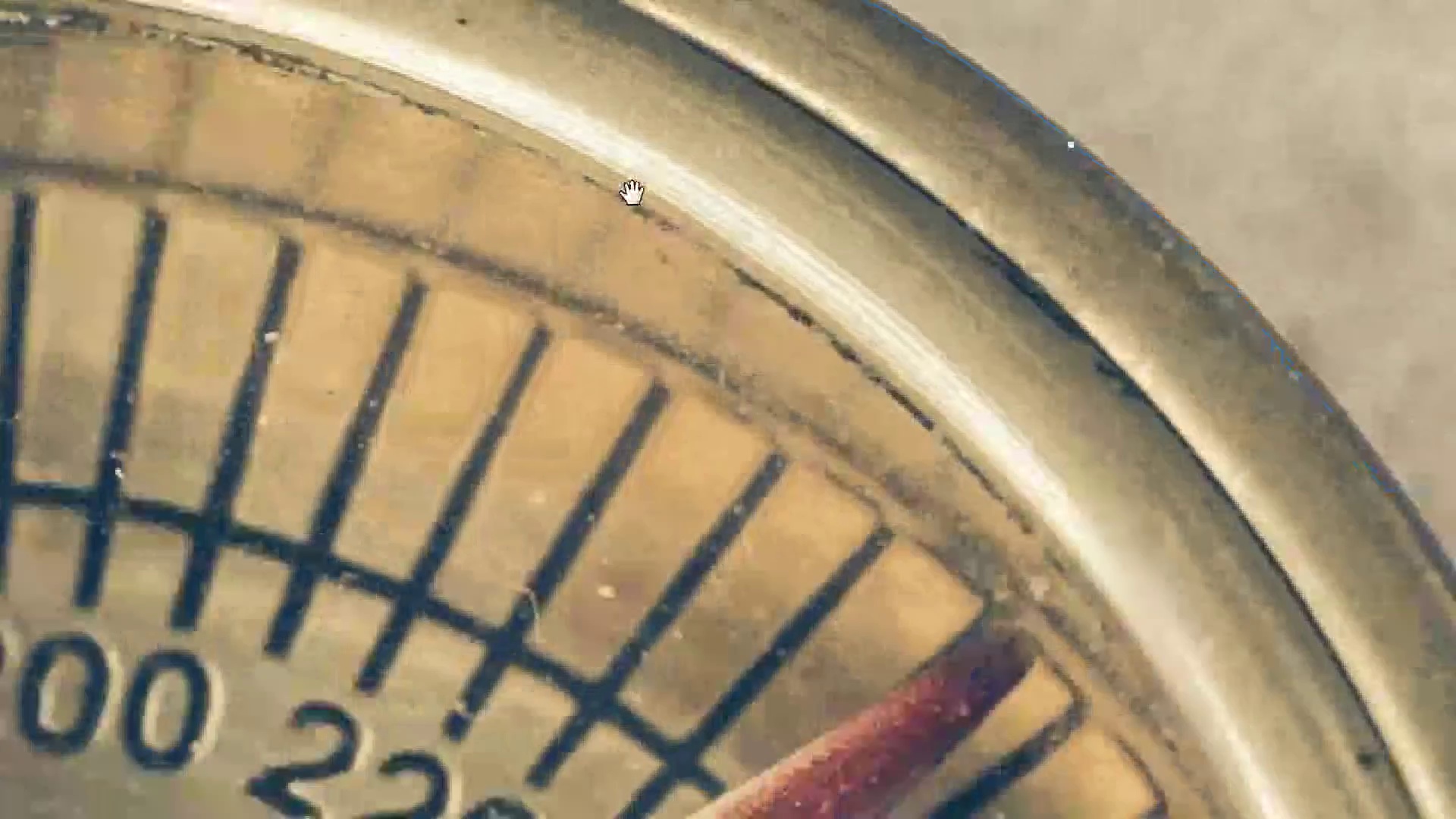 
hold_key(key=Space, duration=1.52)
 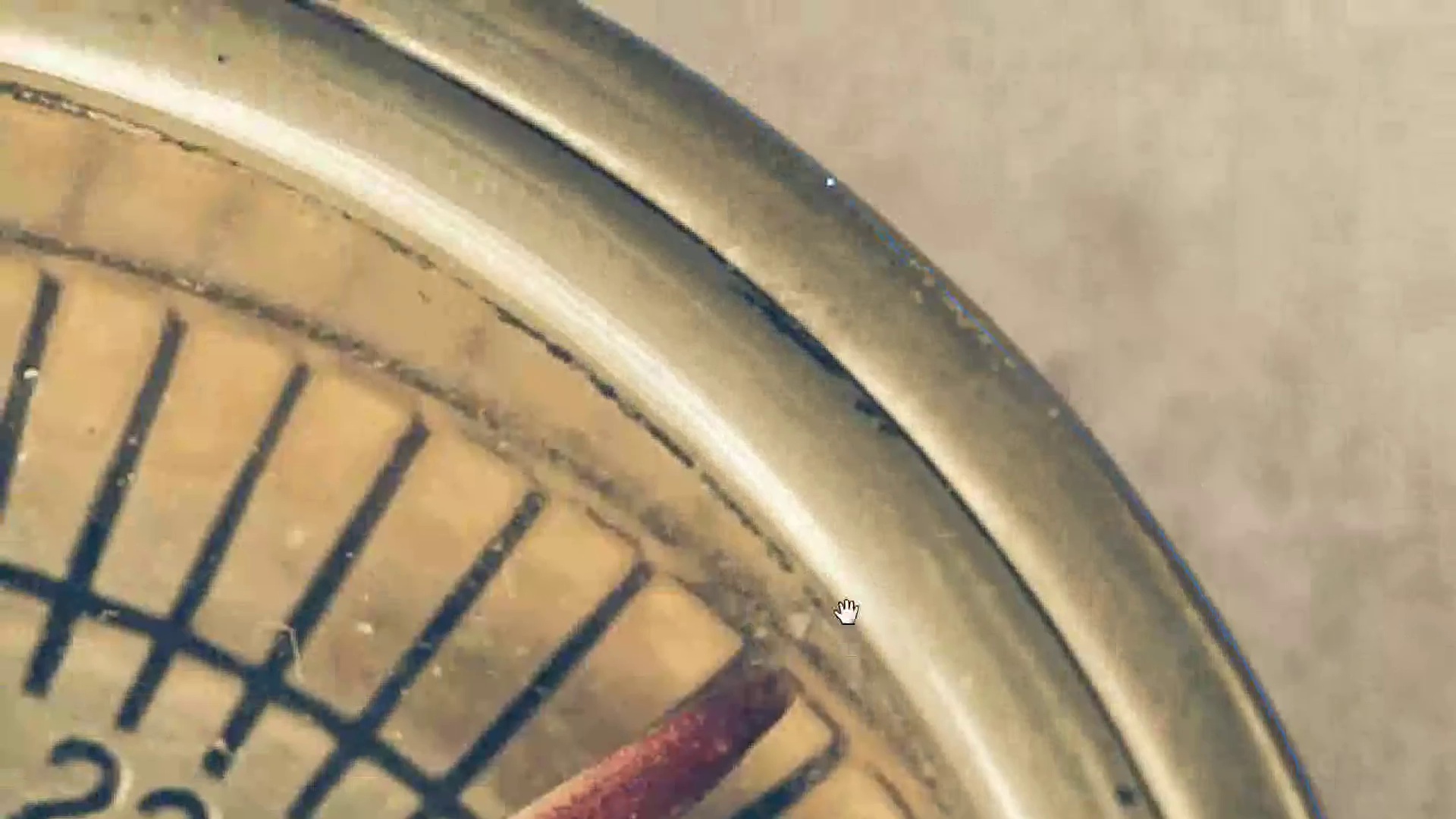 
left_click_drag(start_coordinate=[944, 348], to_coordinate=[627, 187])
 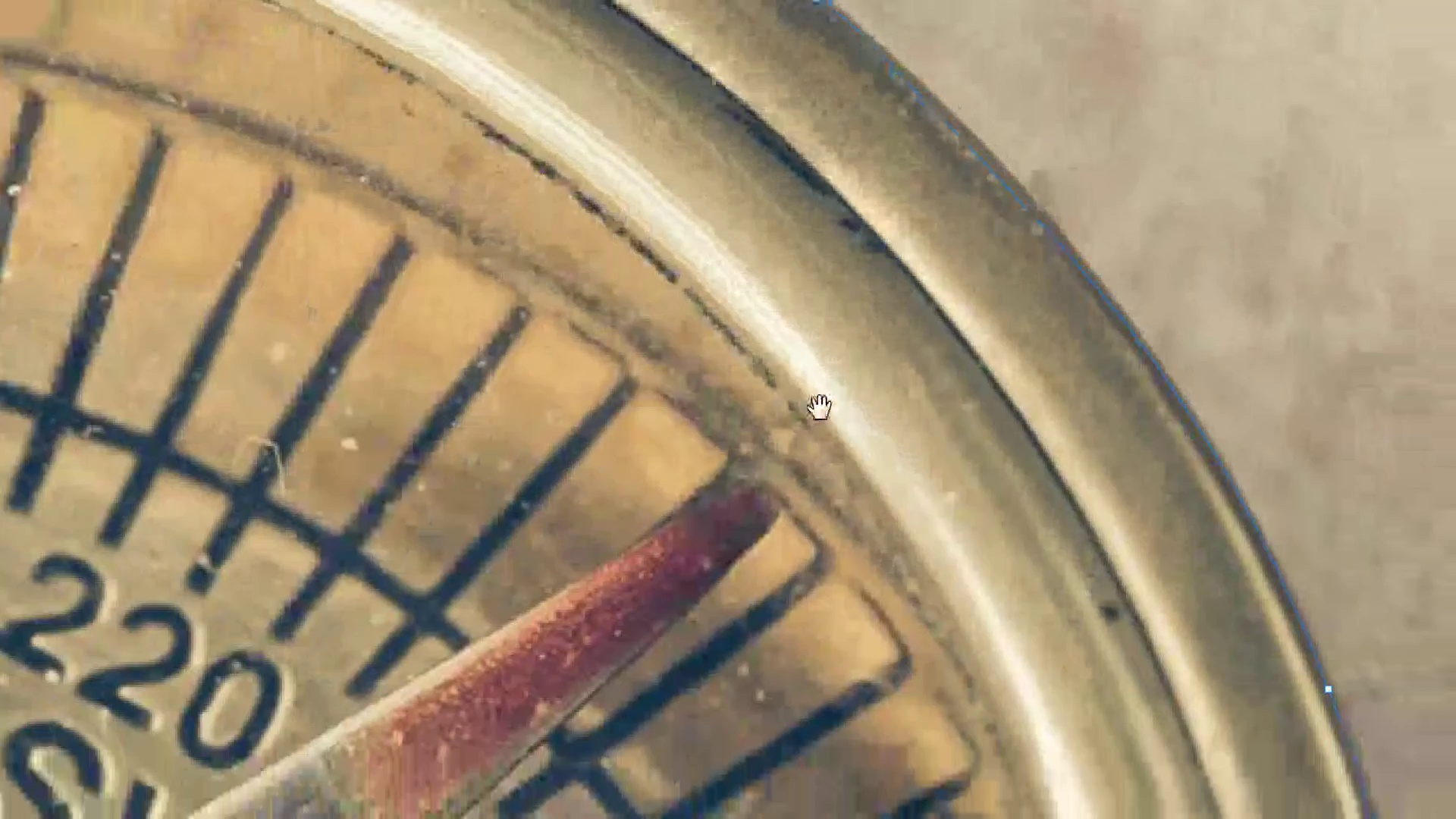 
left_click_drag(start_coordinate=[820, 408], to_coordinate=[846, 617])
 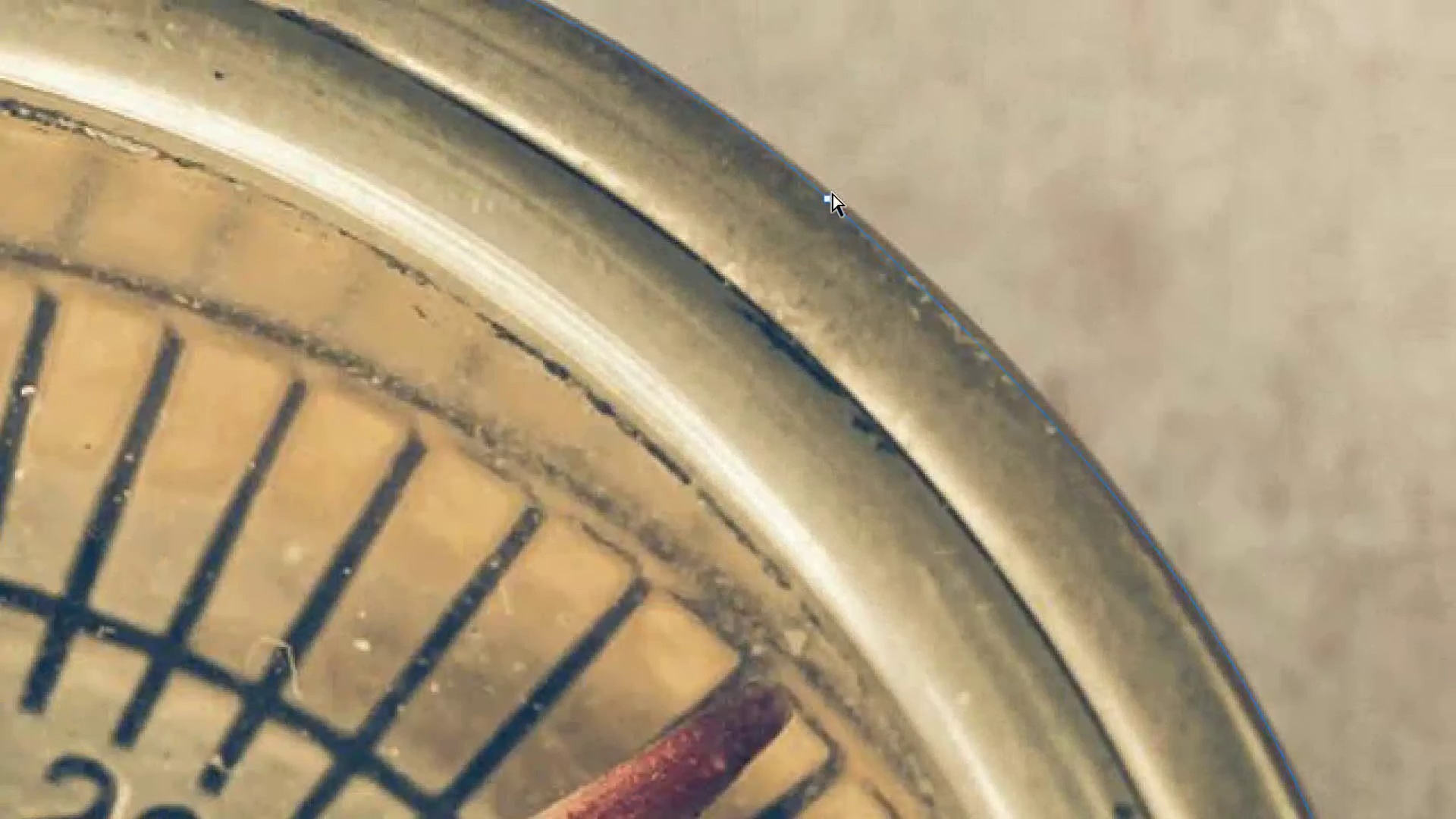 
hold_key(key=Space, duration=0.92)
 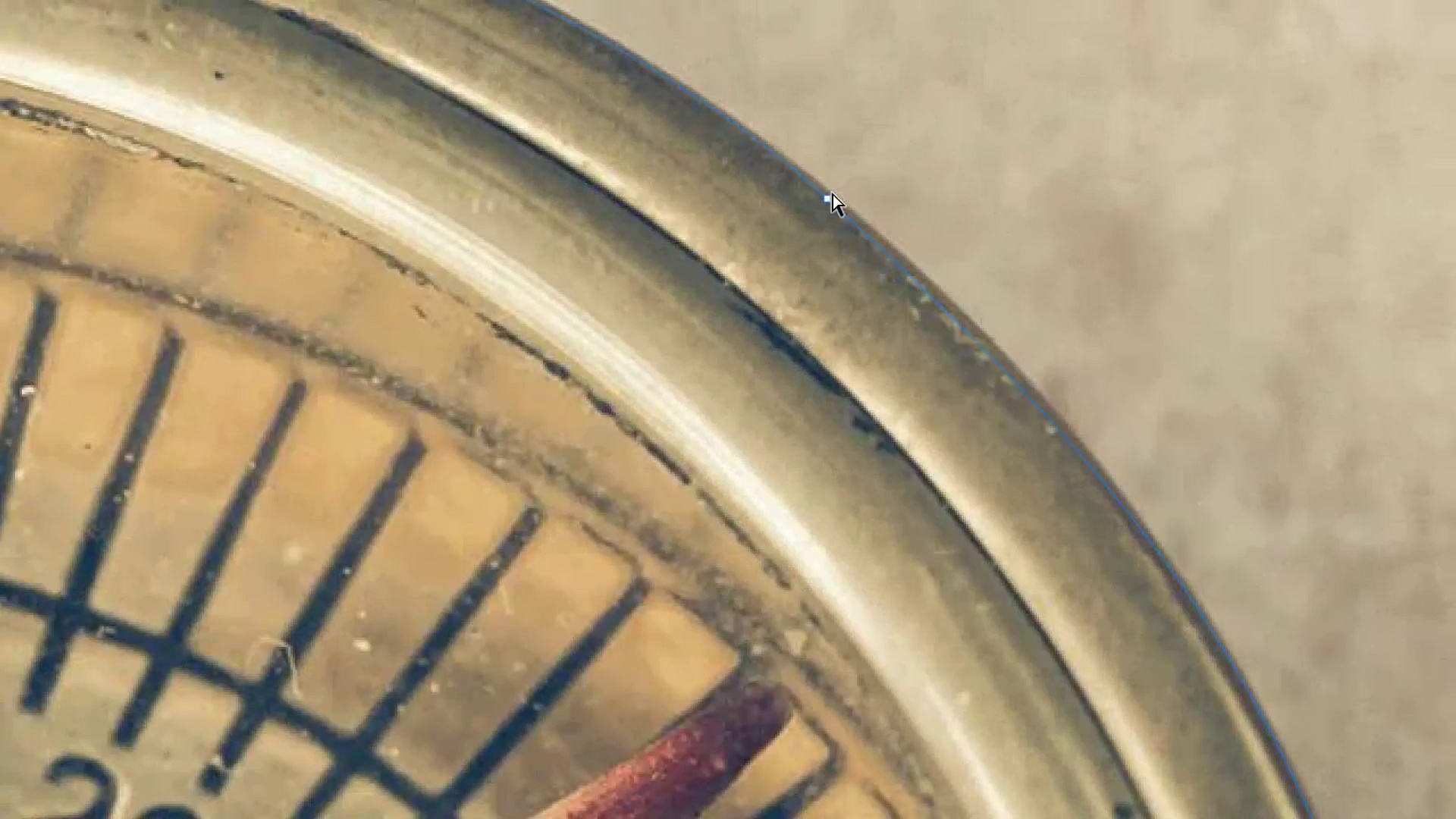 
hold_key(key=ControlLeft, duration=2.02)
left_click_drag(start_coordinate=[830, 199], to_coordinate=[834, 196])
 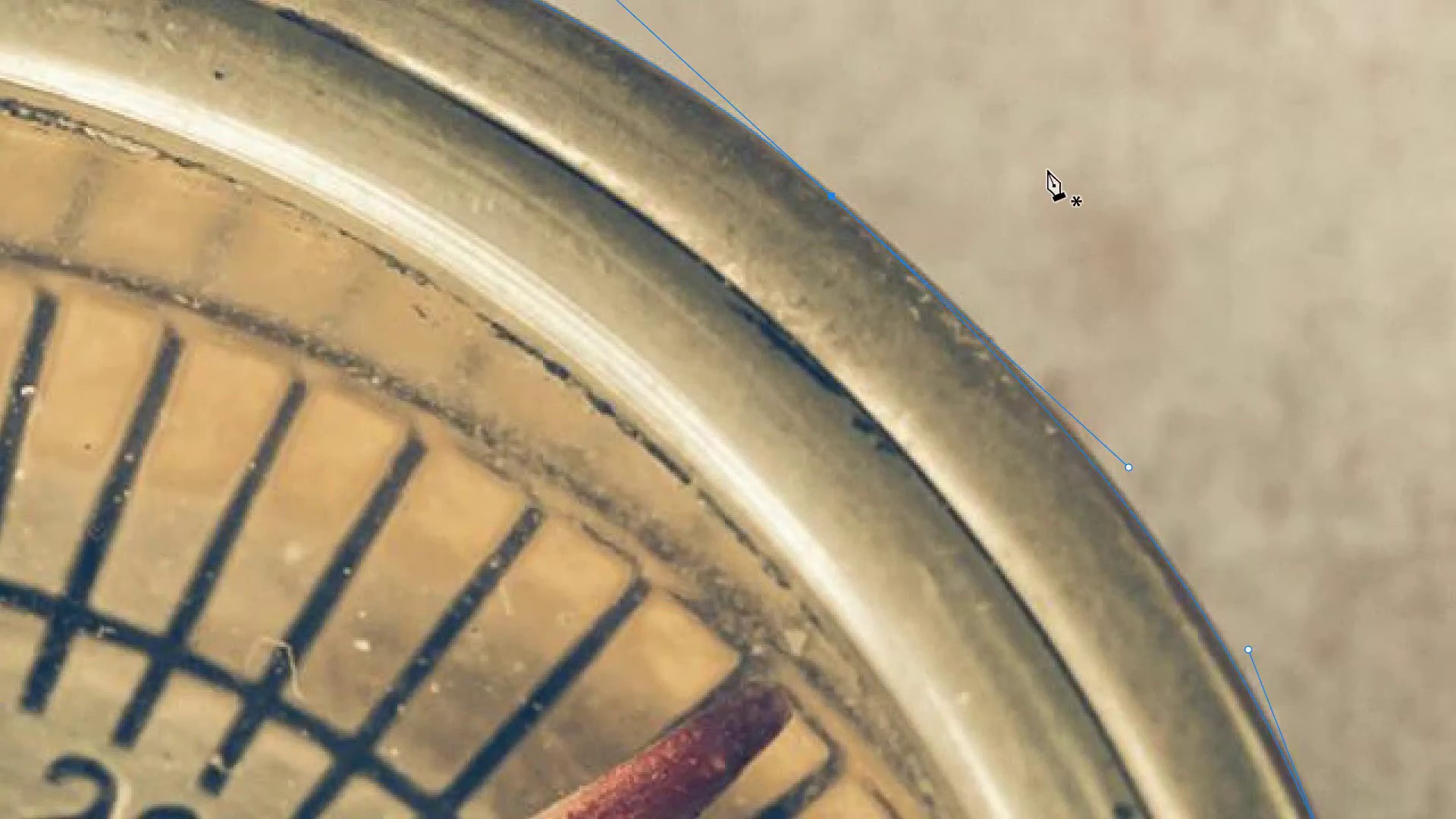 
hold_key(key=Space, duration=1.5)
 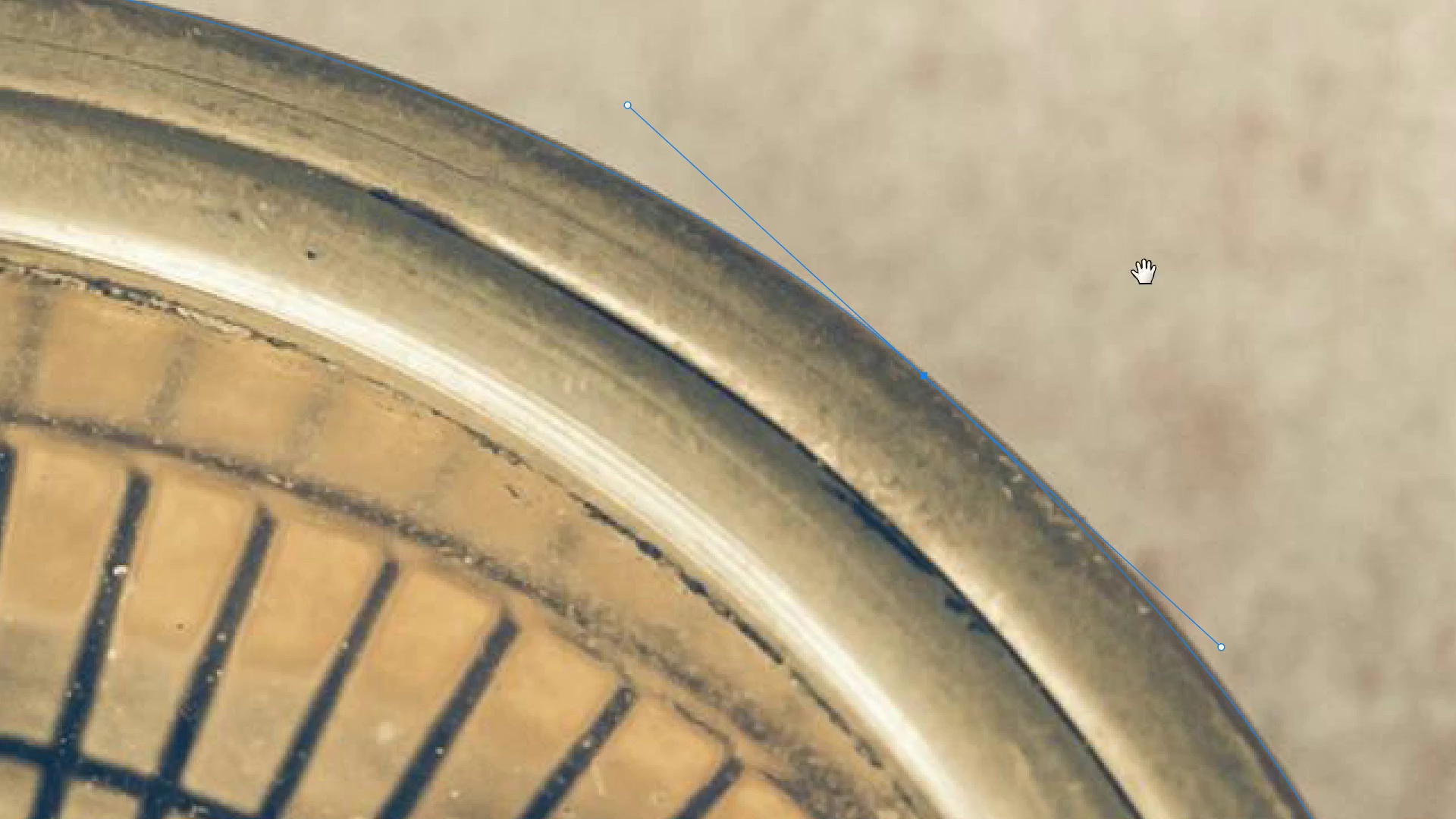 
left_click_drag(start_coordinate=[991, 124], to_coordinate=[1084, 303])
 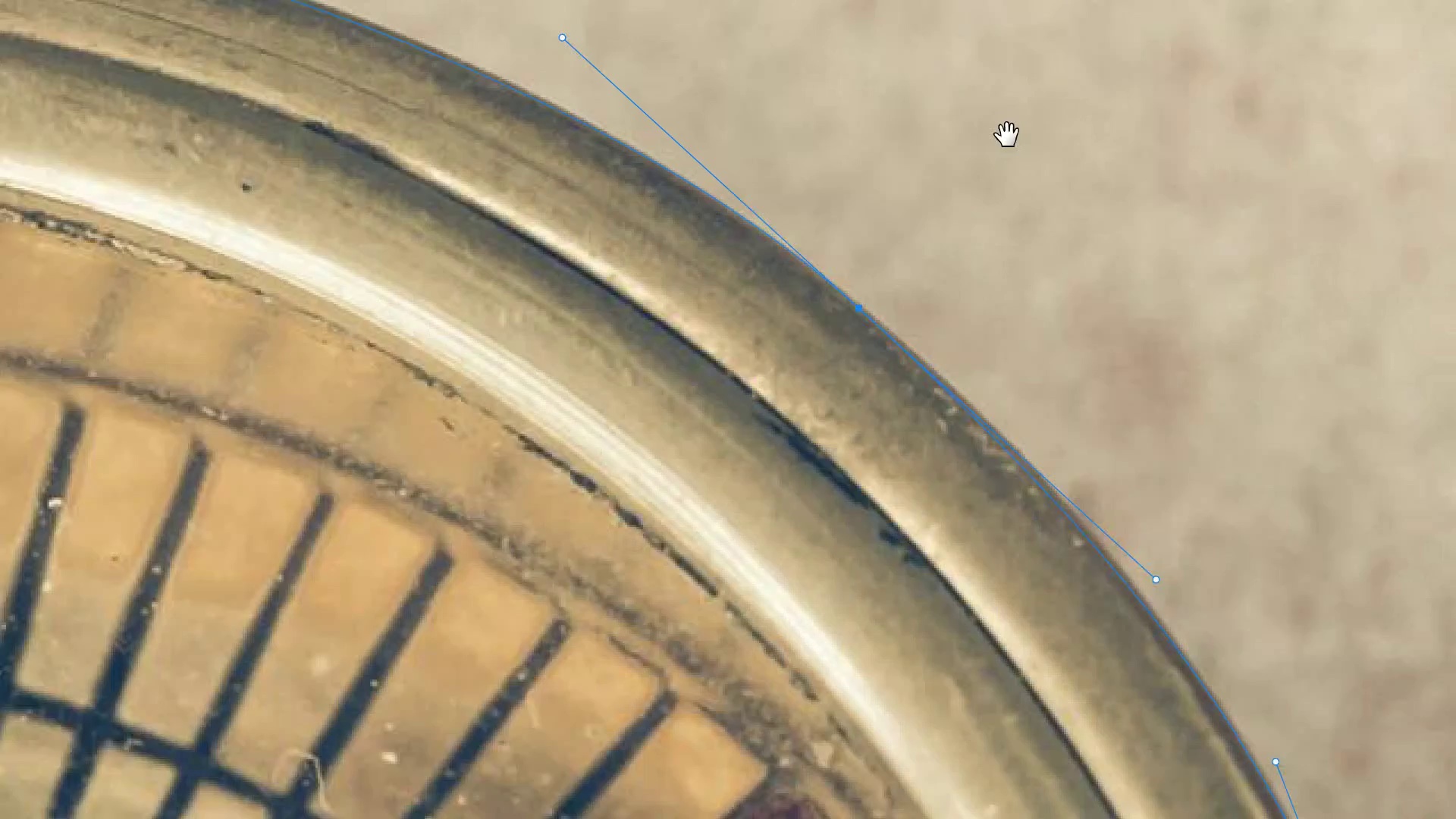 
hold_key(key=Space, duration=1.52)
 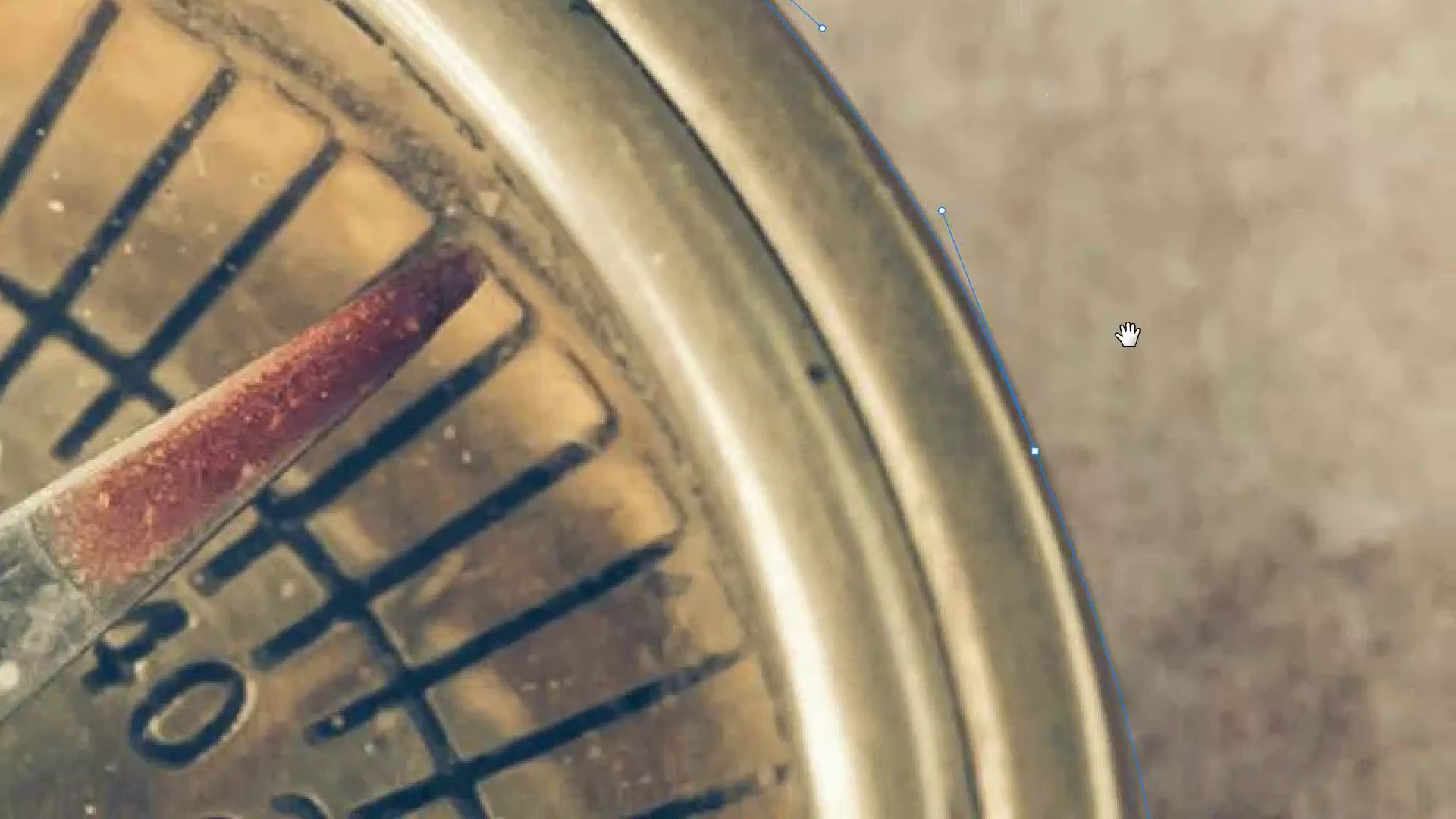 
left_click_drag(start_coordinate=[1197, 327], to_coordinate=[955, 73])
 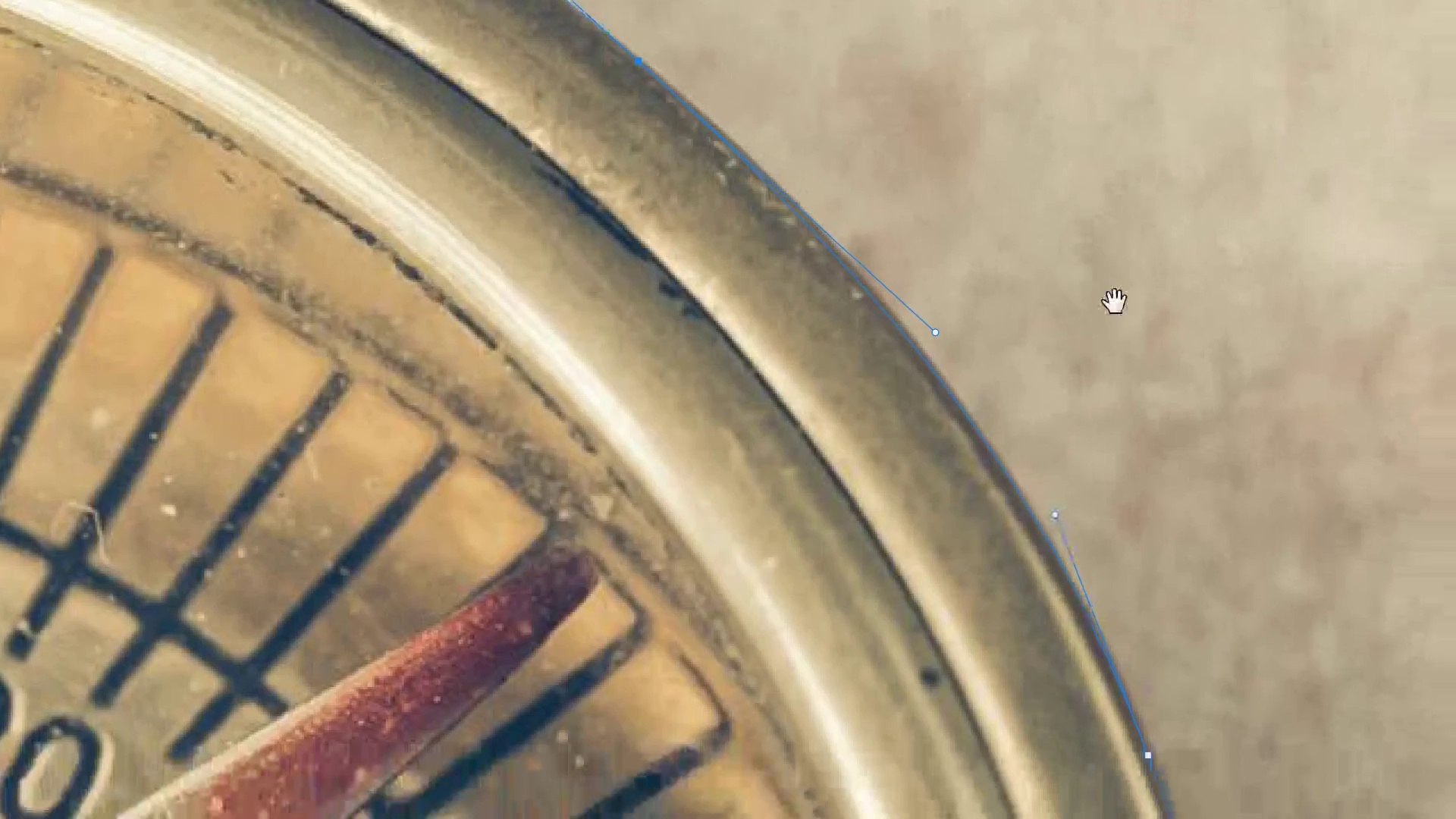 
left_click_drag(start_coordinate=[1115, 302], to_coordinate=[1018, 36])
 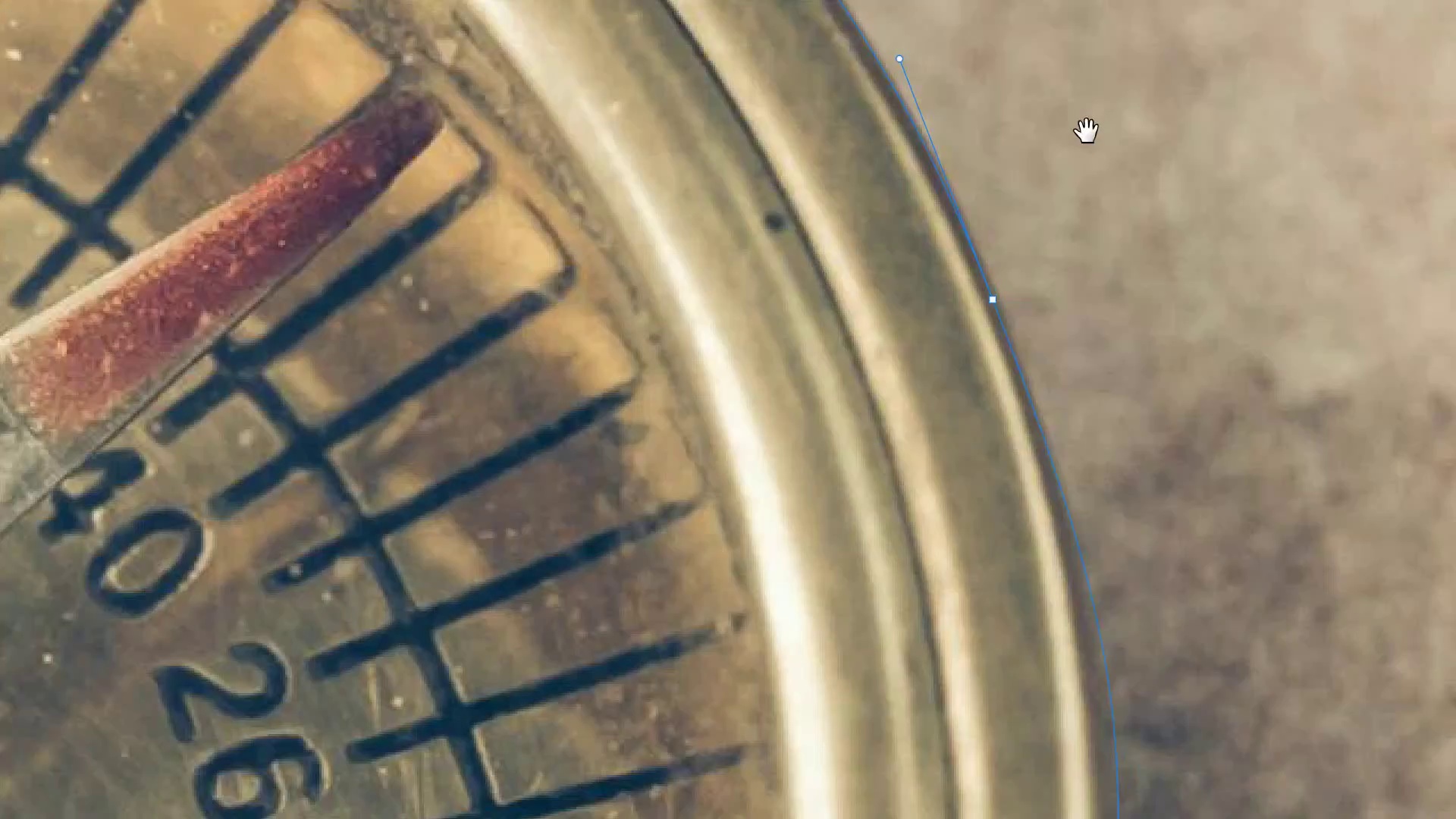 
hold_key(key=Space, duration=1.51)
 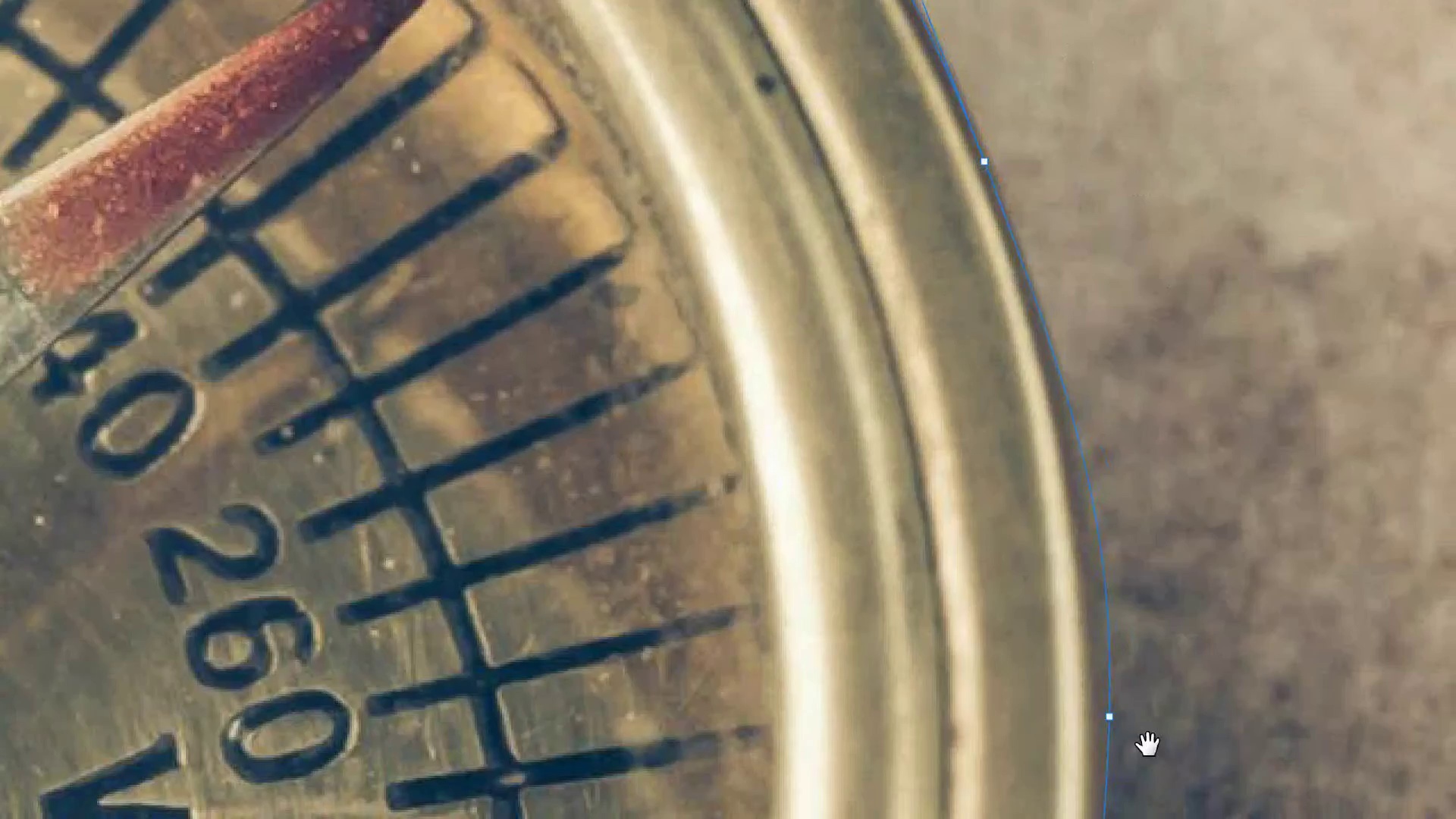 
left_click_drag(start_coordinate=[1131, 347], to_coordinate=[1080, 58])
 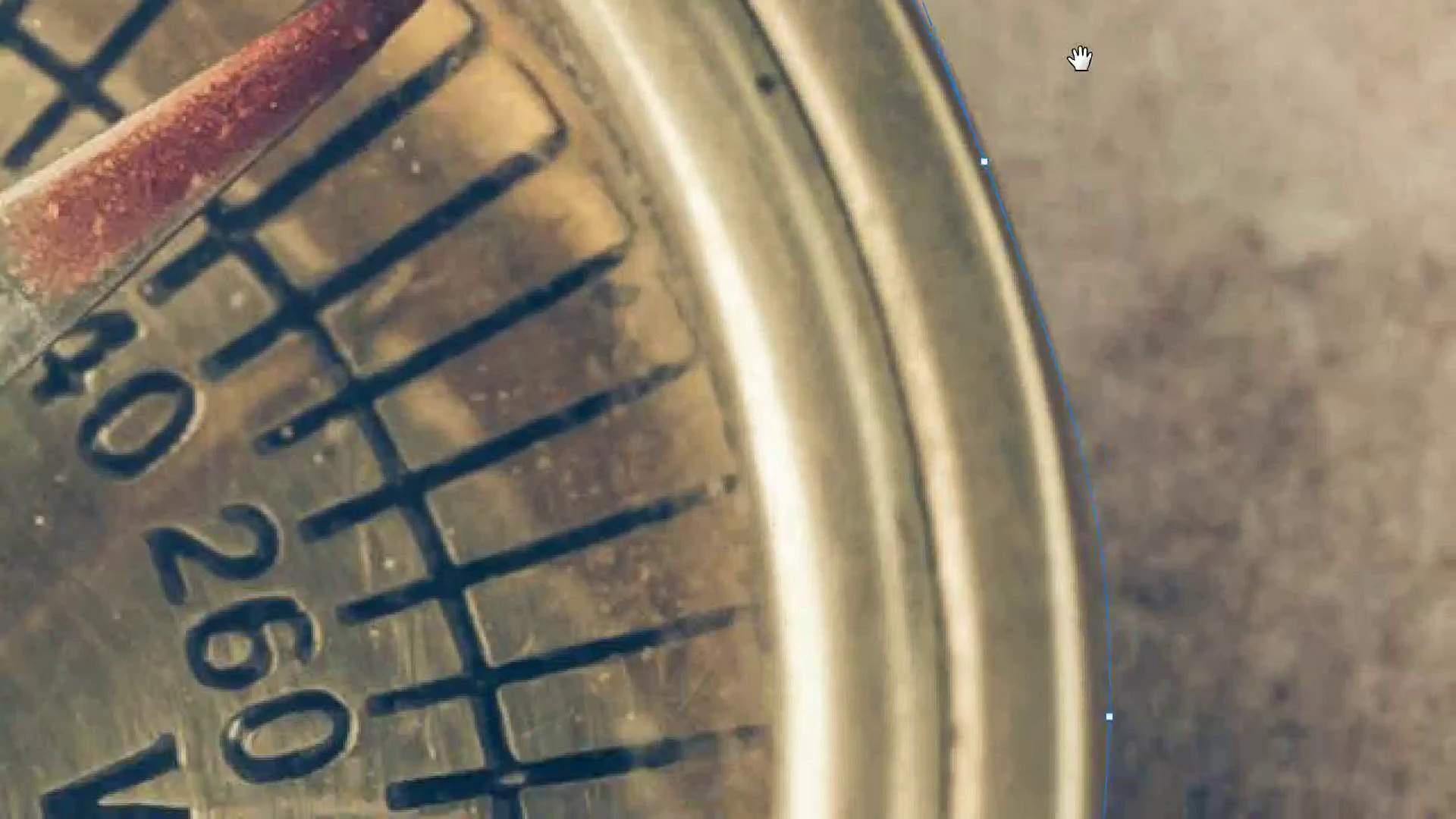 
hold_key(key=Space, duration=0.66)
 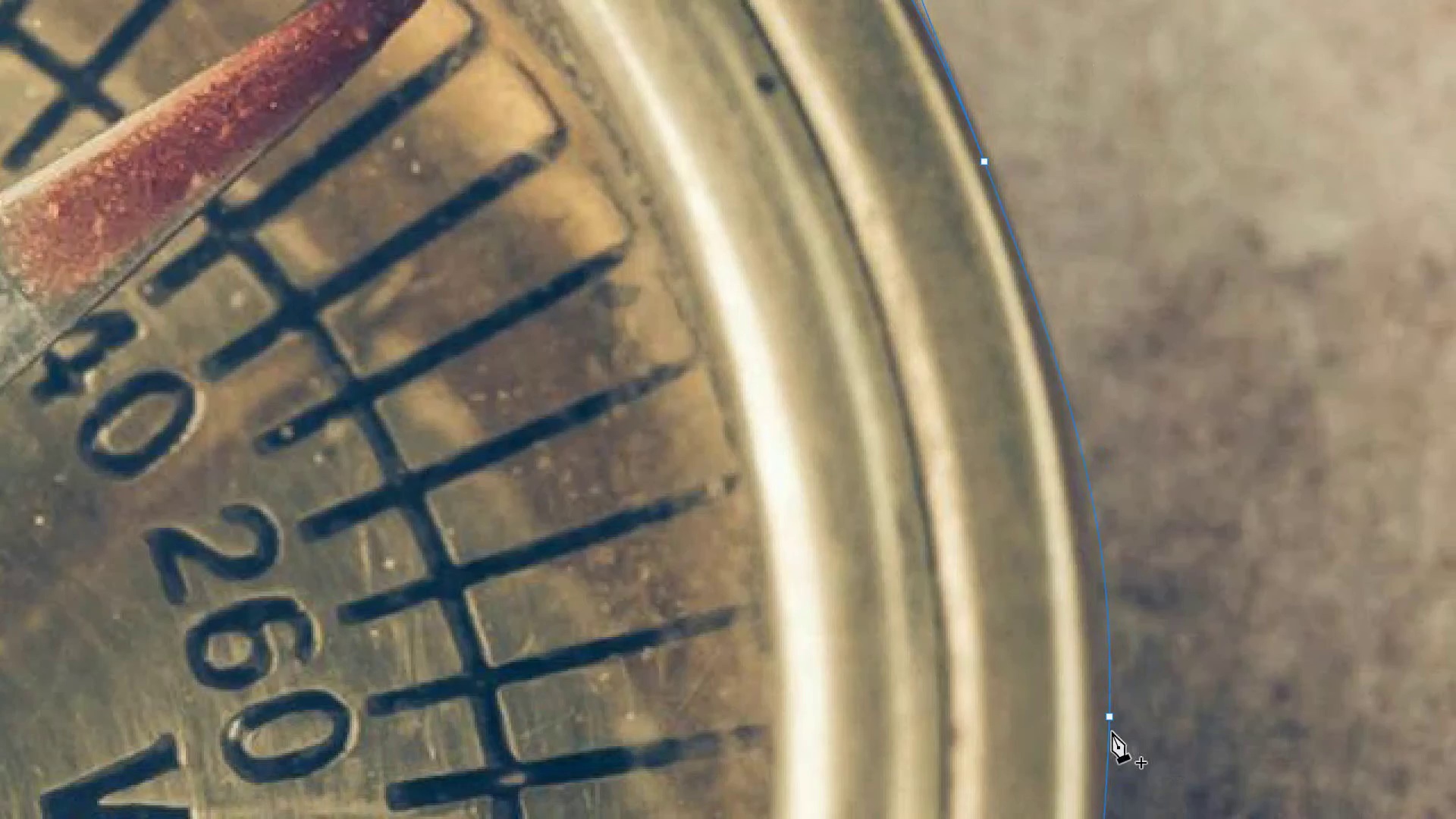 
hold_key(key=MetaLeft, duration=2.17)
 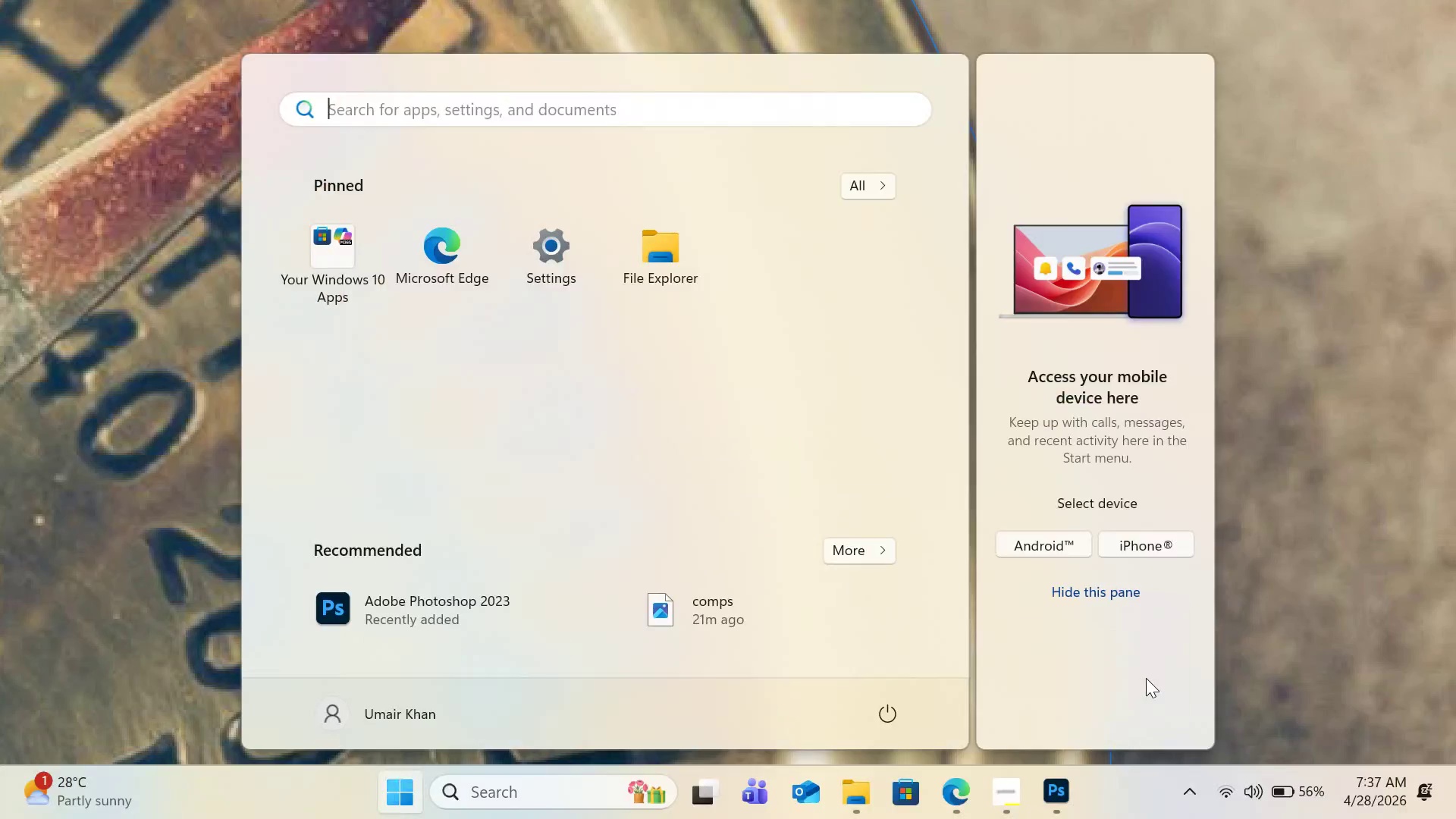 
hold_key(key=ControlLeft, duration=0.62)
 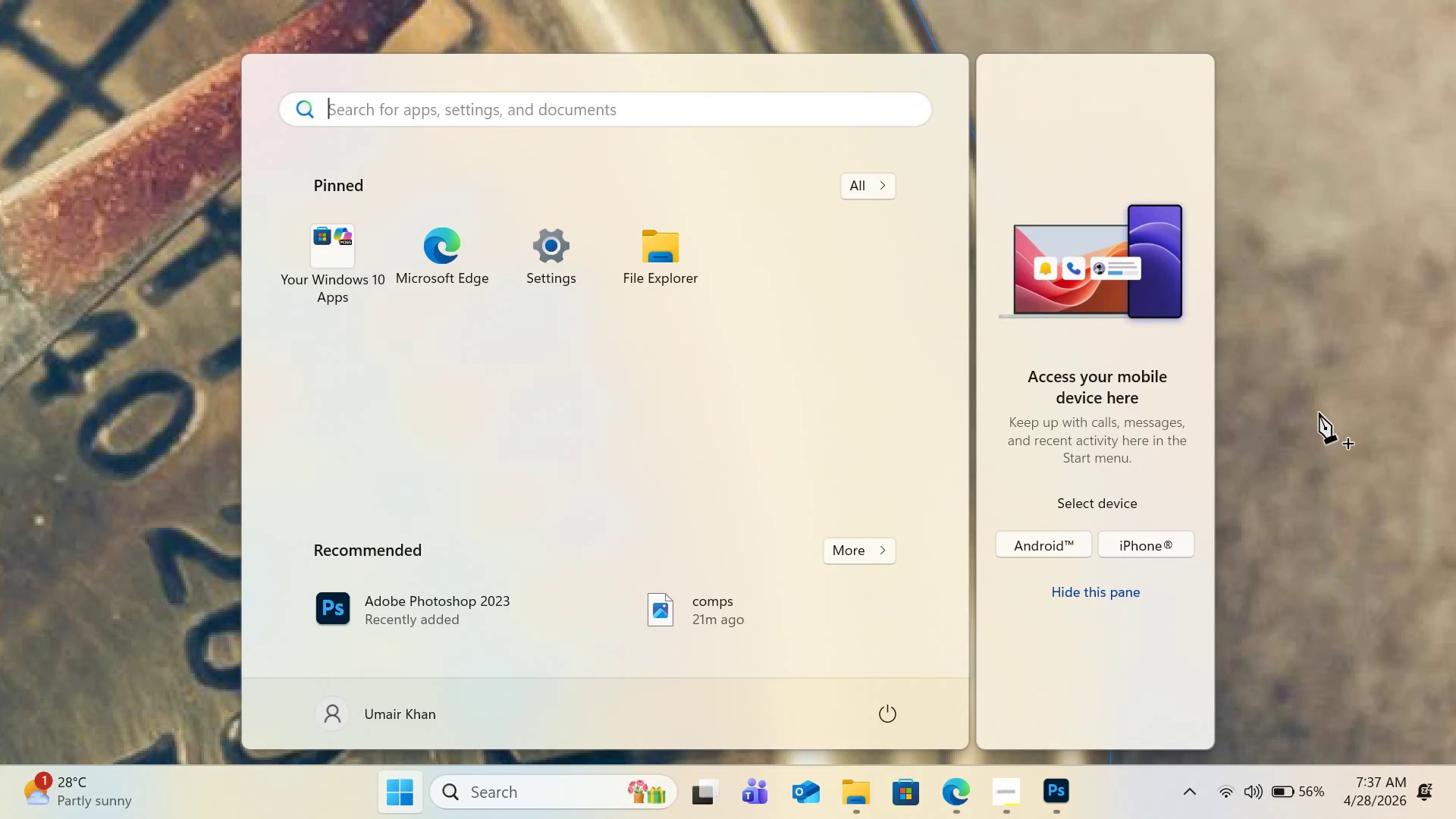 
key(Escape)
 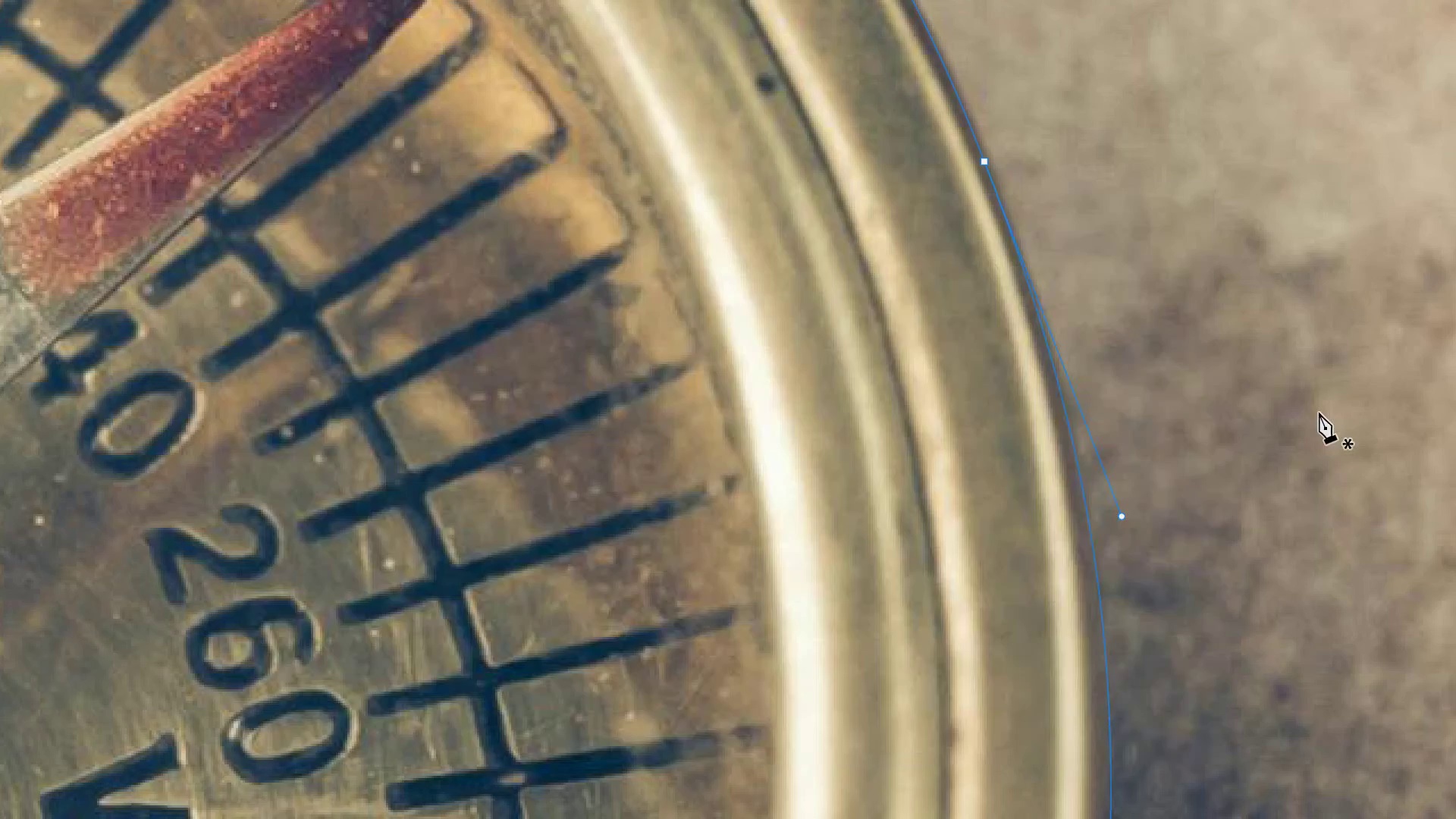 
key(Control+Z)
 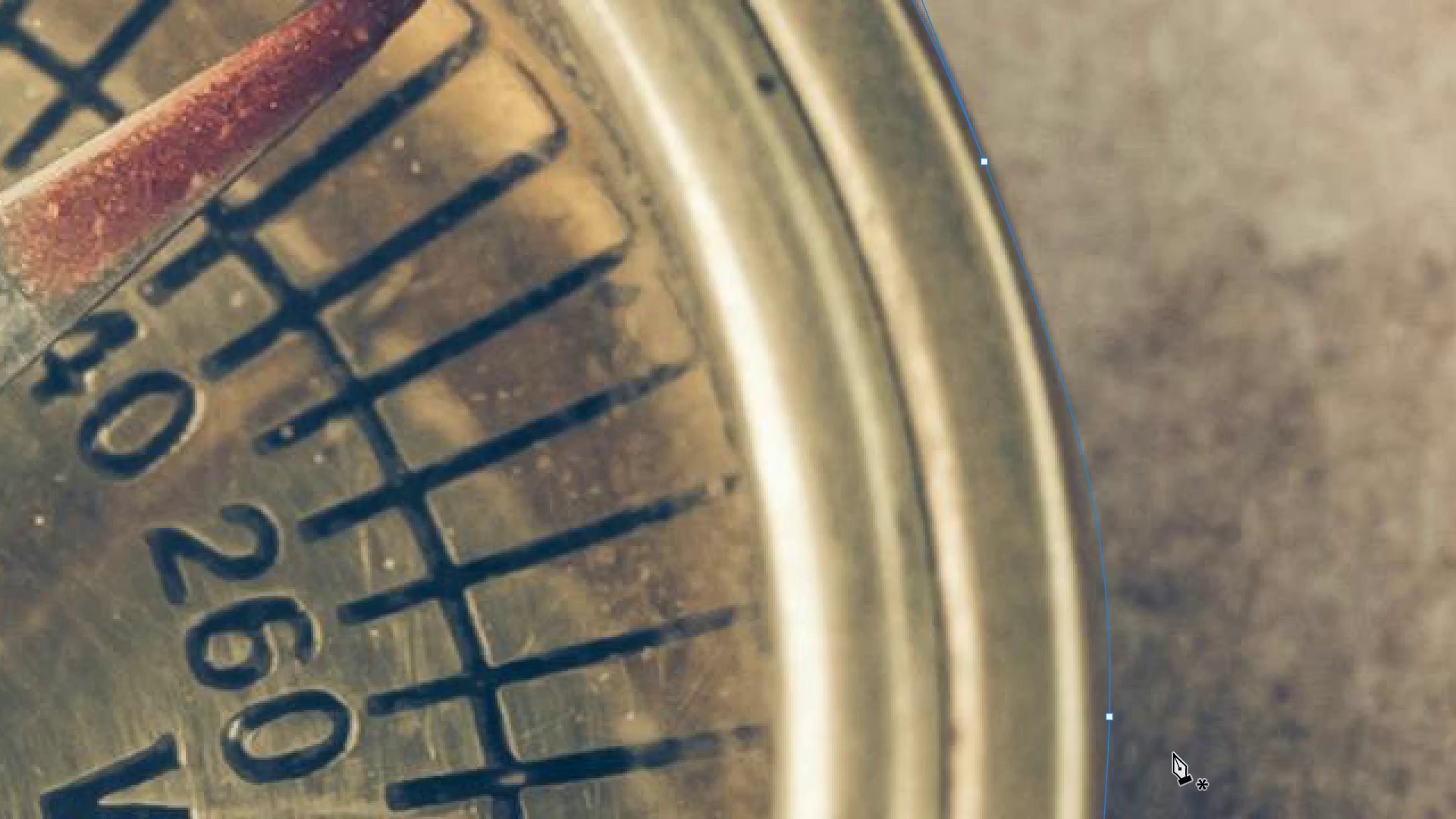 
hold_key(key=ControlLeft, duration=3.03)
left_click_drag(start_coordinate=[1109, 717], to_coordinate=[1105, 727])
 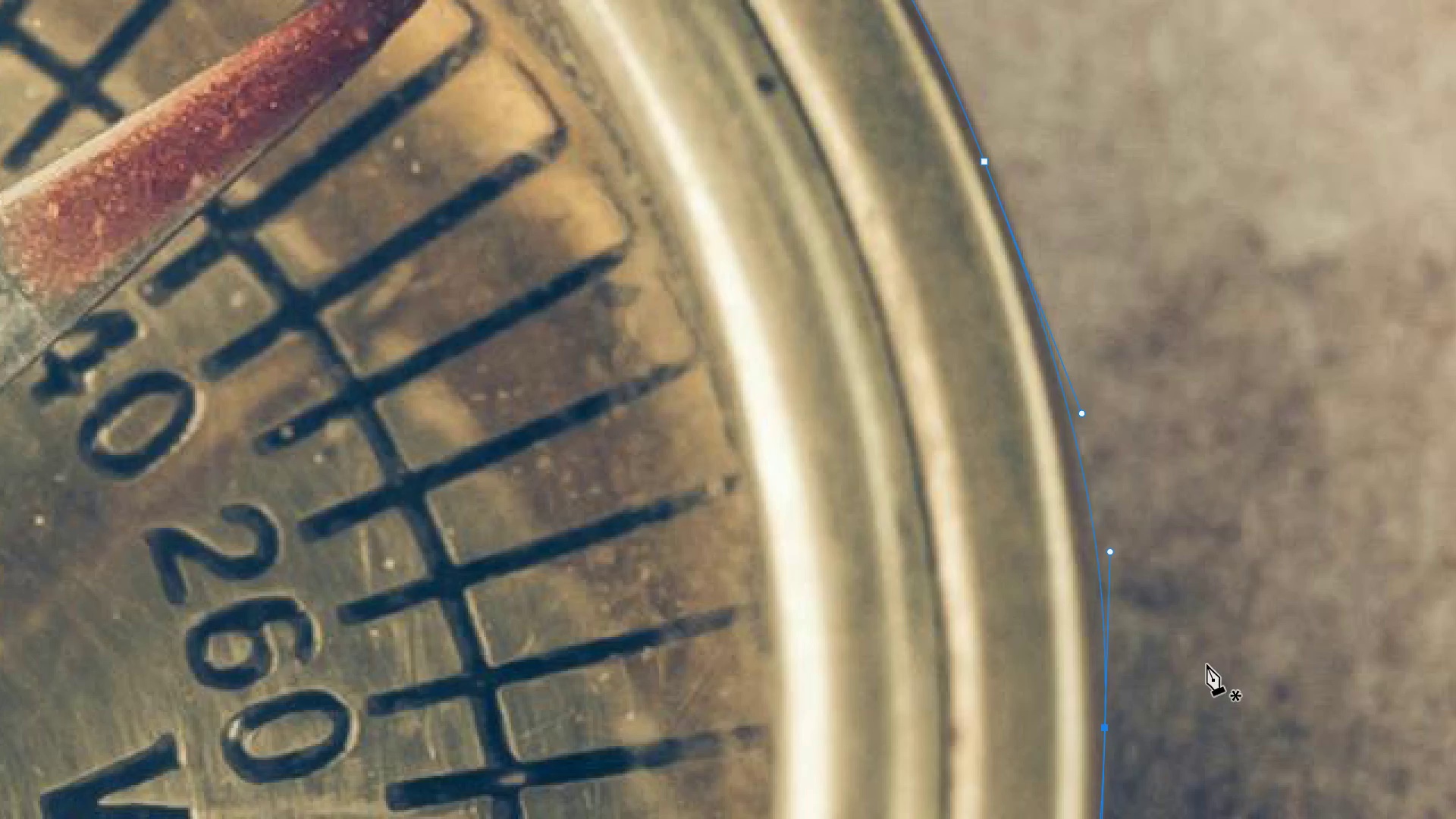 
hold_key(key=Space, duration=1.45)
 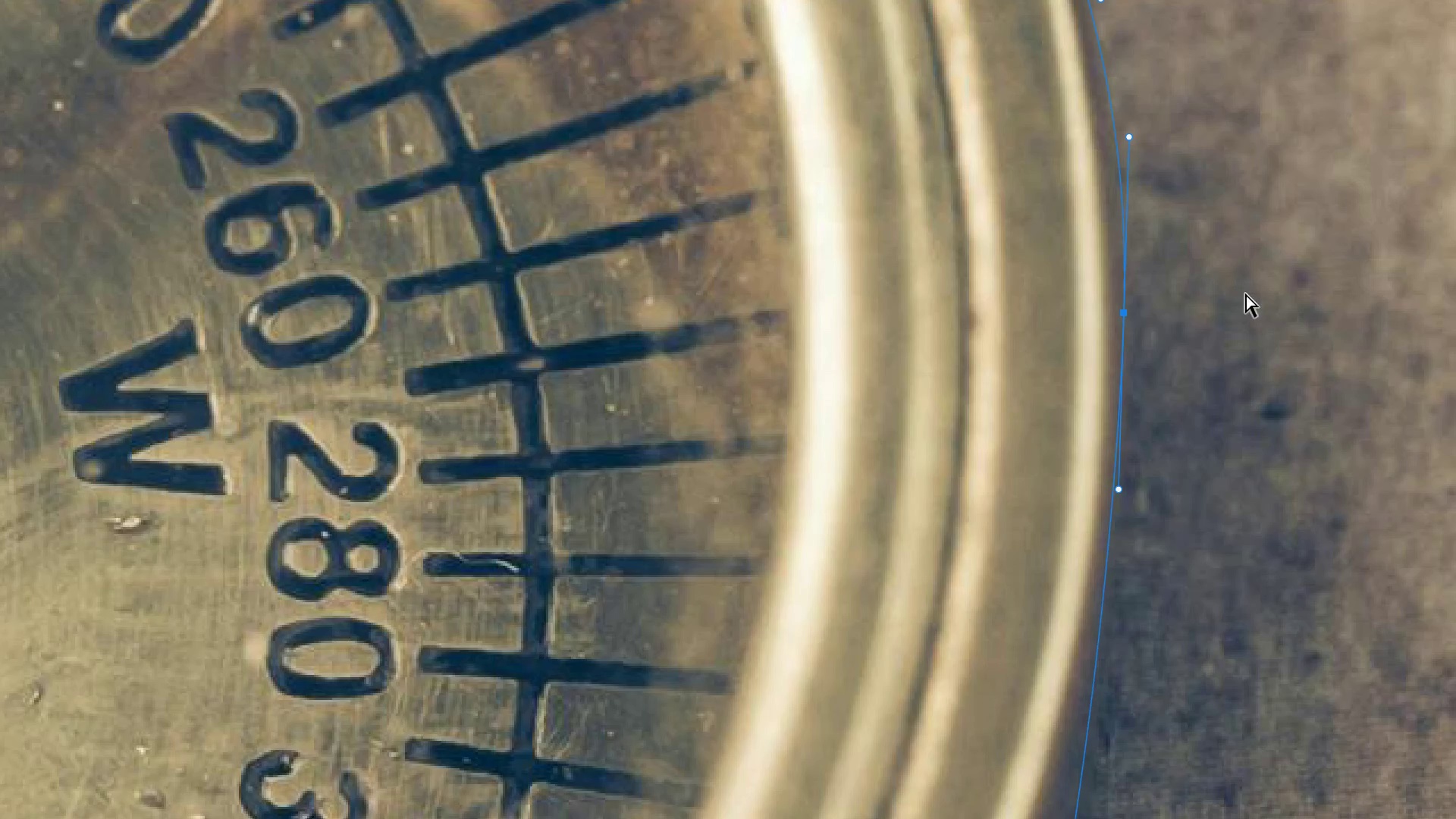 
left_click_drag(start_coordinate=[1221, 629], to_coordinate=[1240, 214])
 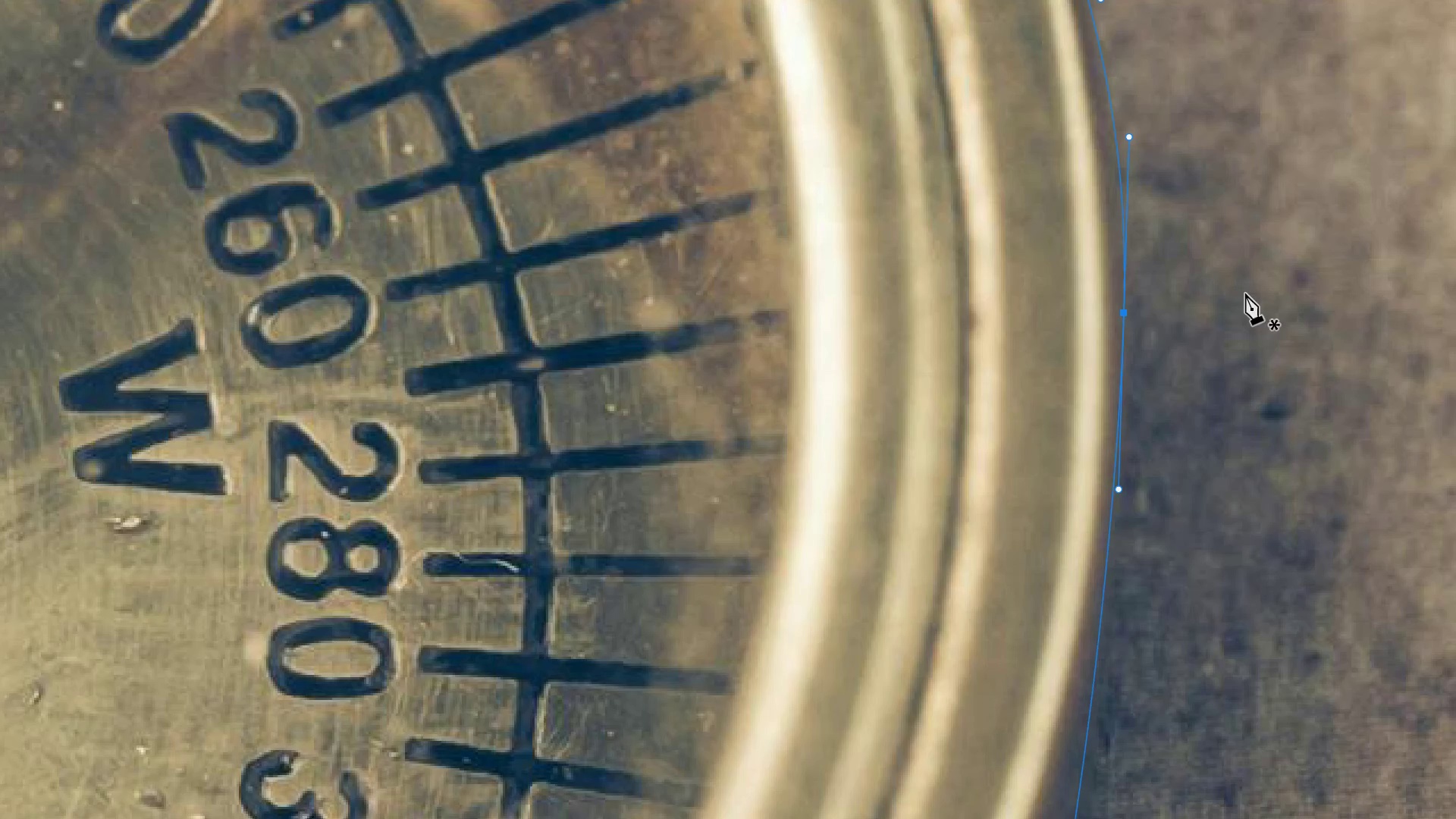 
key(Control+Minus)
 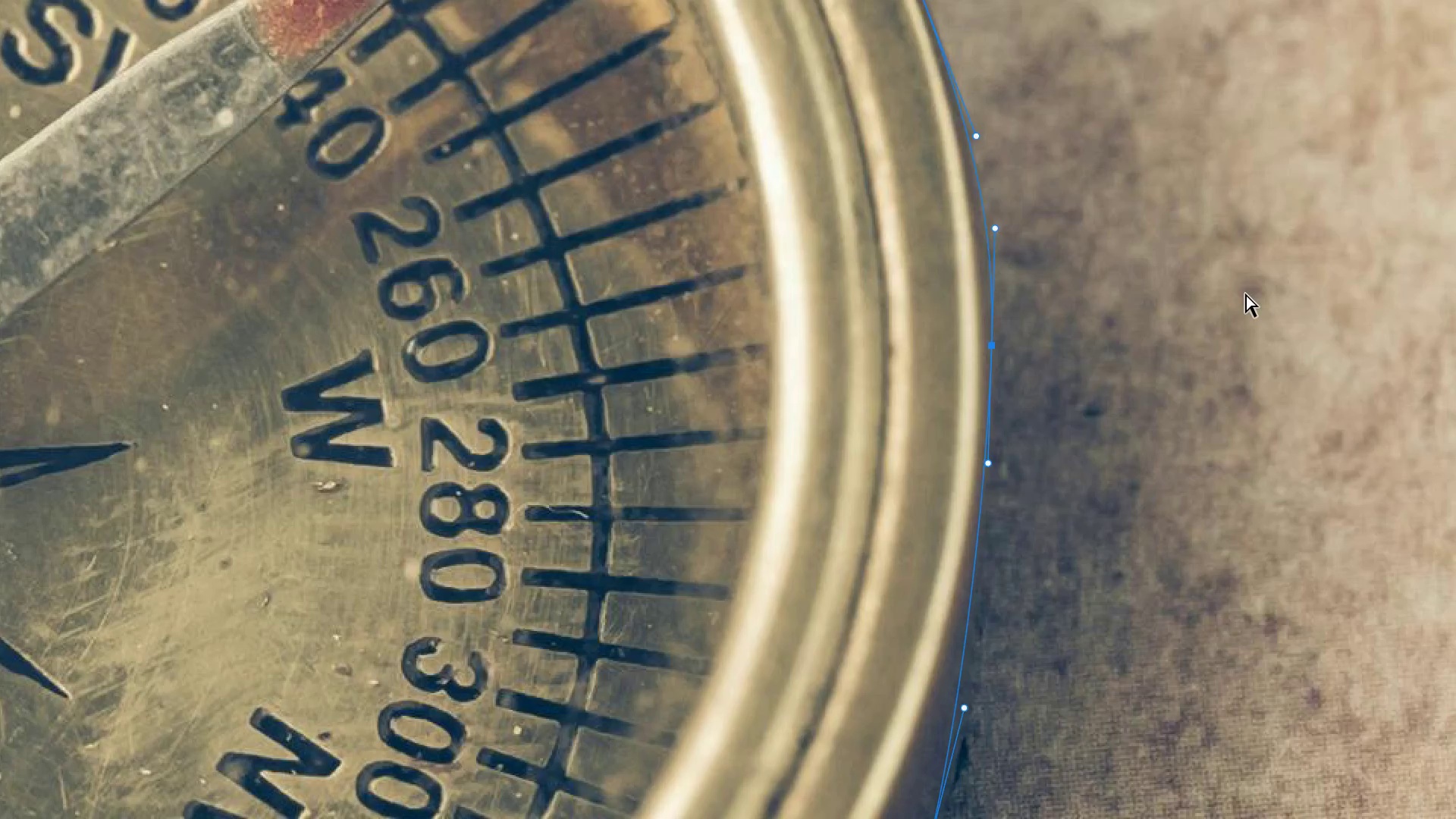 
key(Control+Minus)
 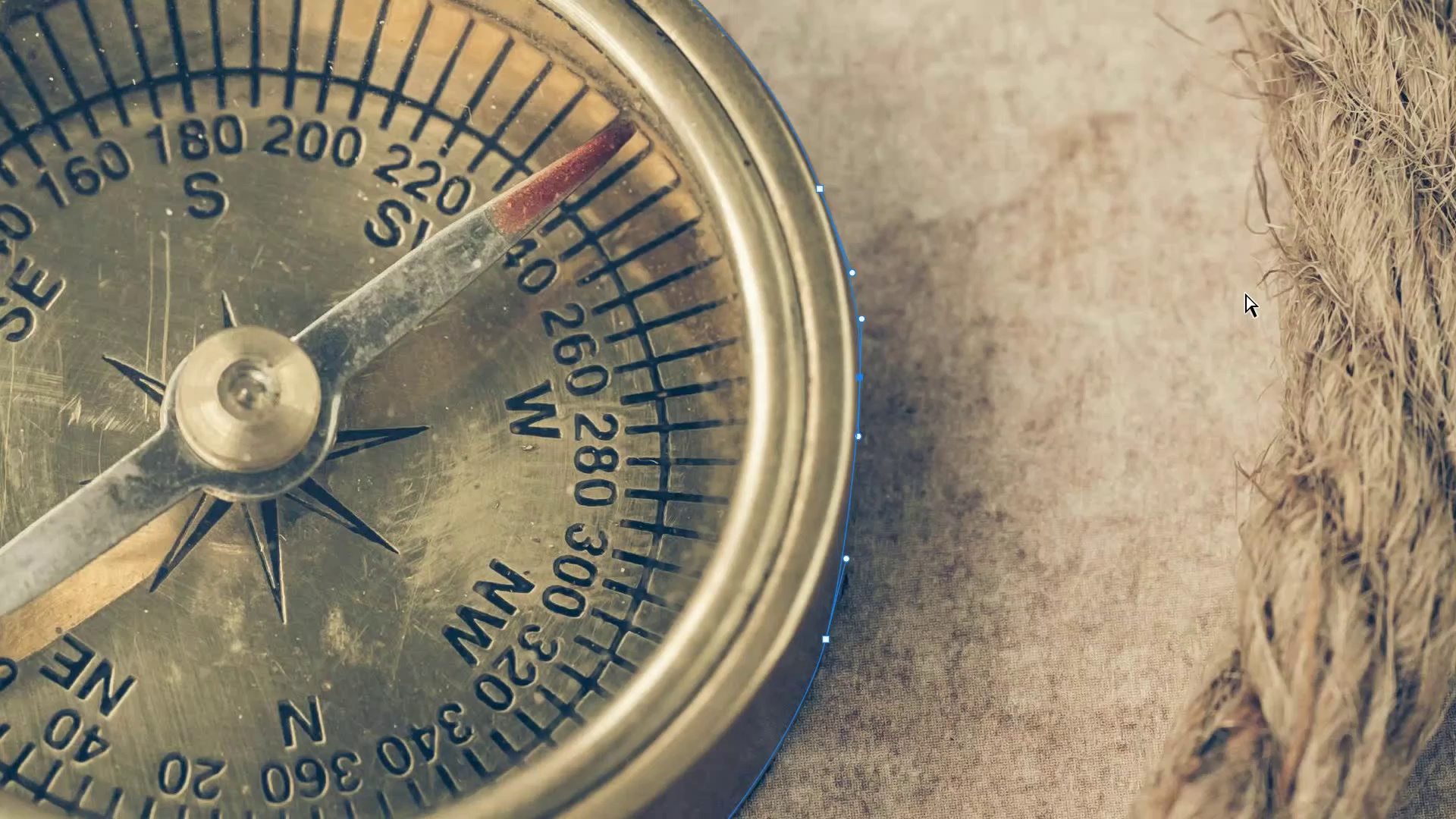 
key(Control+Minus)
 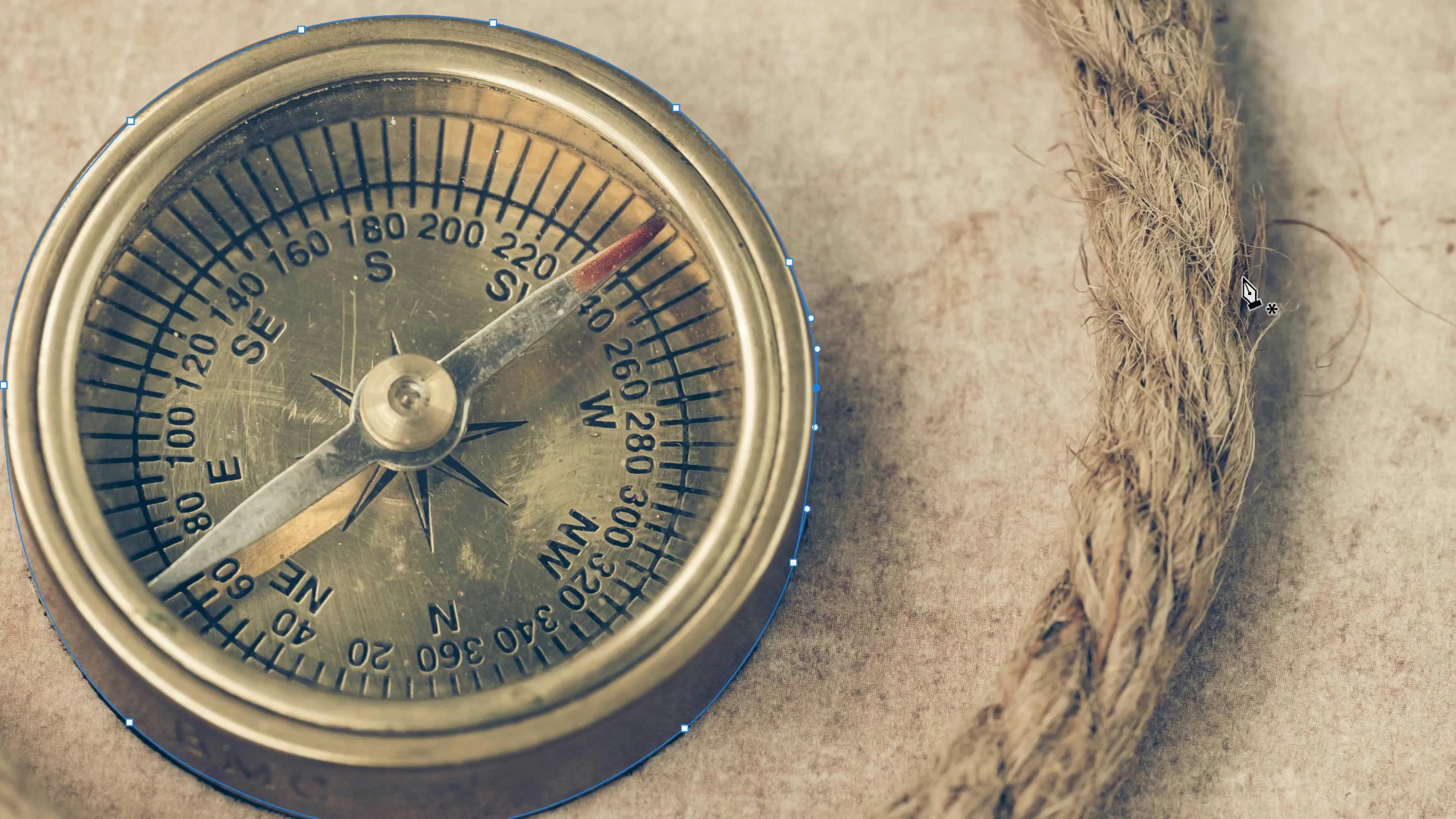 
wait(109.92)
 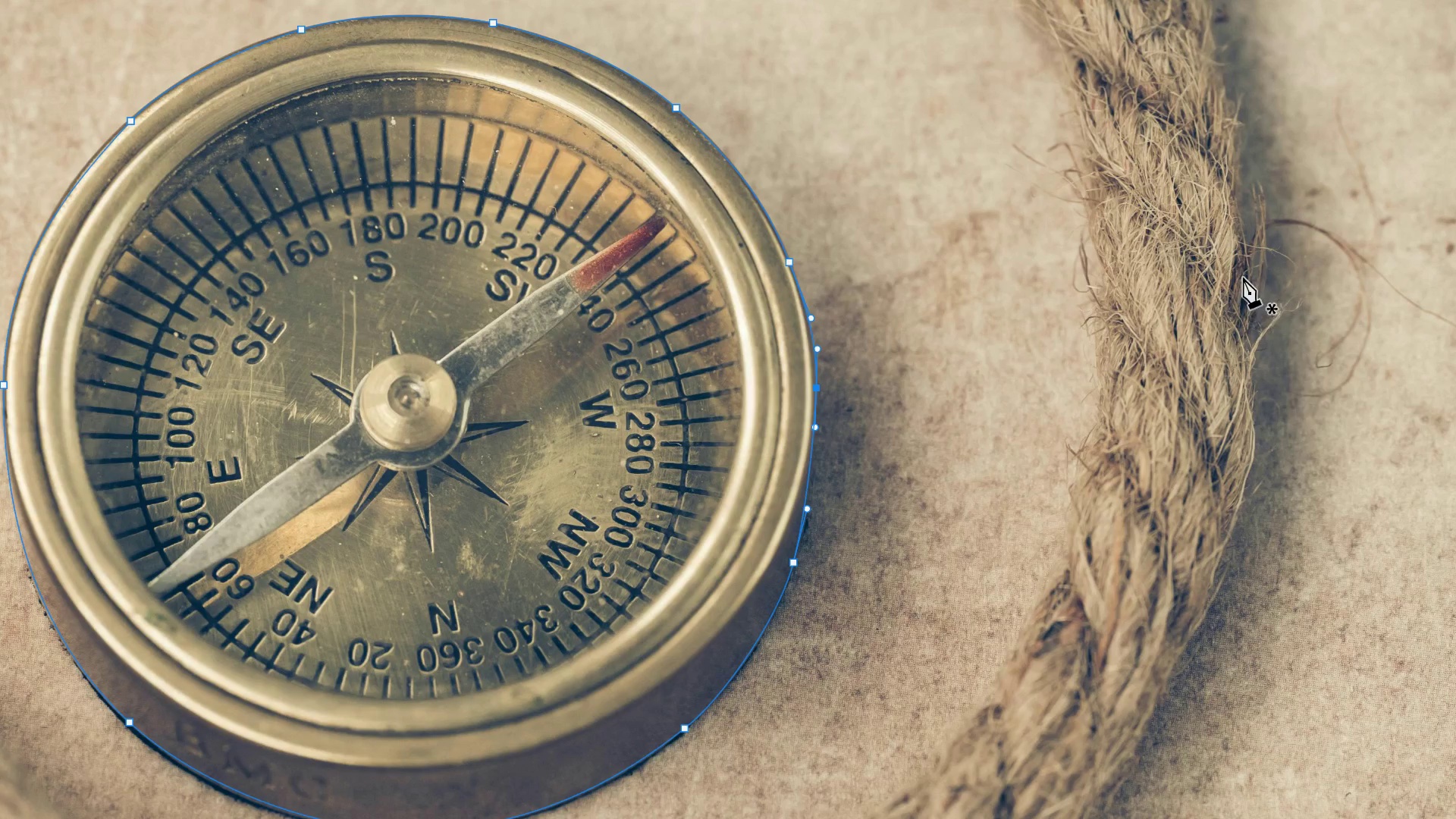 
key(Control+0)
 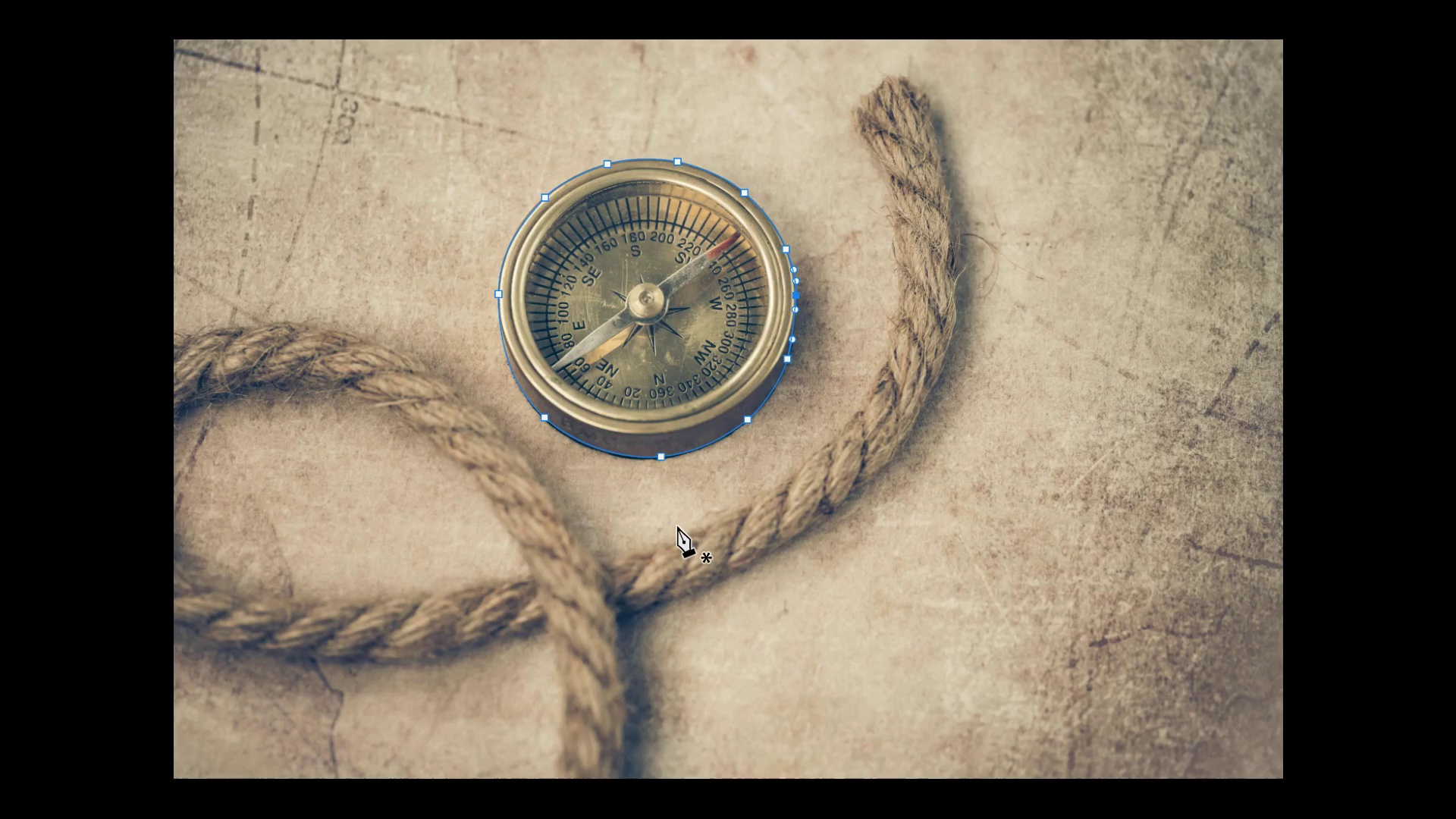 
wait(14.7)
 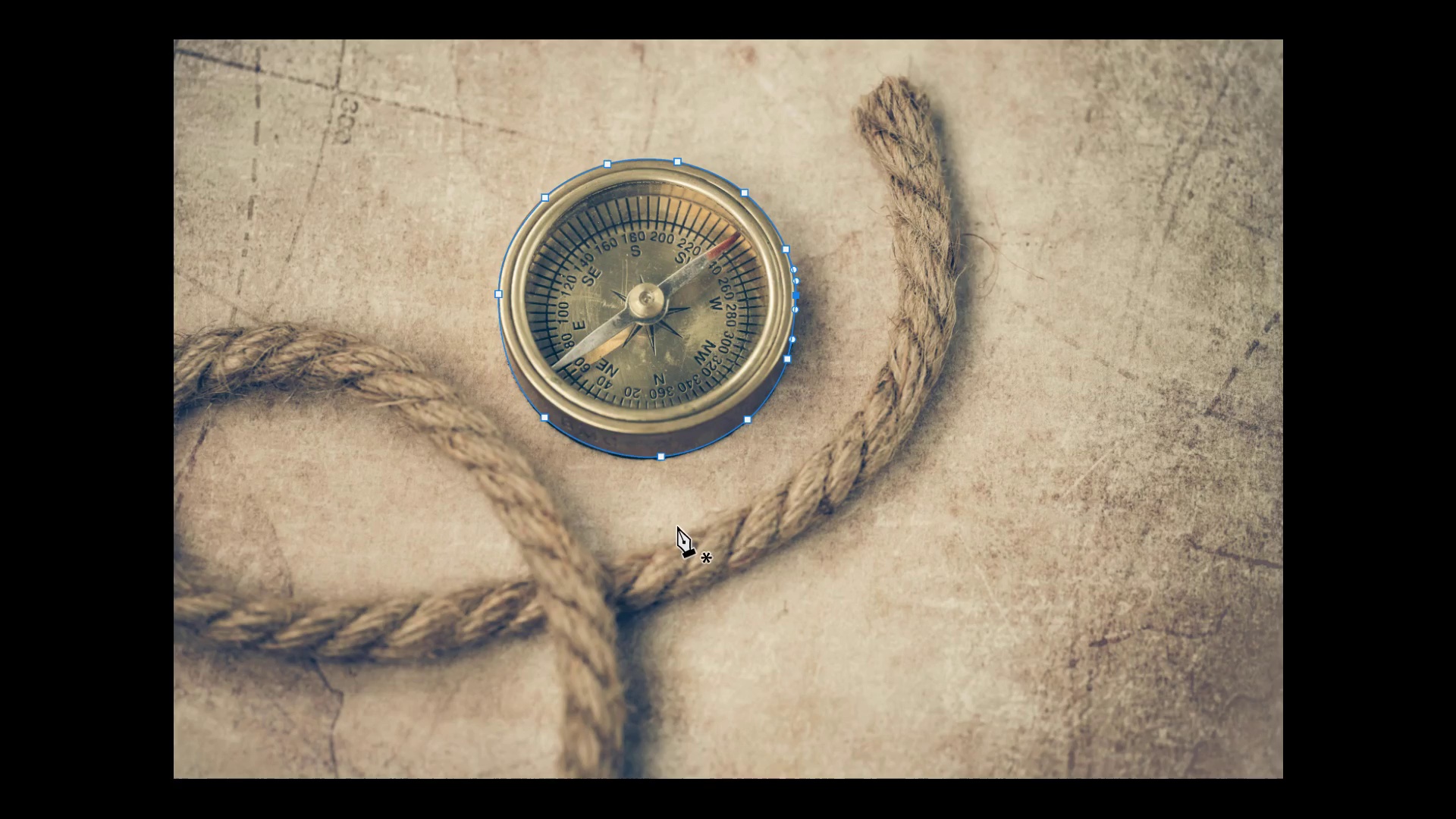 
right_click([653, 338])
 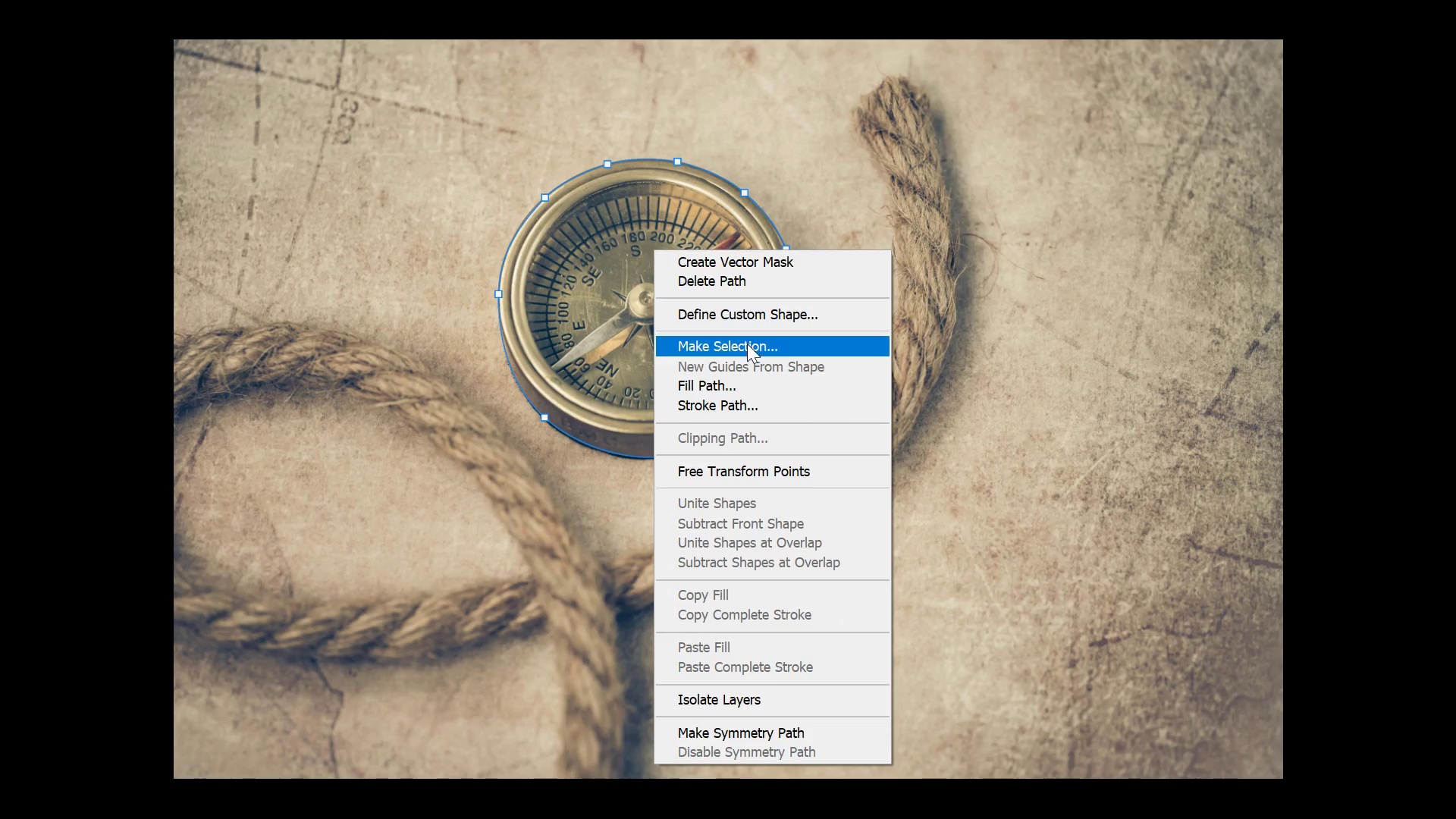 
left_click([752, 352])
 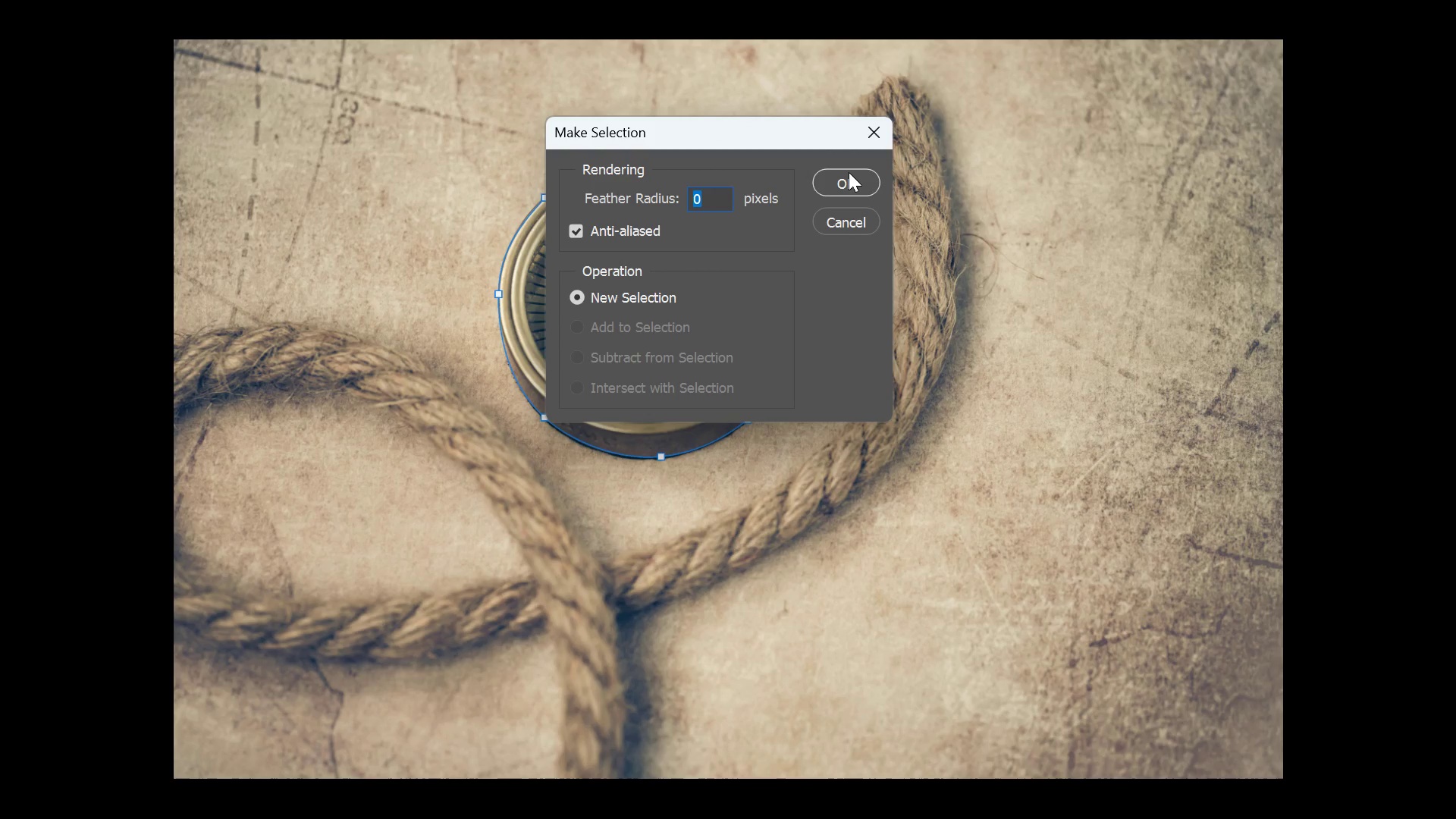 
left_click([847, 182])
 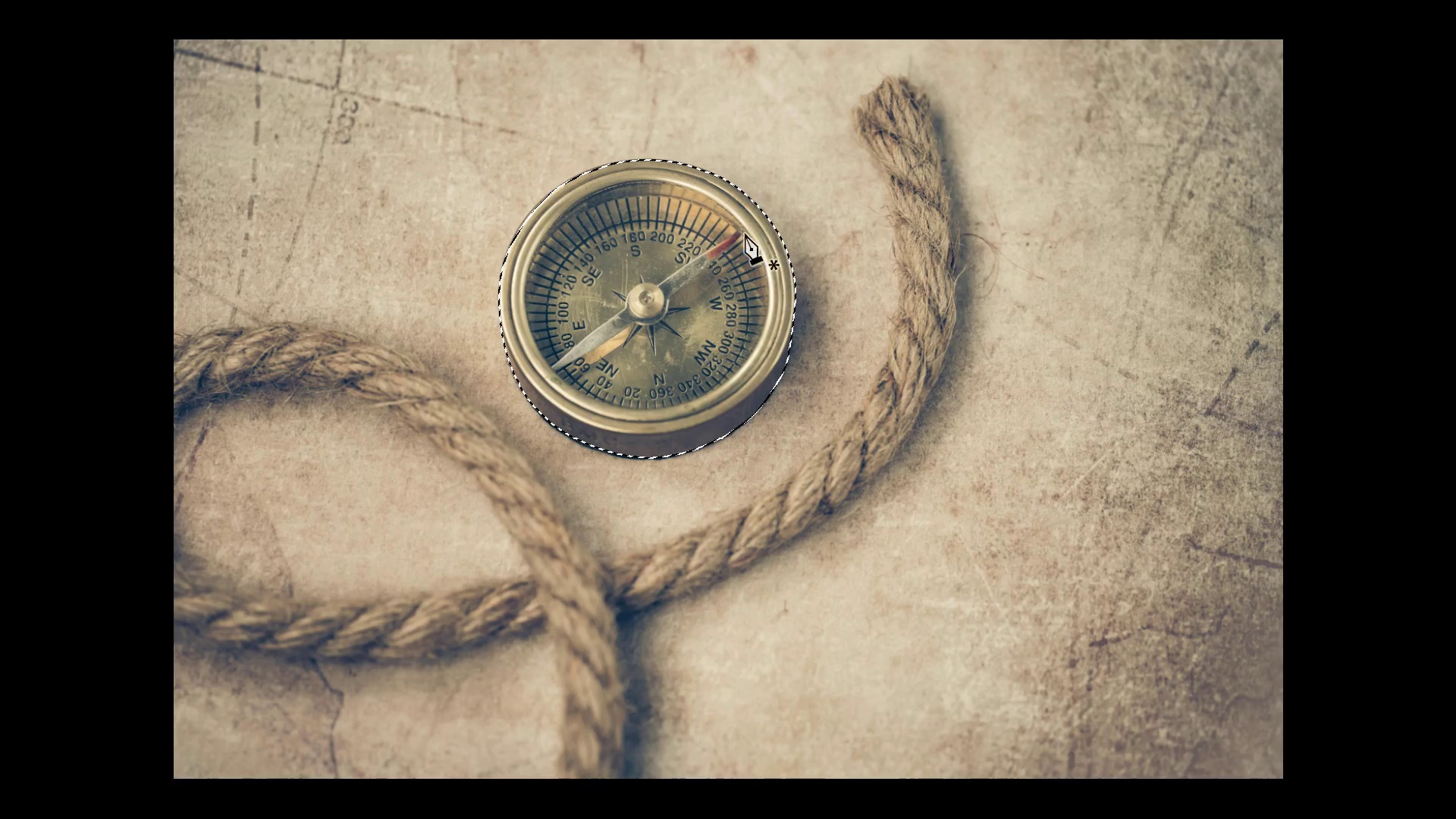 
right_click([717, 258])
 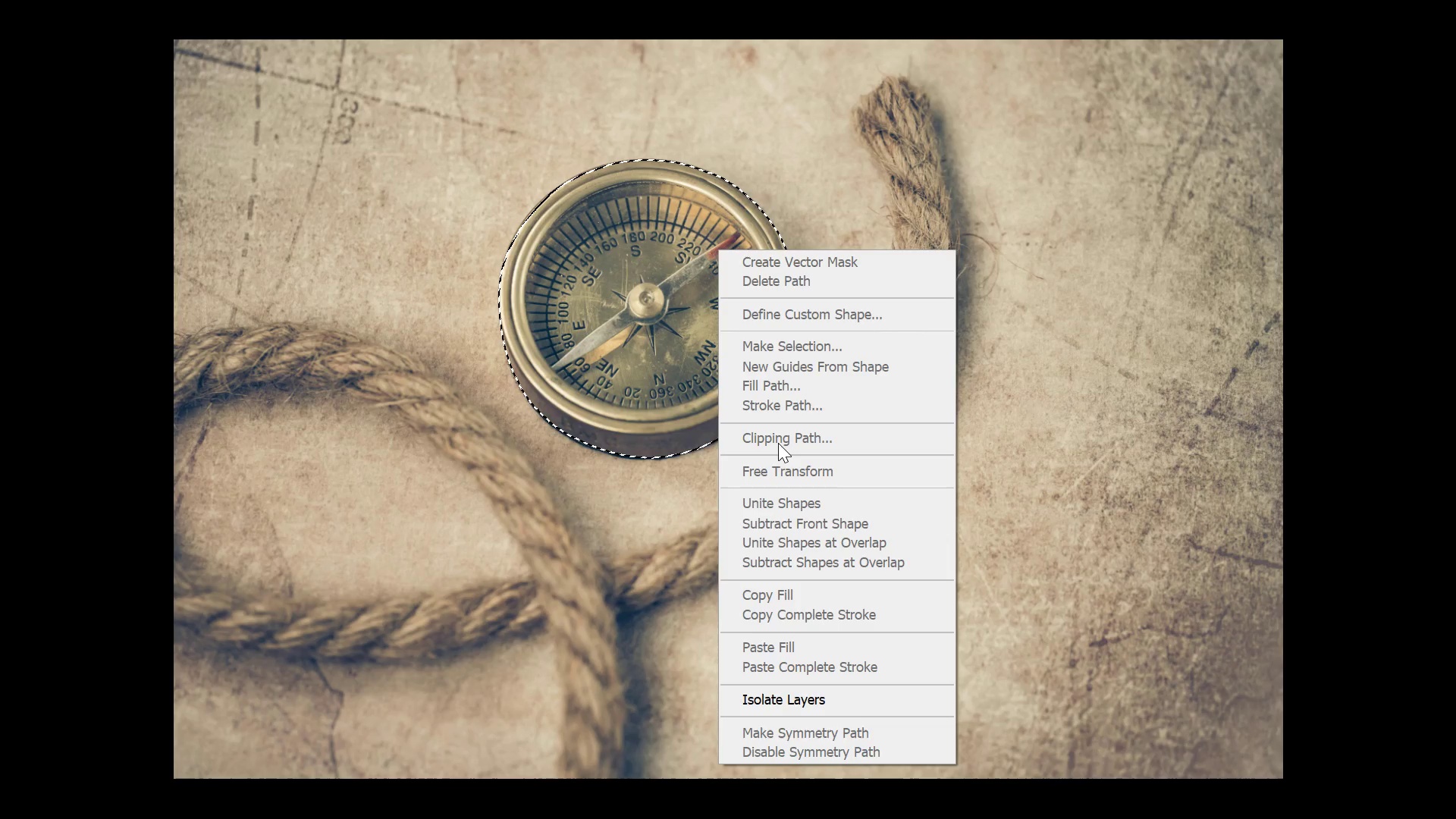 
wait(14.61)
 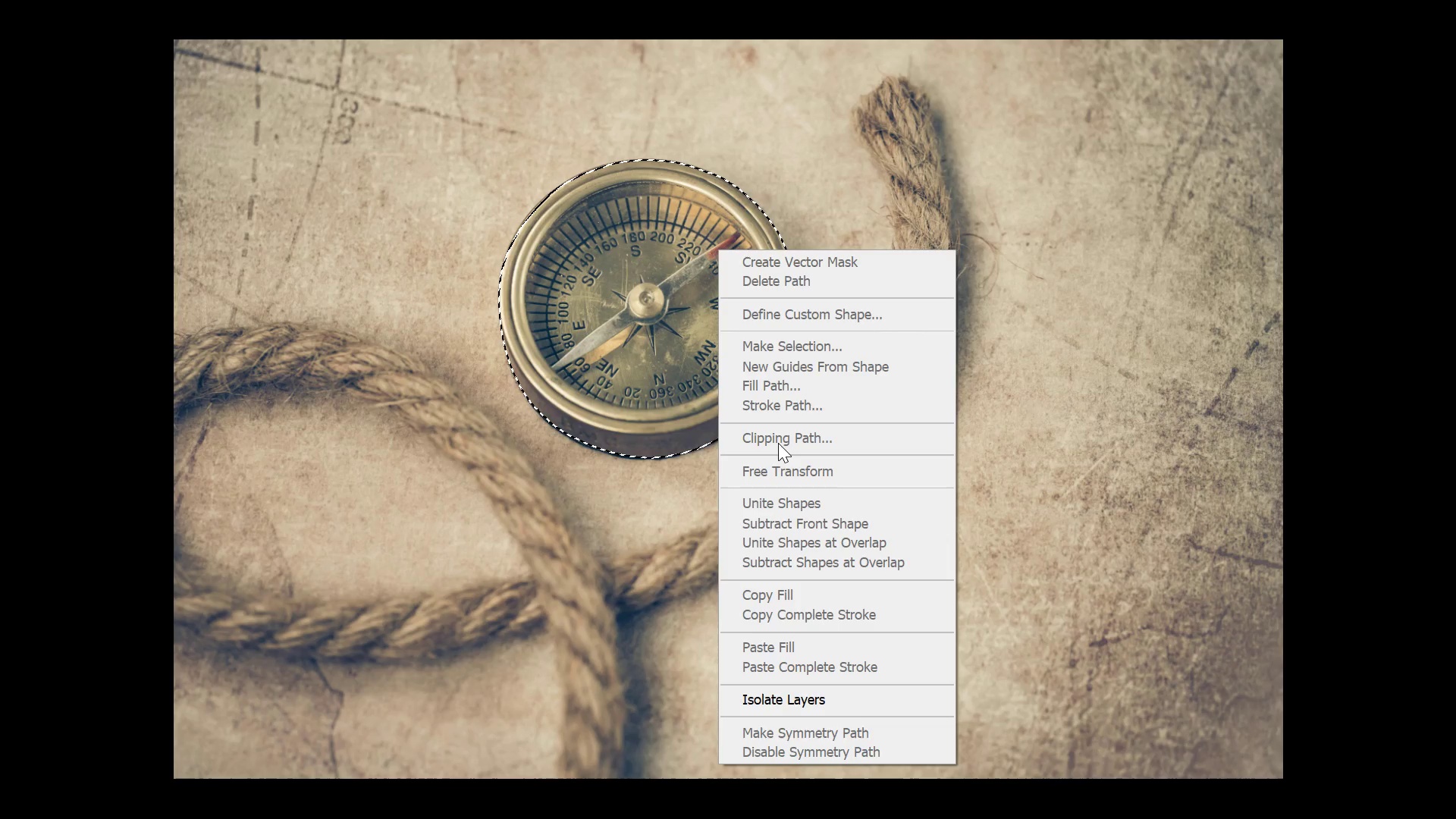 
key(F)
 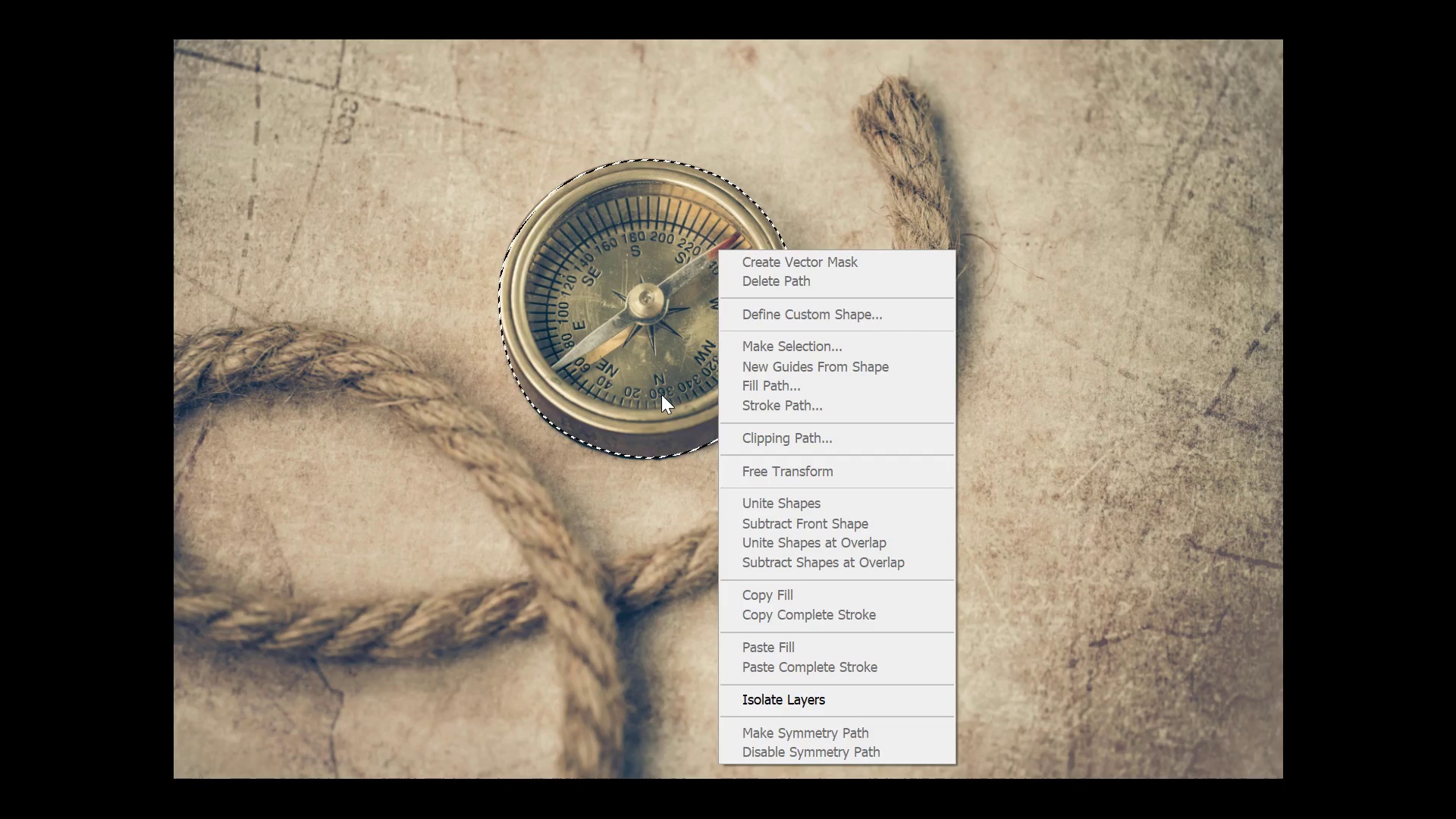 
key(Escape)
 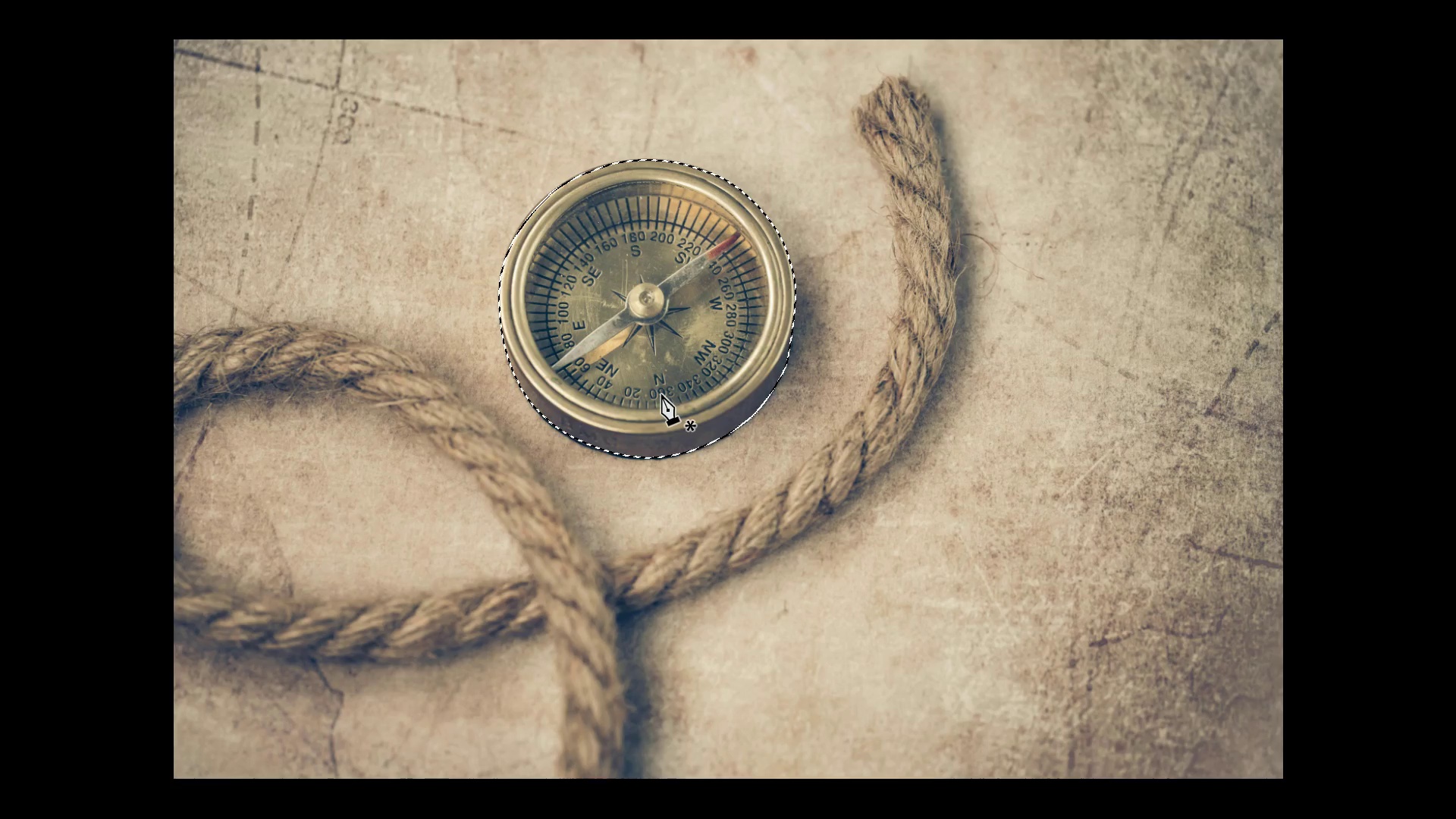 
key(F)
 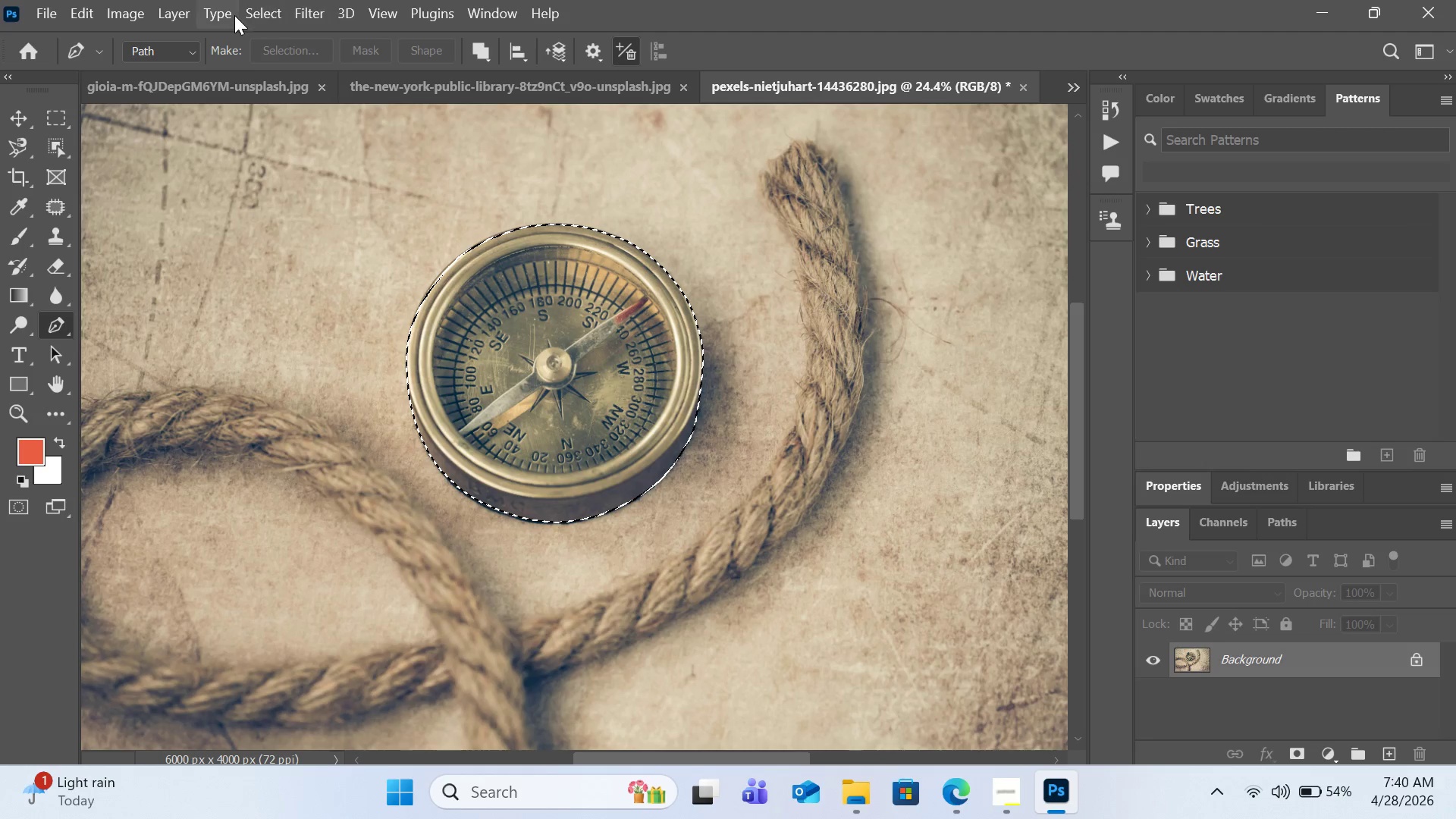 
left_click([268, 5])
 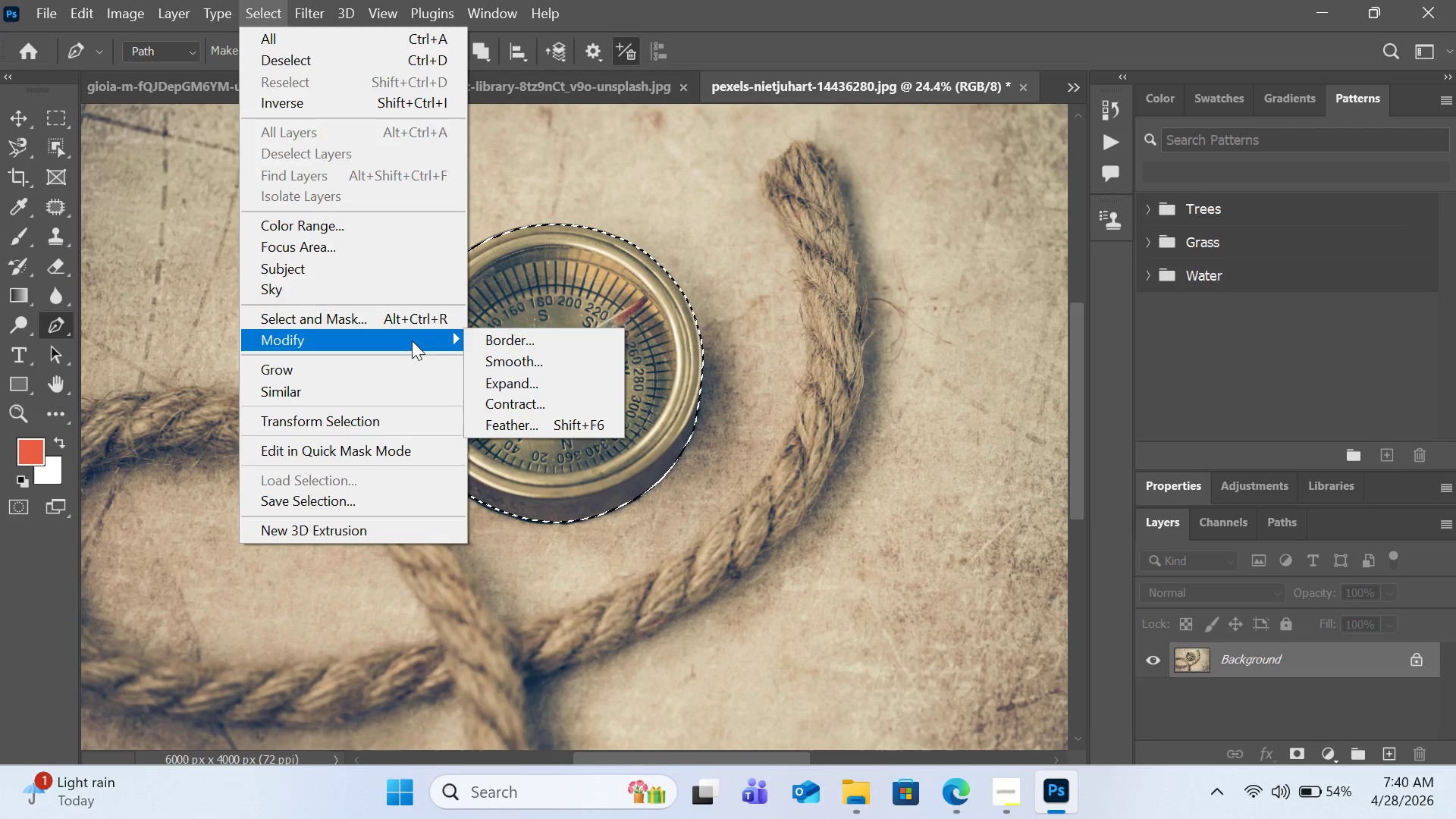 
left_click([541, 426])
 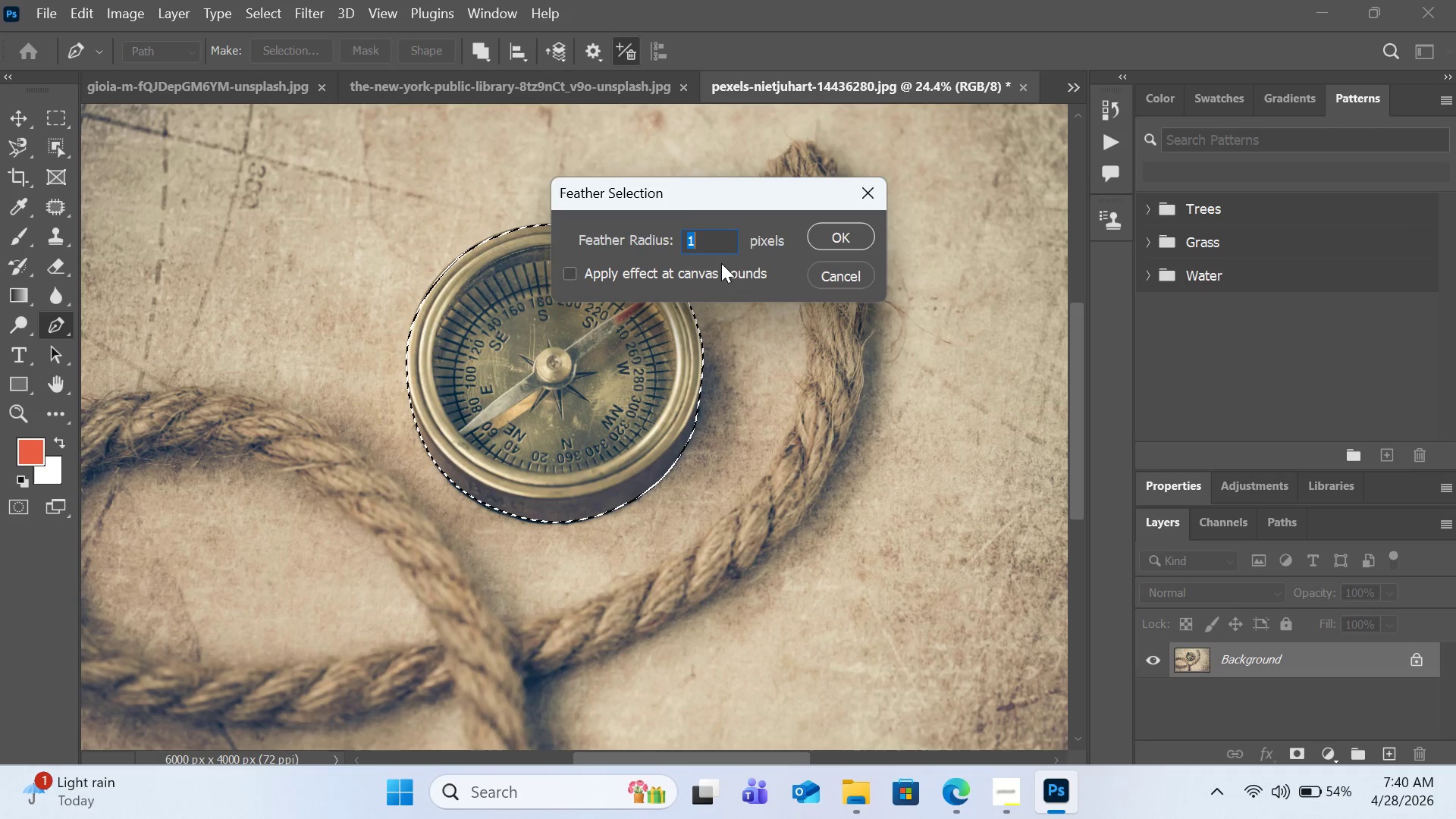 
key(Numpad0)
 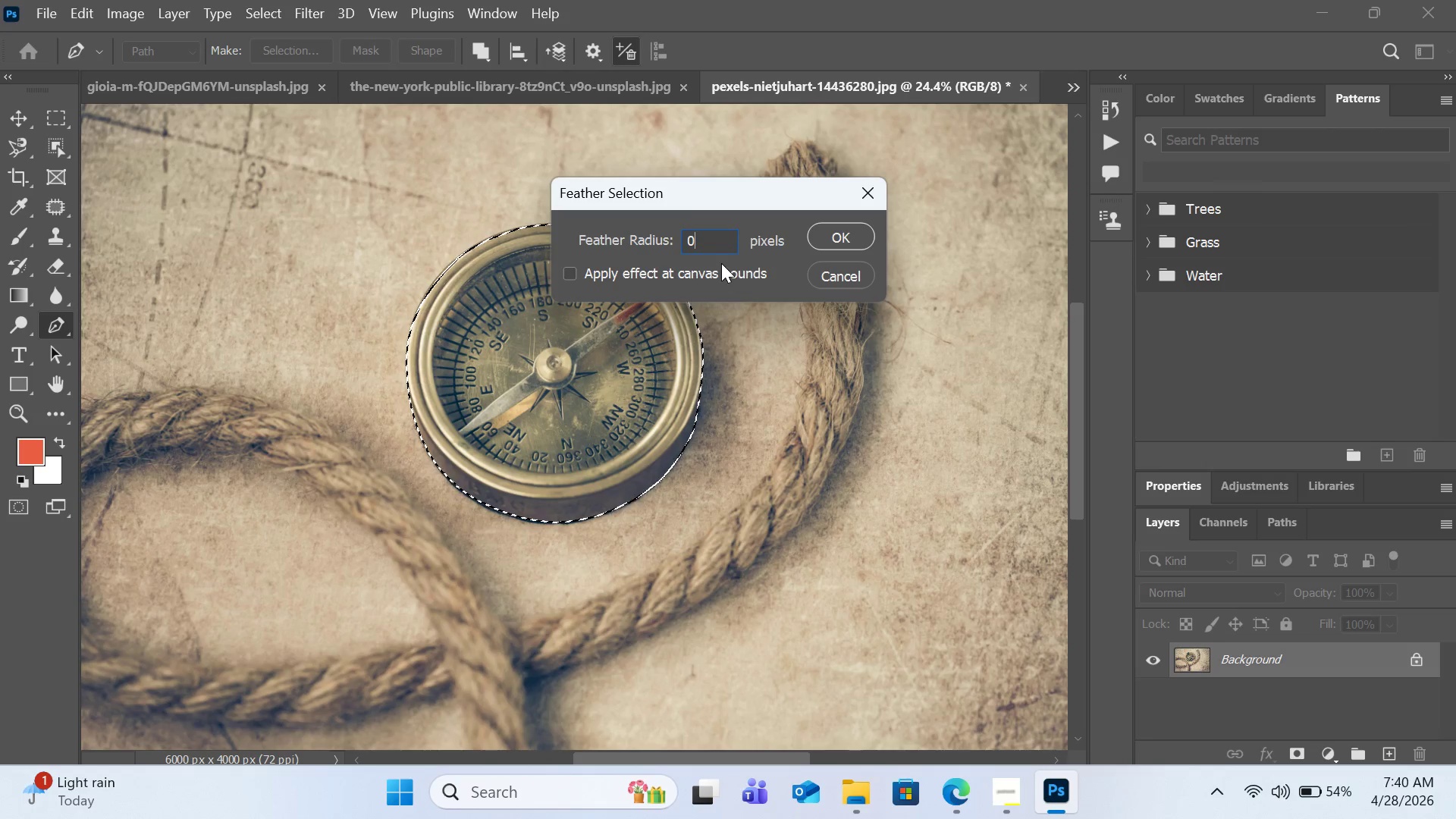 
key(NumpadDecimal)
 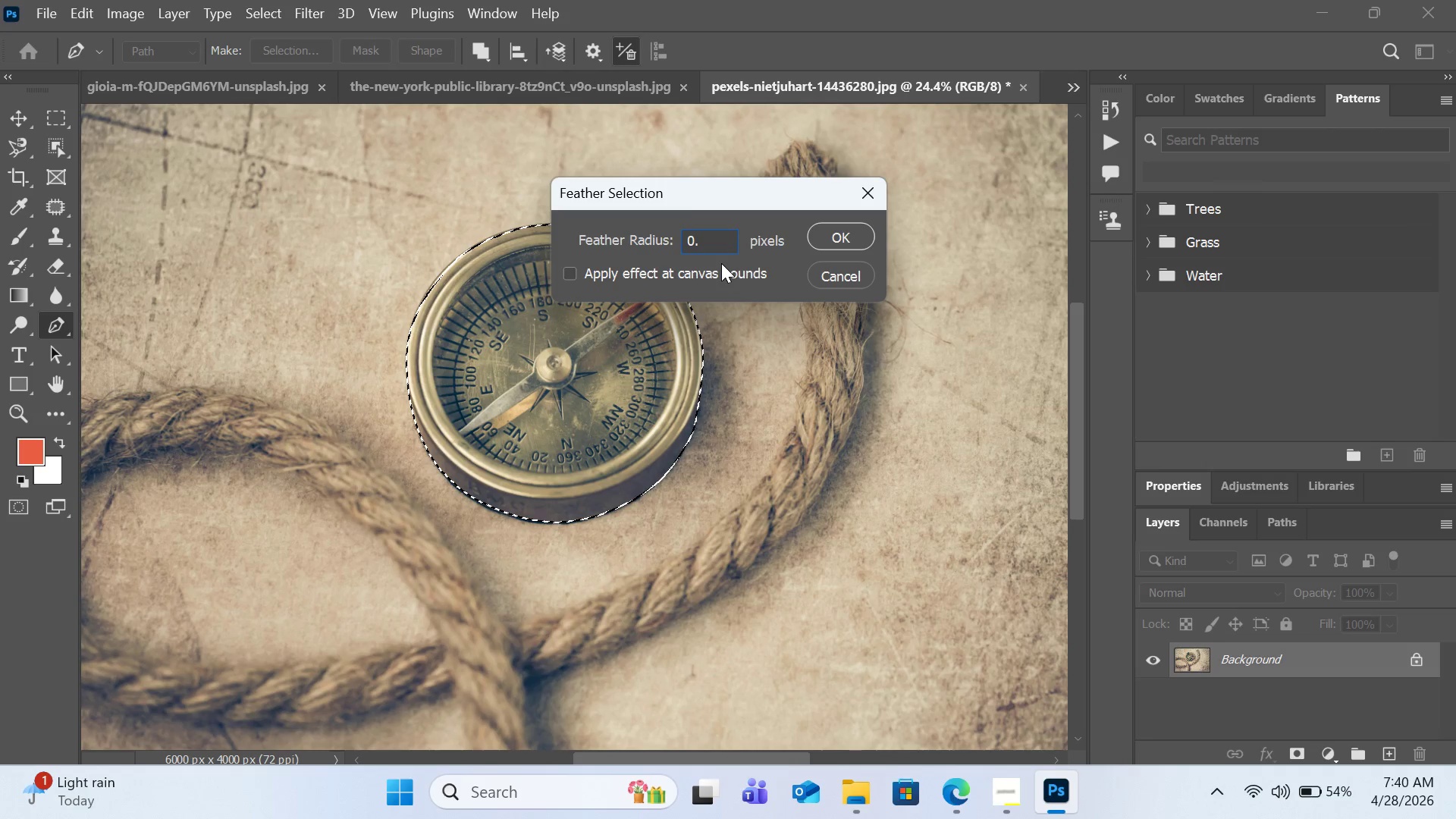 
key(Numpad2)
 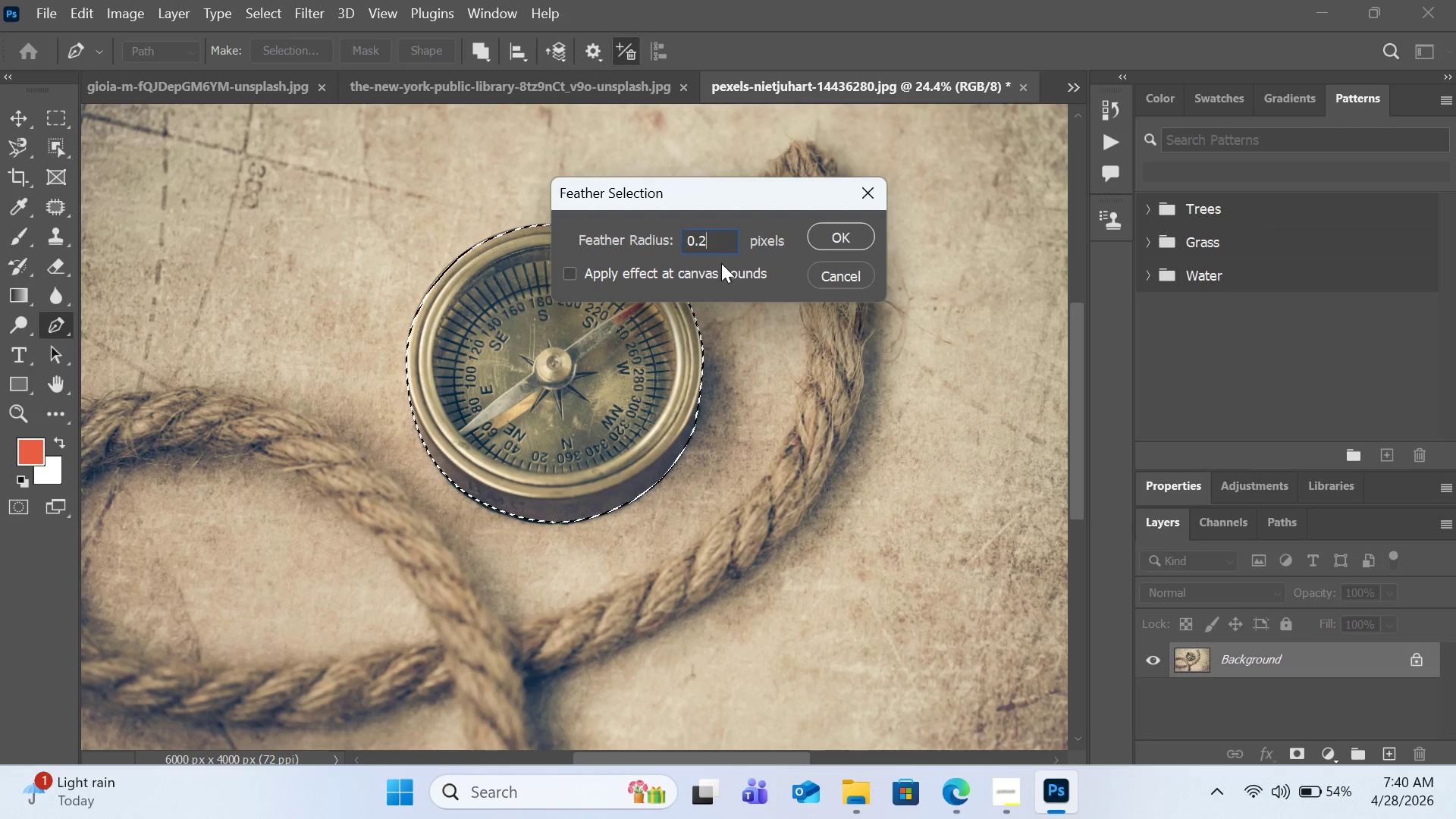 
key(Numpad5)
 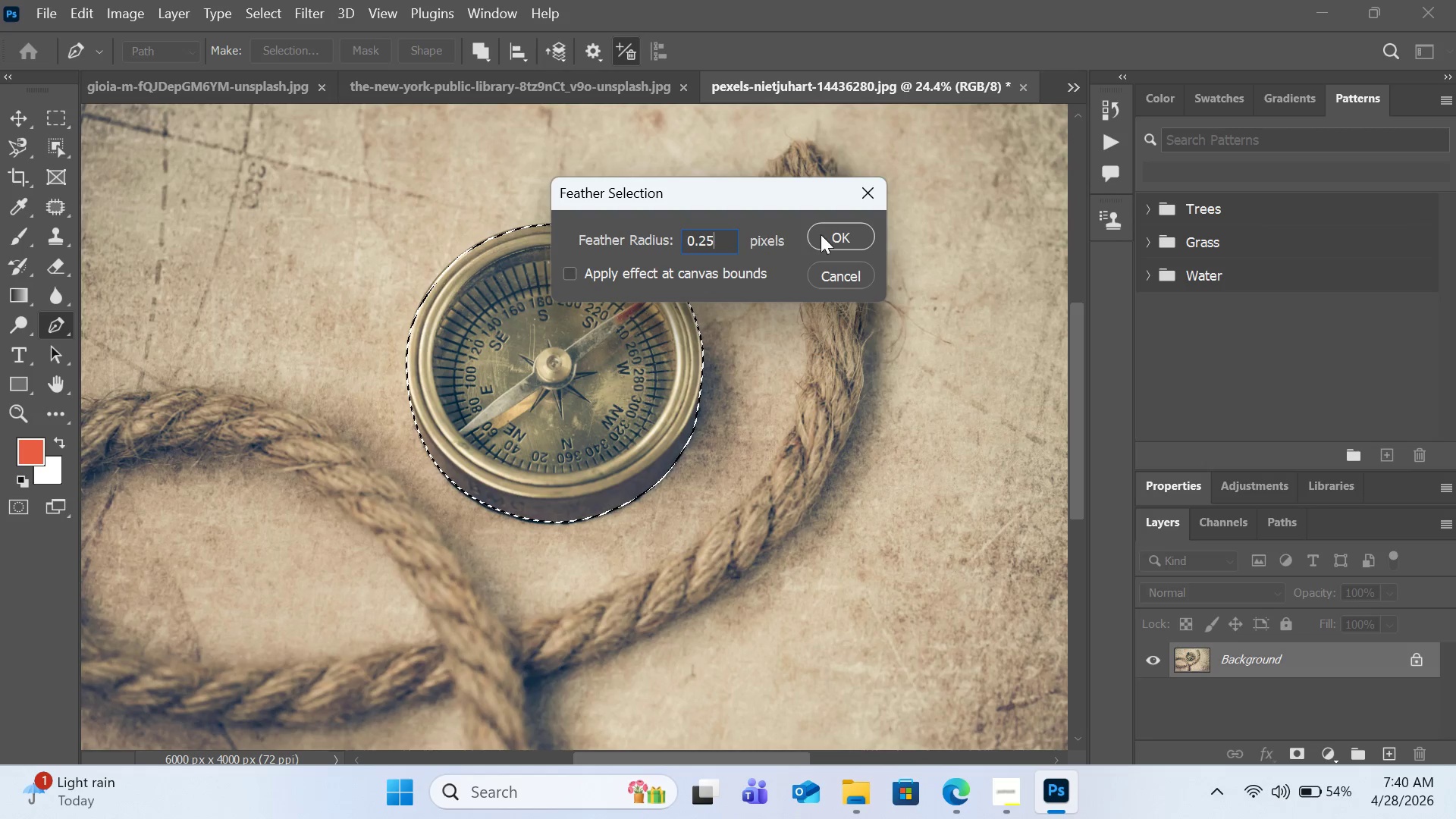 
left_click([822, 234])
 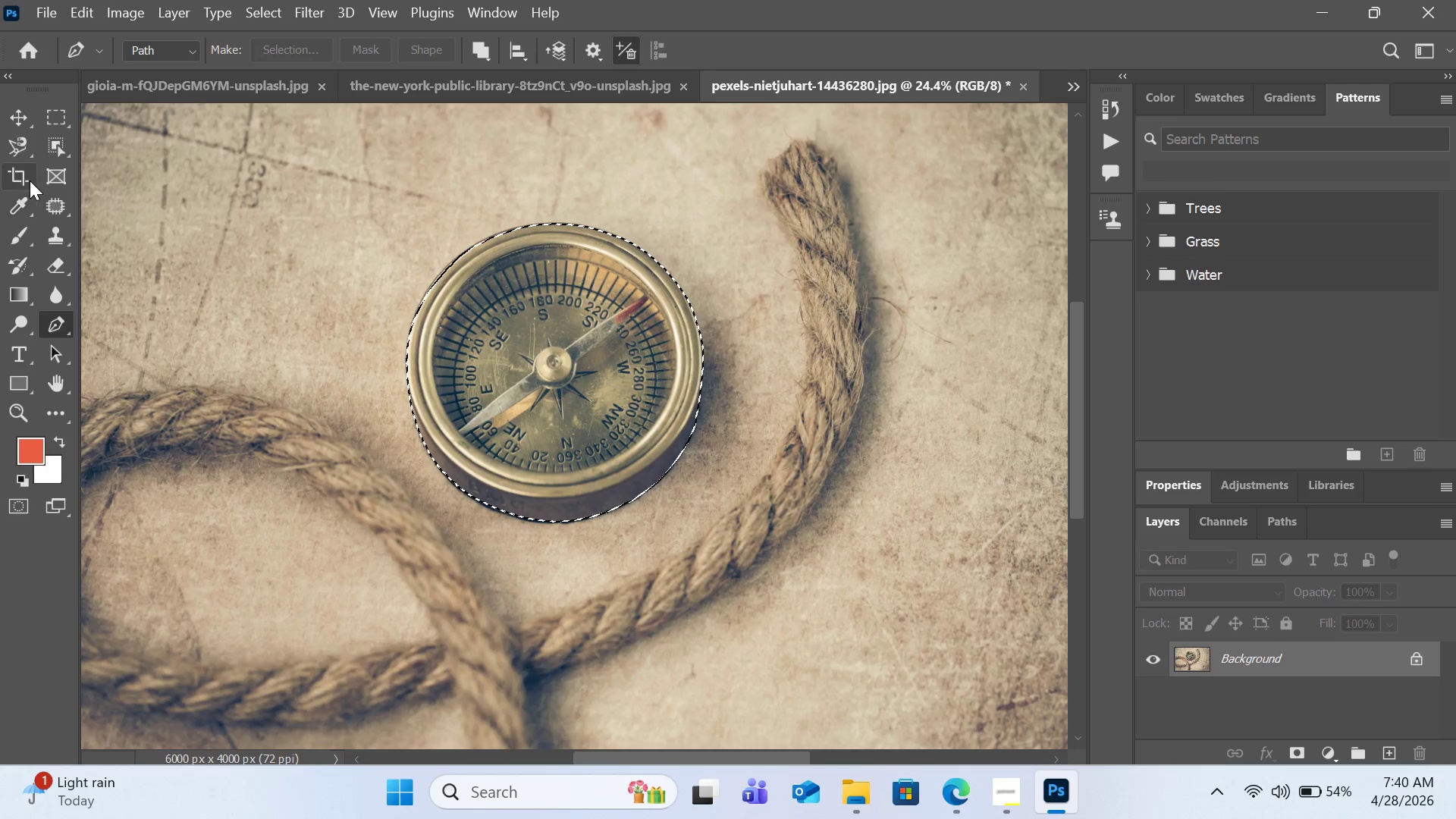 
wait(5.17)
 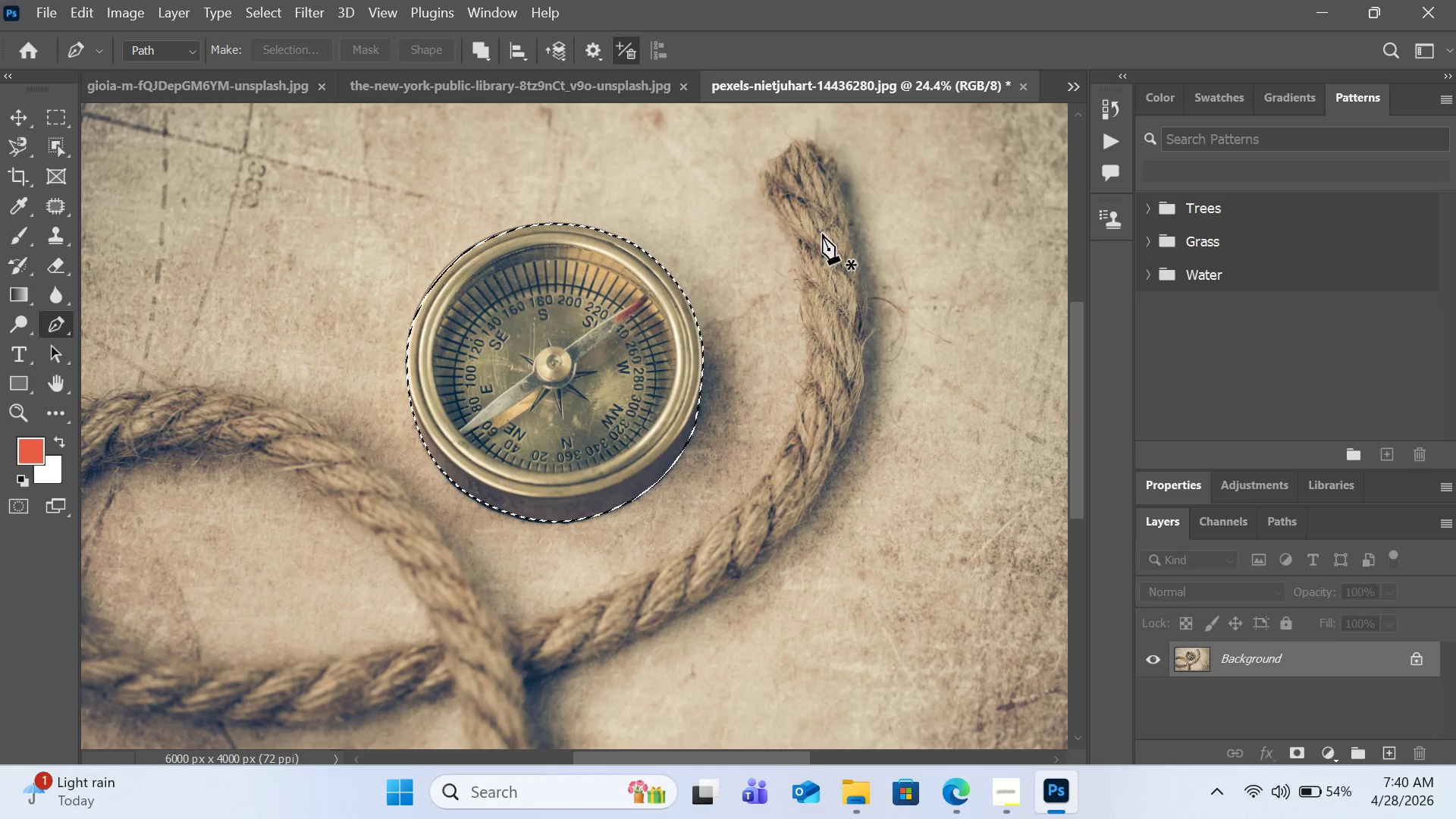 
left_click([21, 156])
 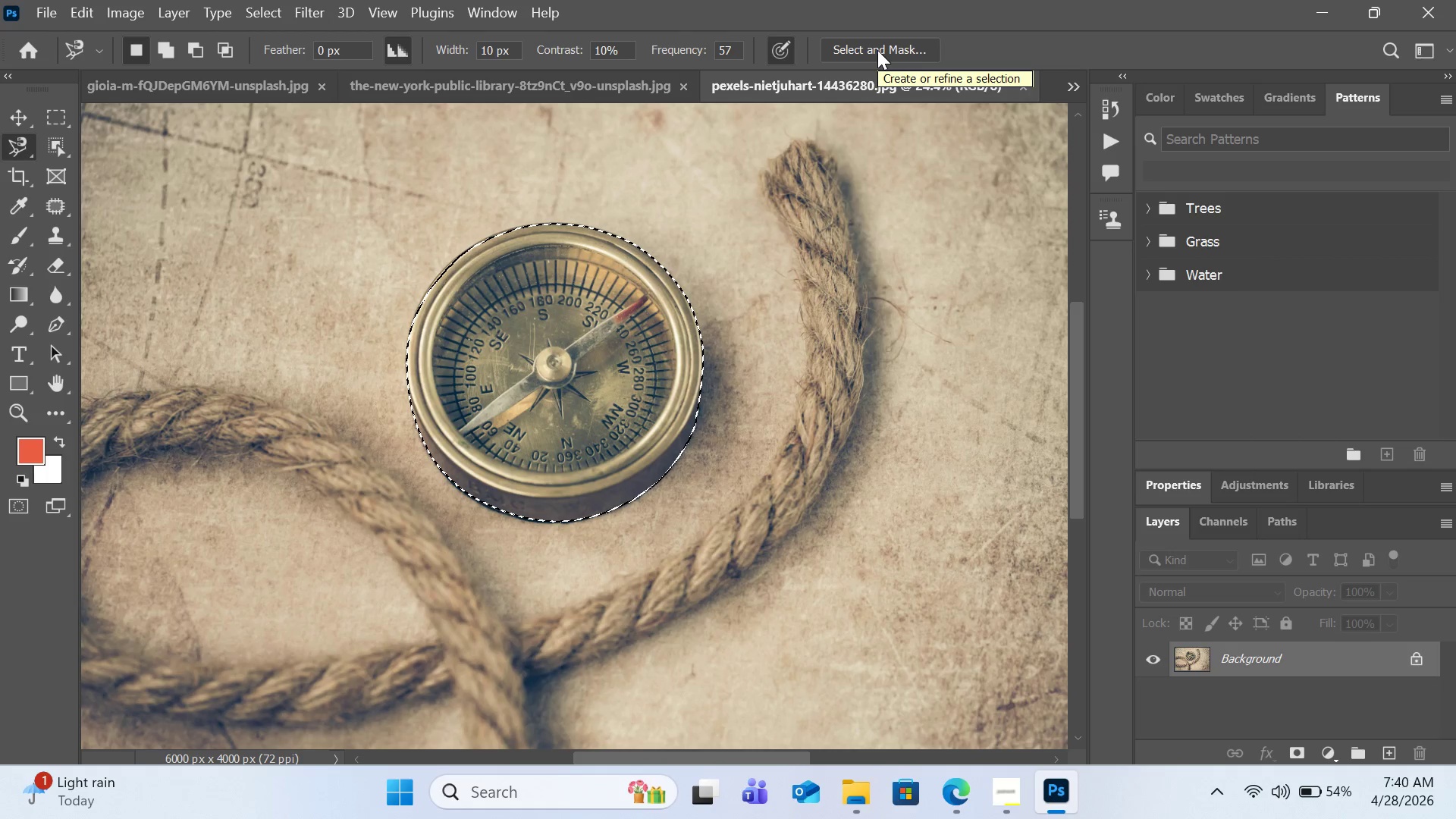 
wait(7.69)
 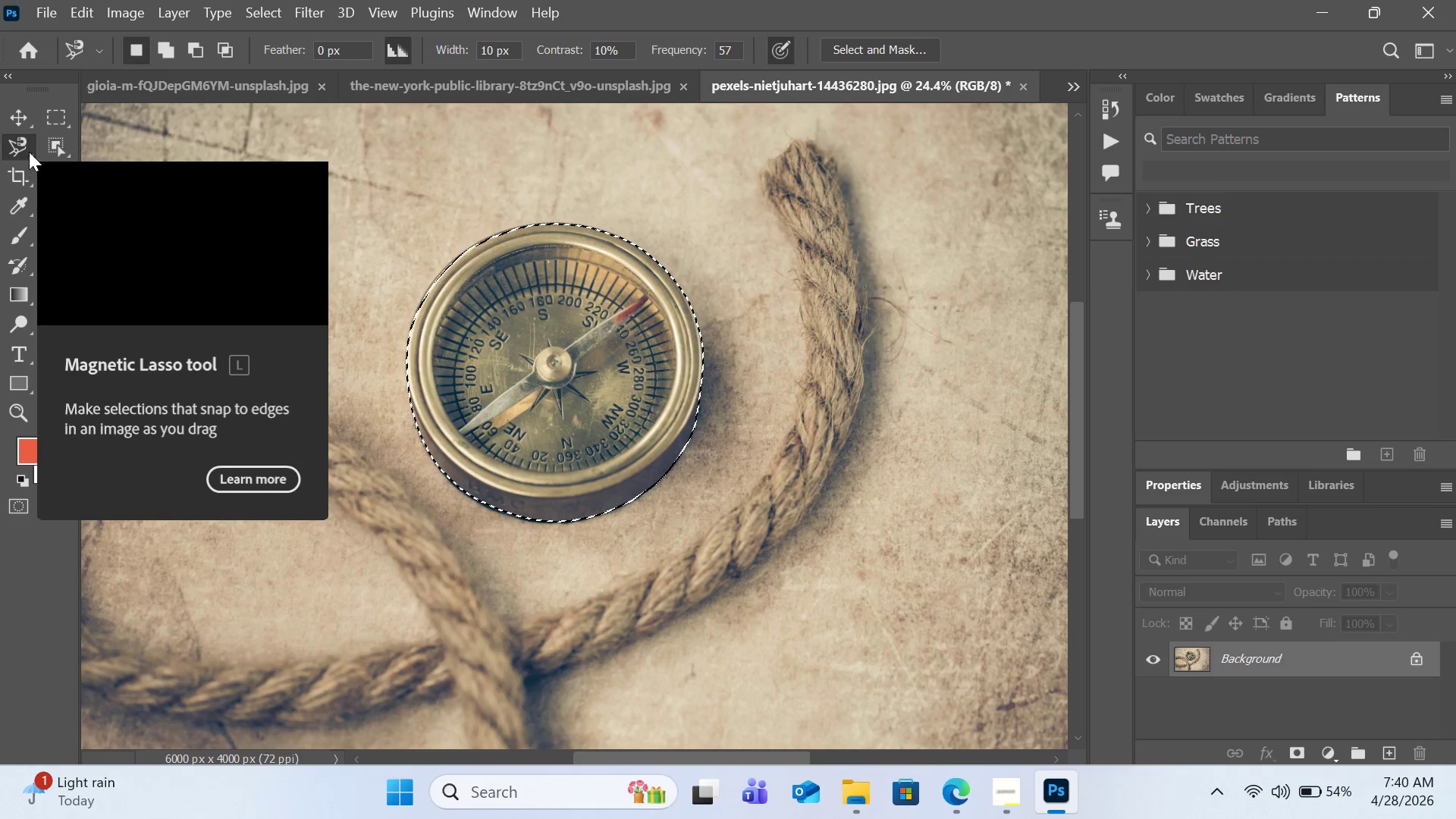 
left_click([877, 50])
 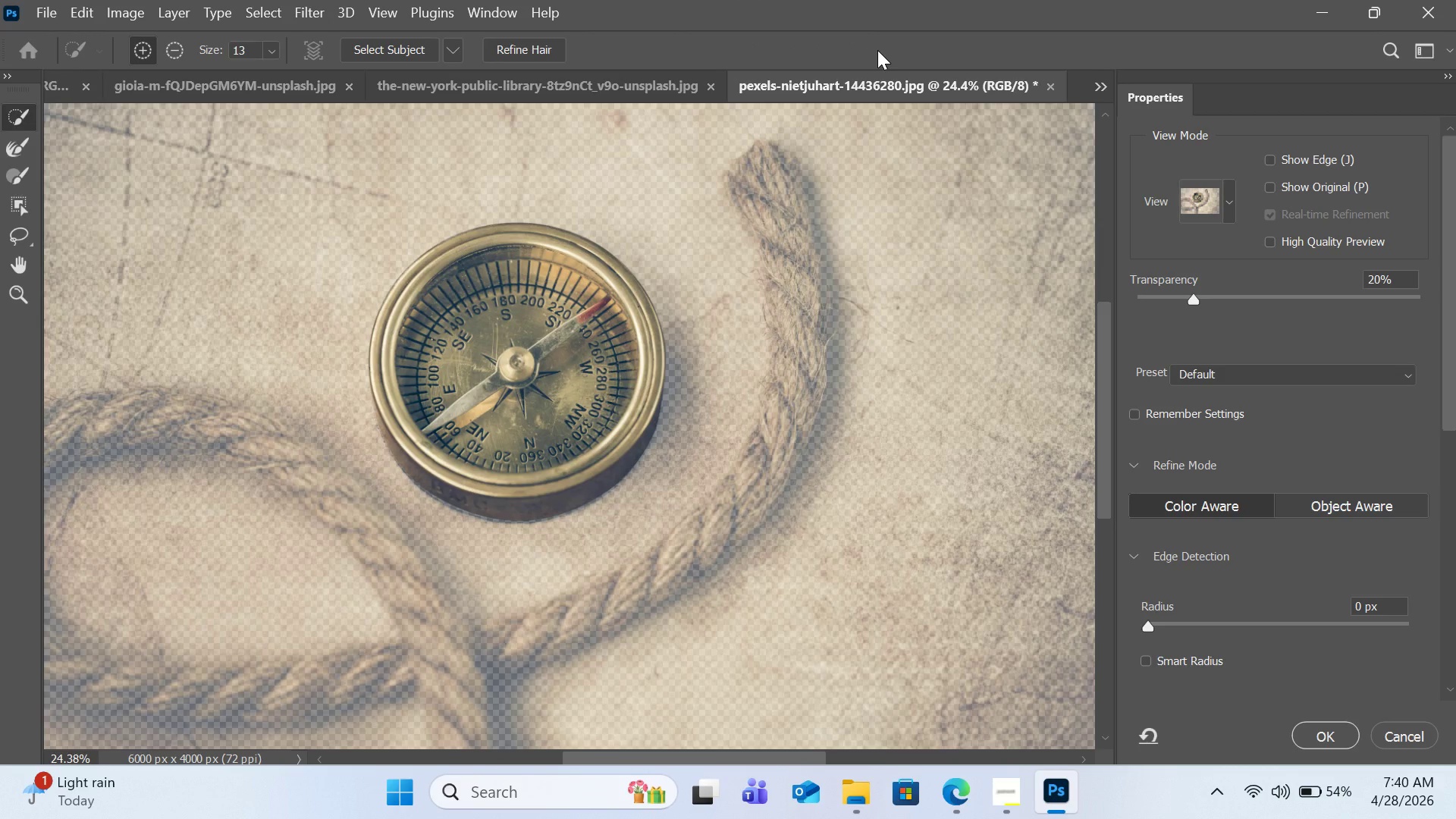 
wait(12.89)
 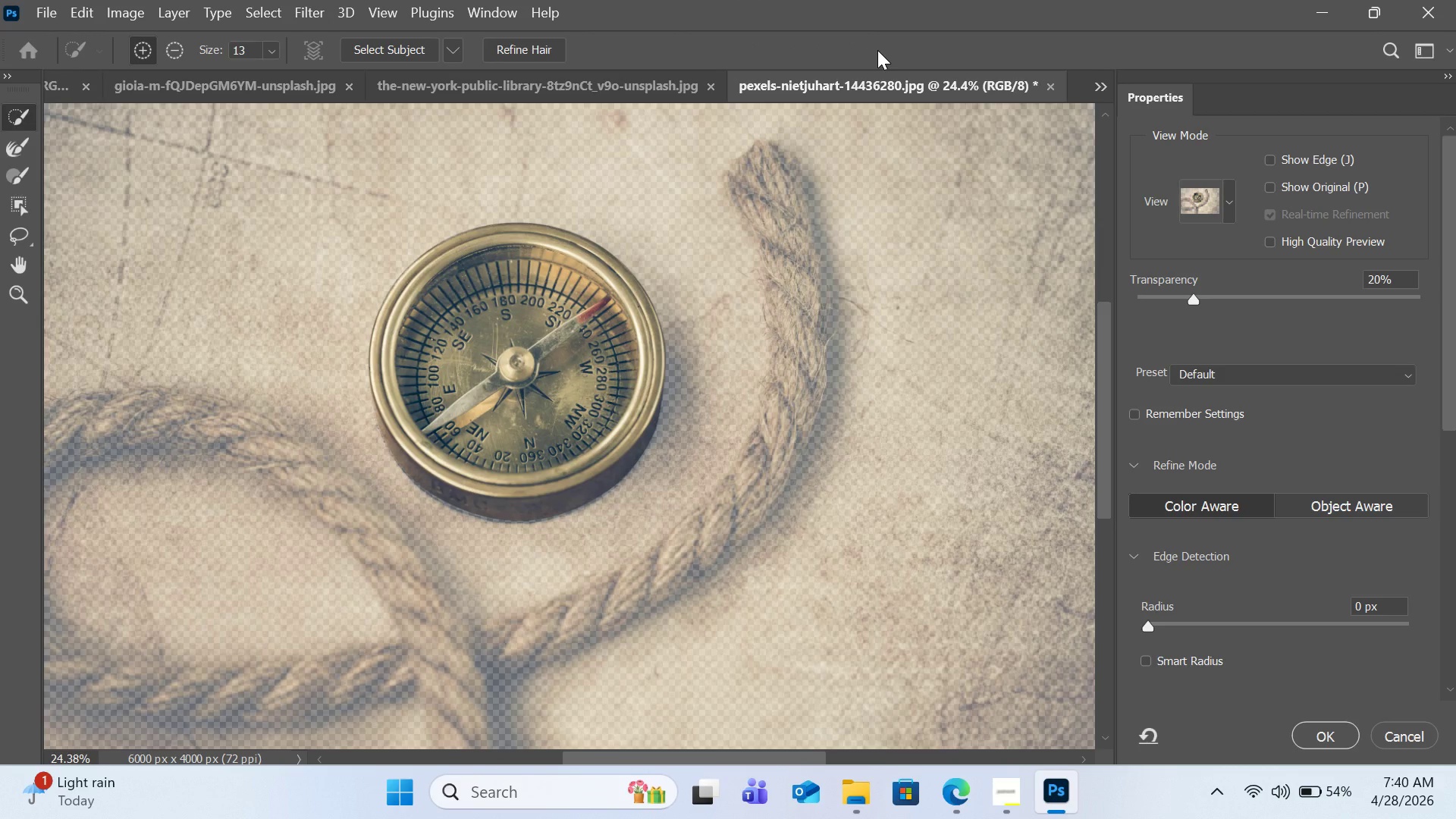 
scroll: coordinate [1250, 506], scroll_direction: down, amount: 26.0
 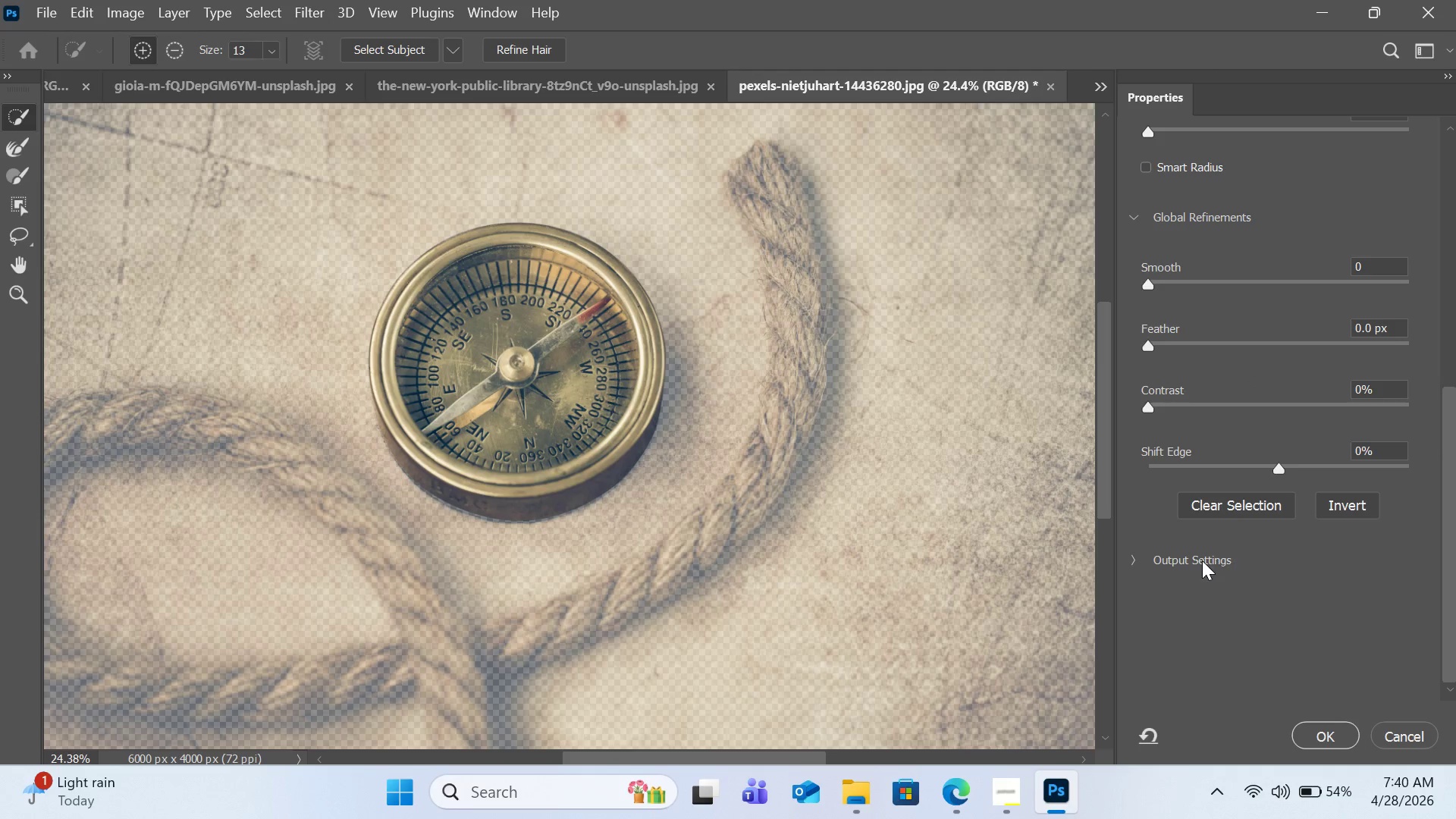 
left_click([1202, 561])
 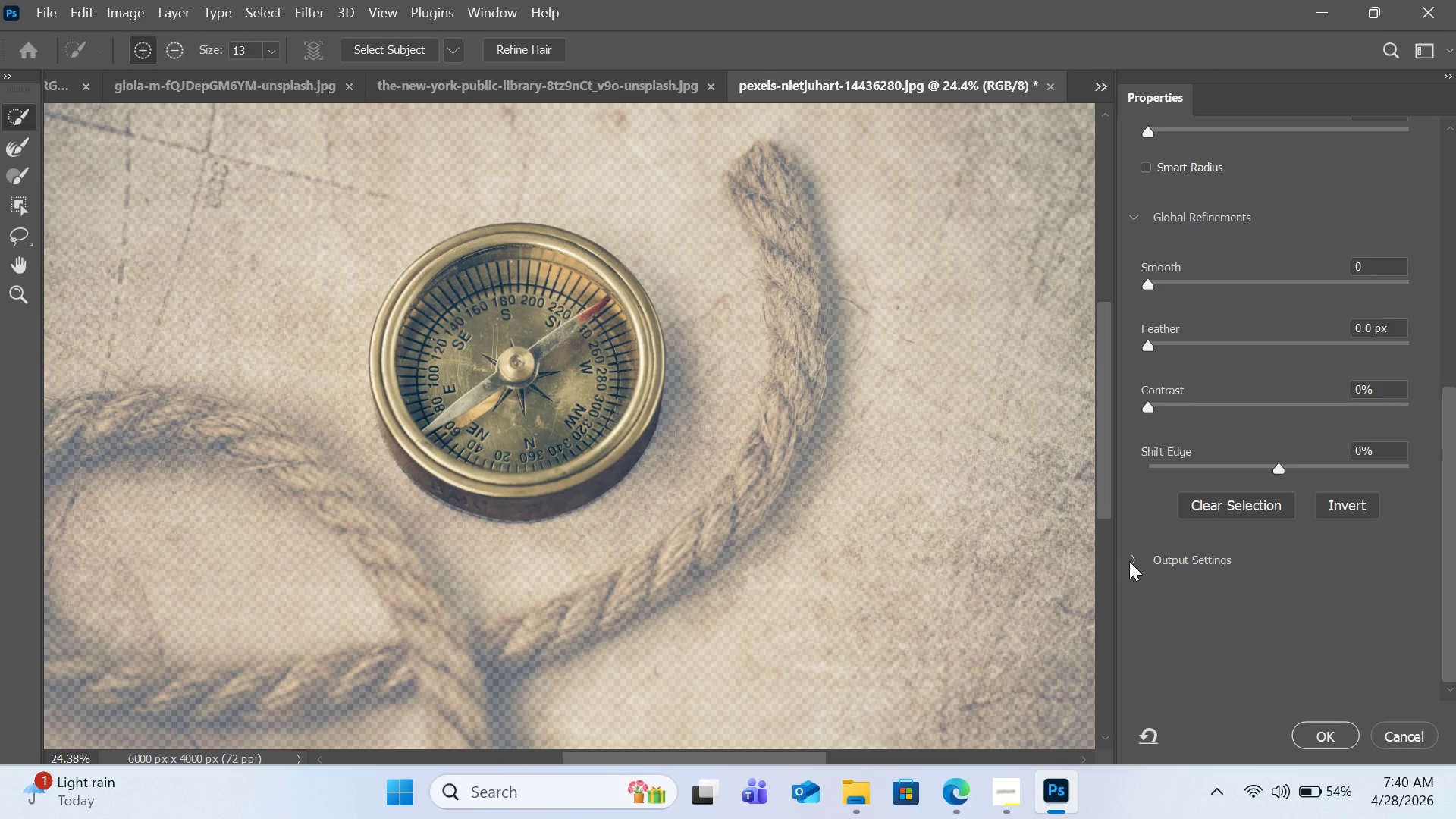 
left_click([1134, 561])
 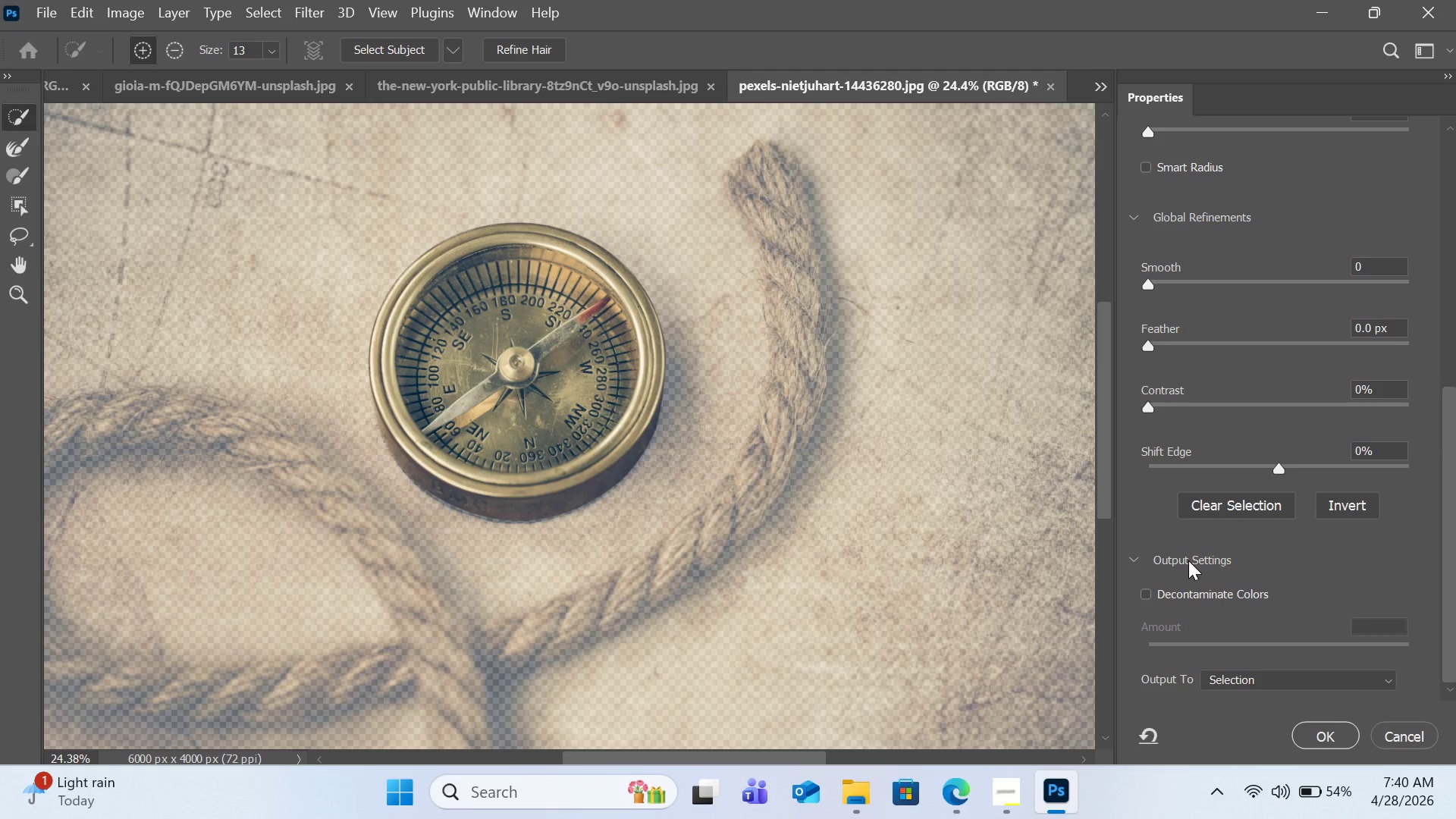 
scroll: coordinate [1285, 637], scroll_direction: down, amount: 5.0
 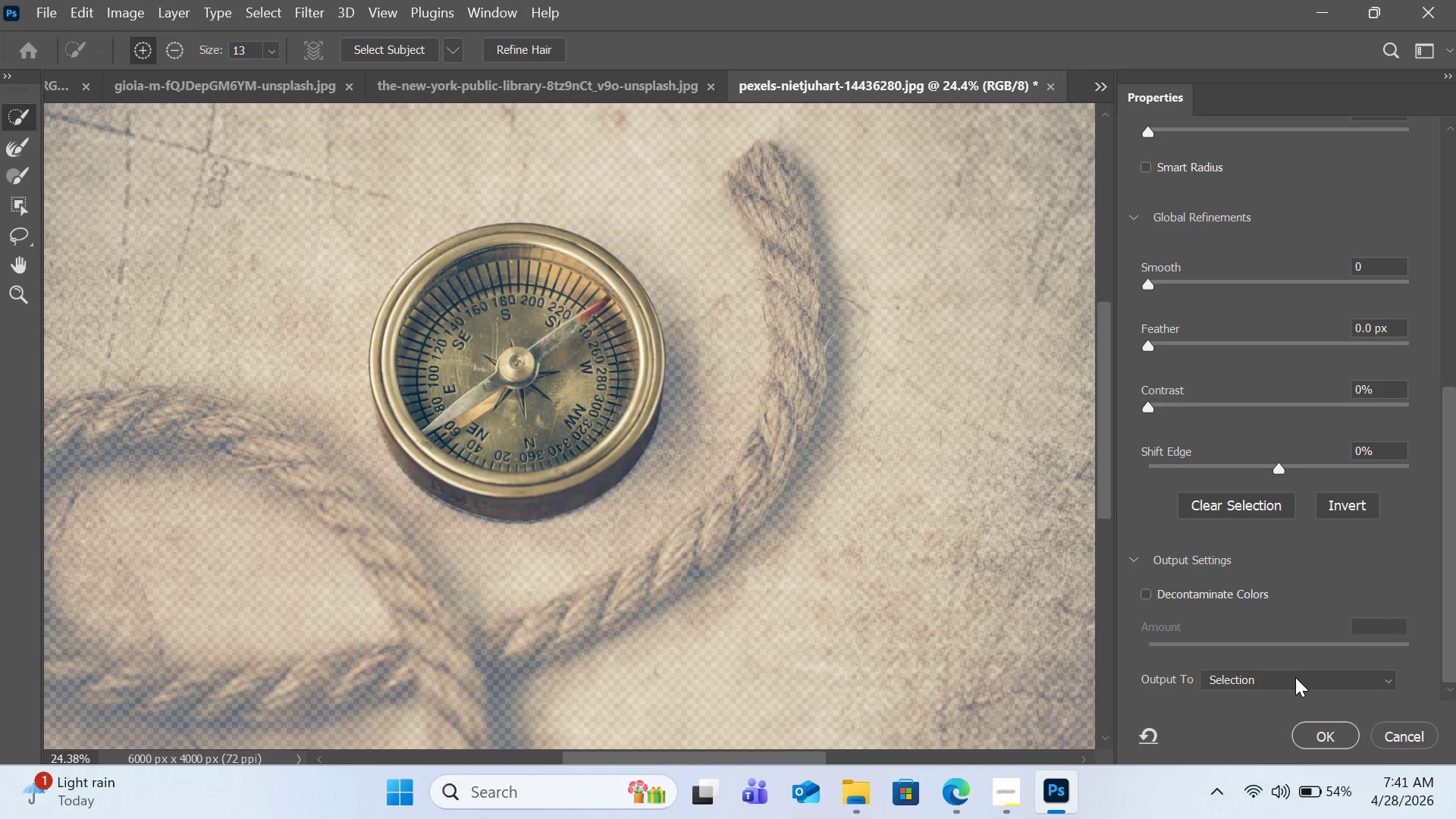 
left_click([1295, 677])
 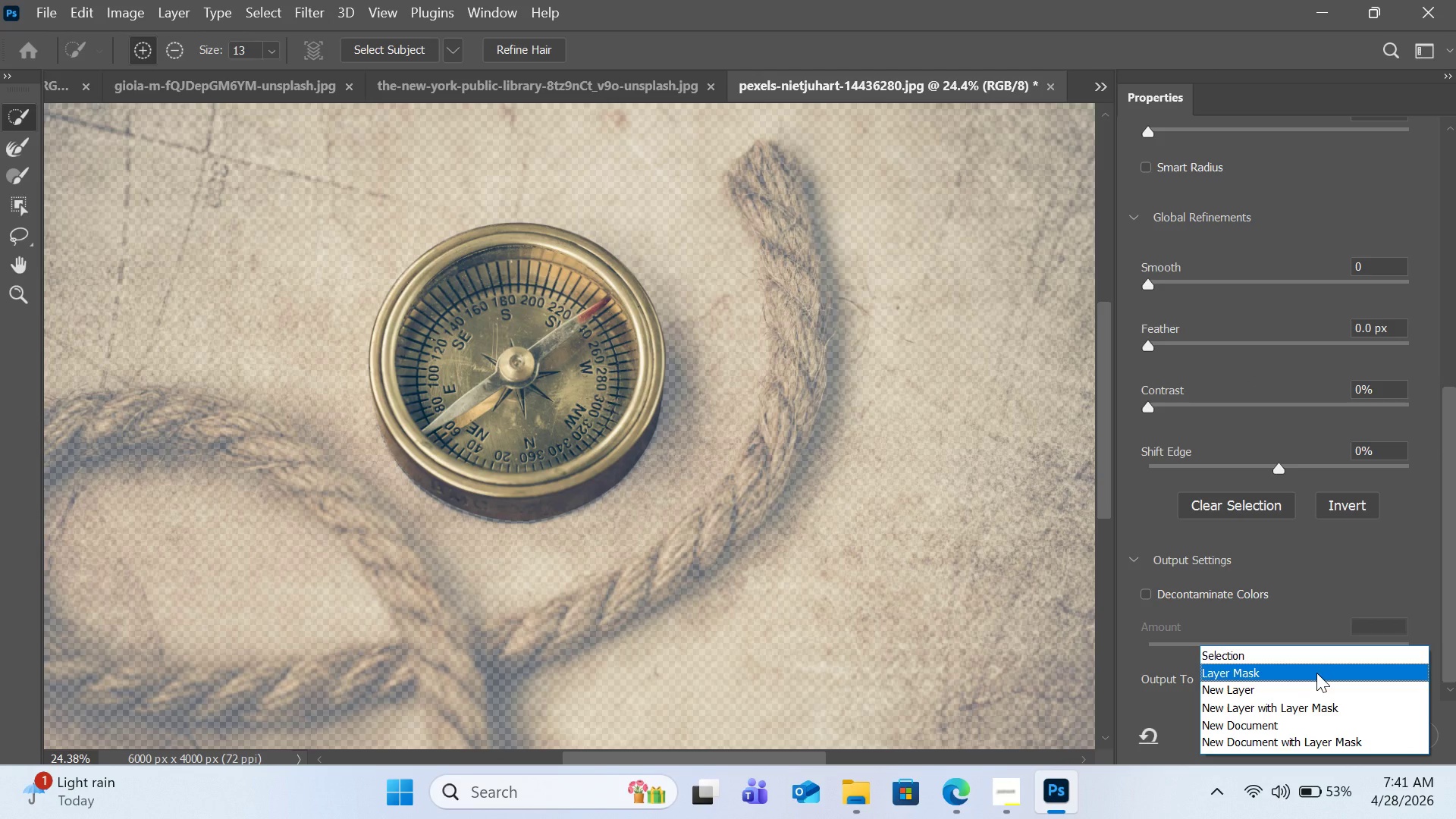 
wait(8.78)
 